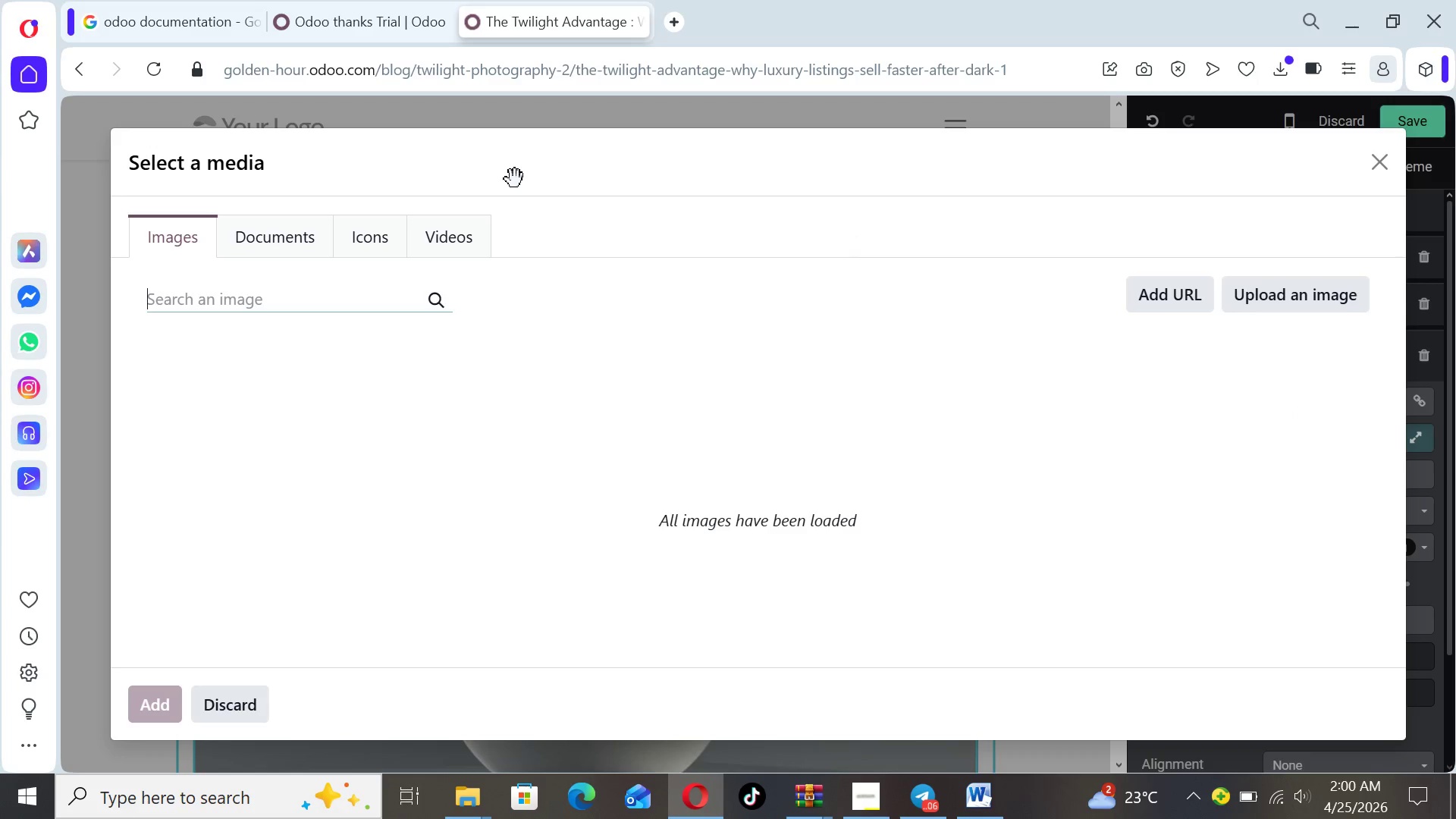 
type(pool area at twilight)
 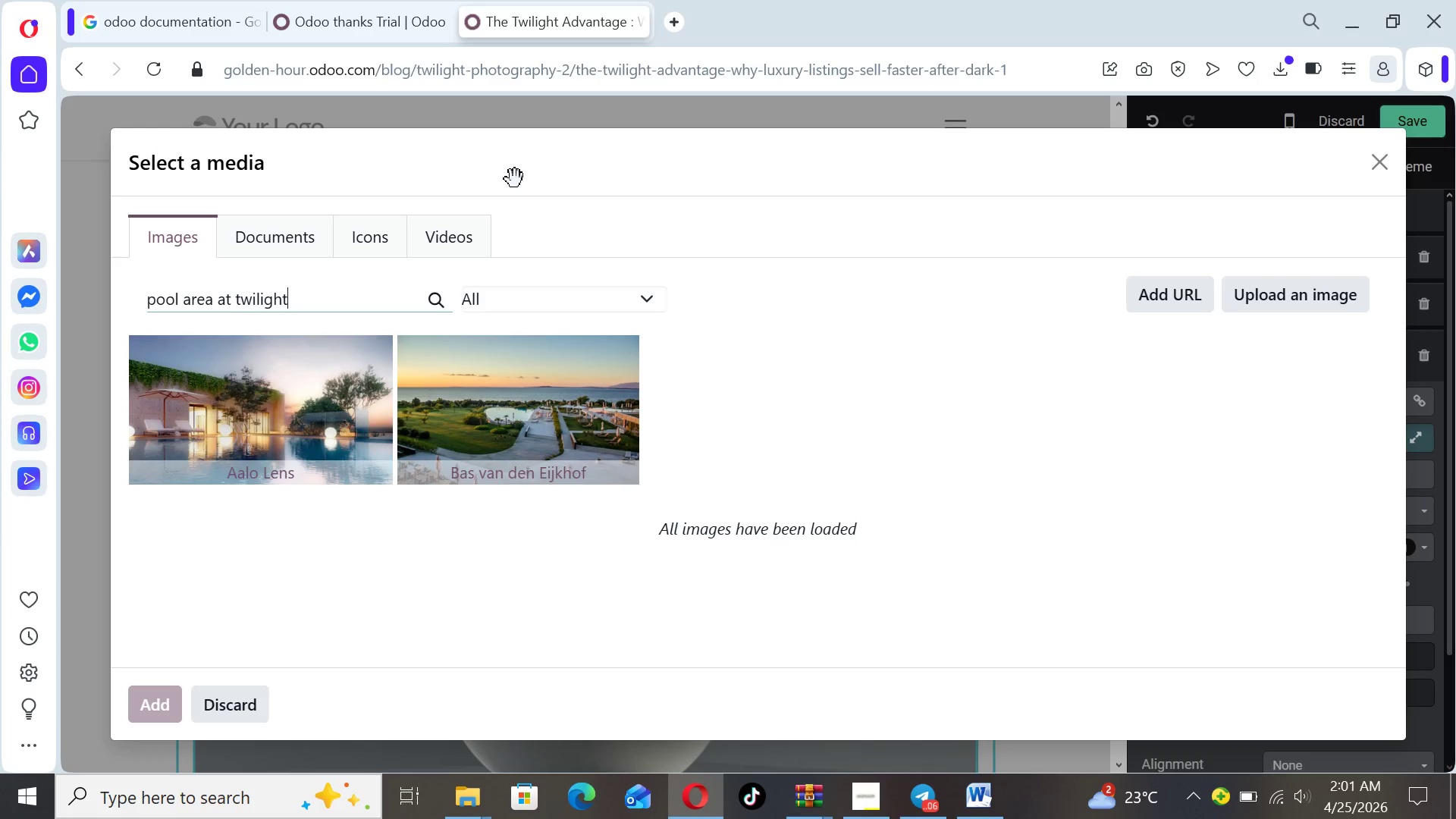 
wait(13.91)
 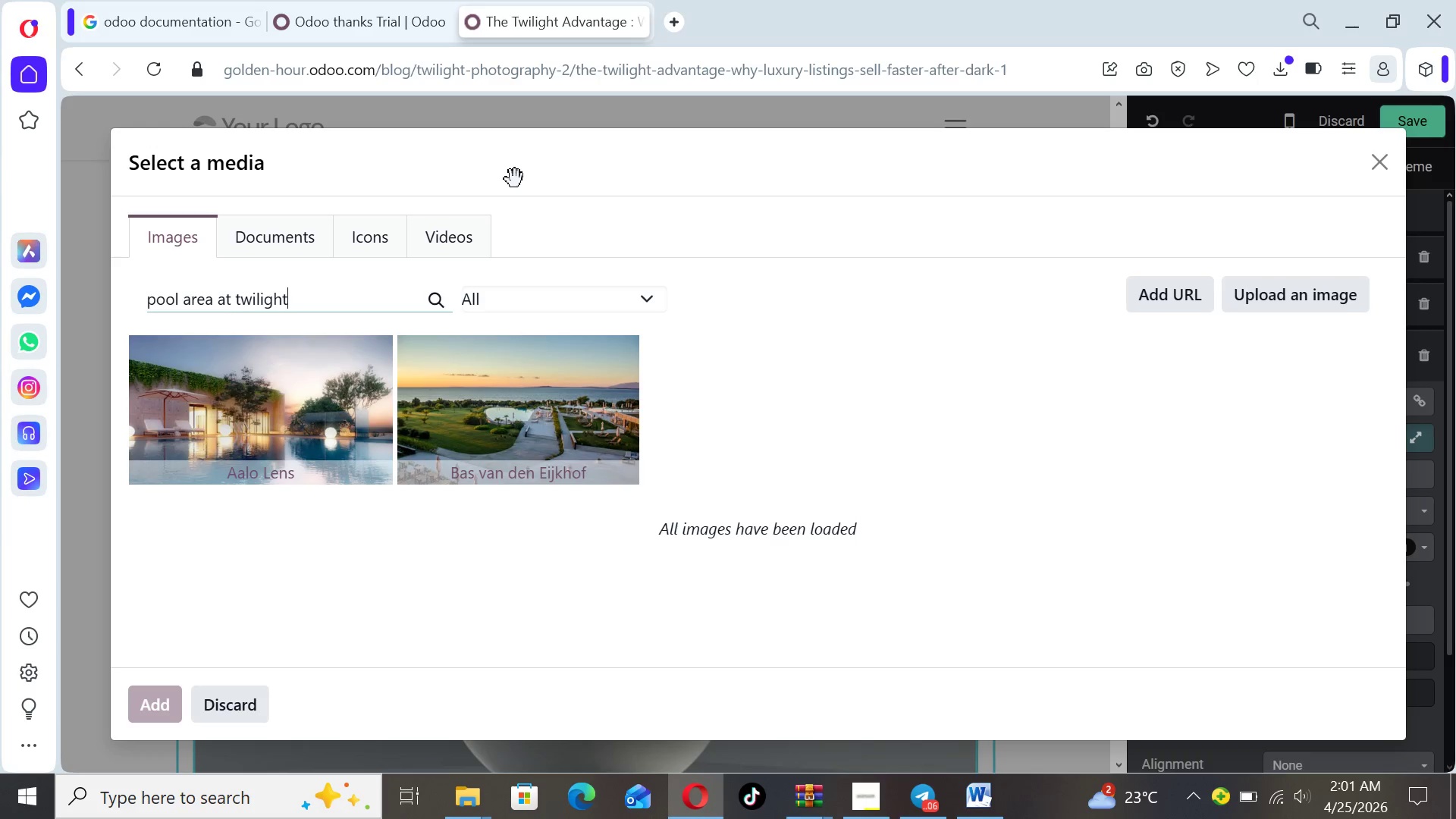 
left_click([313, 404])
 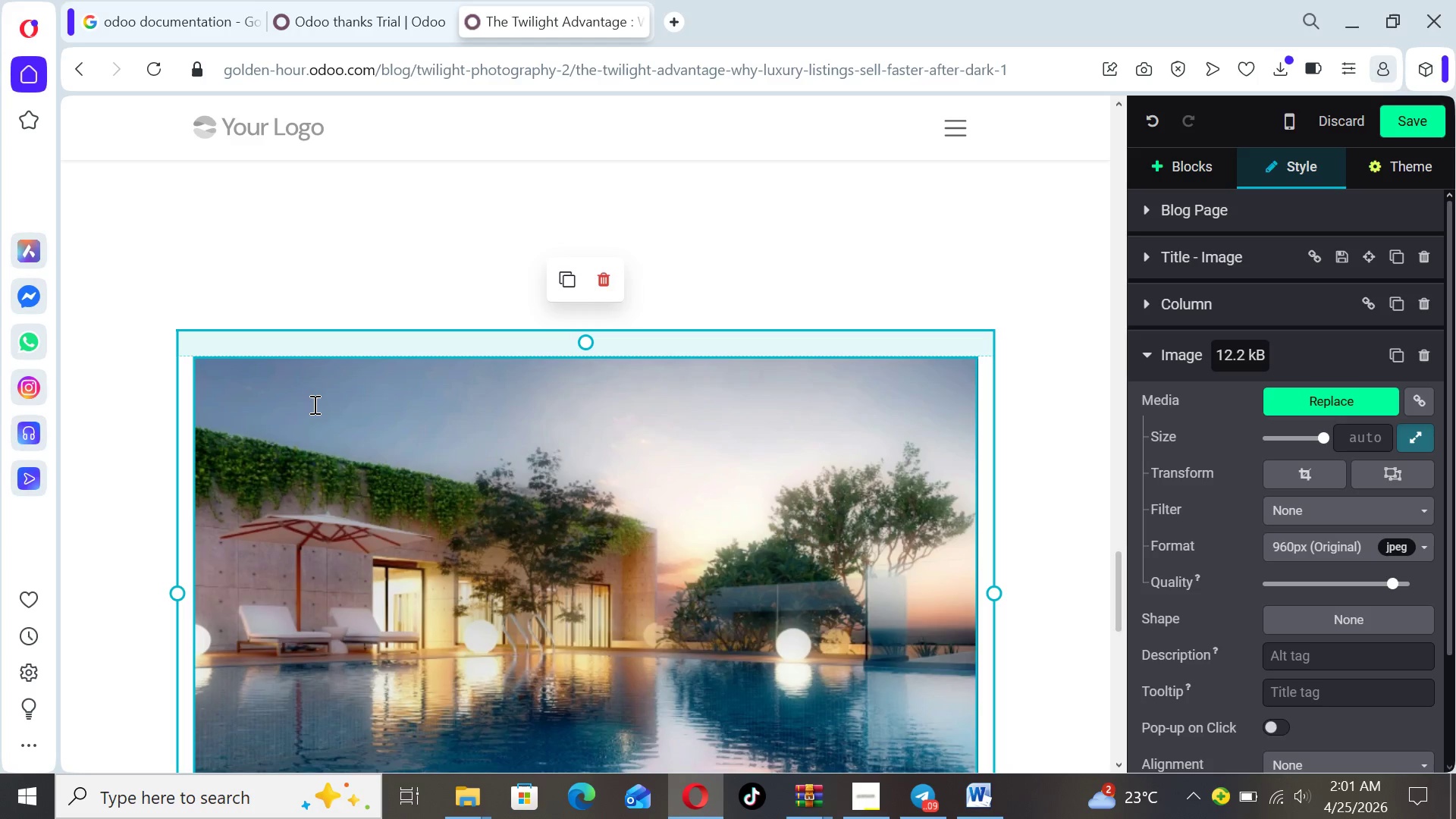 
wait(11.58)
 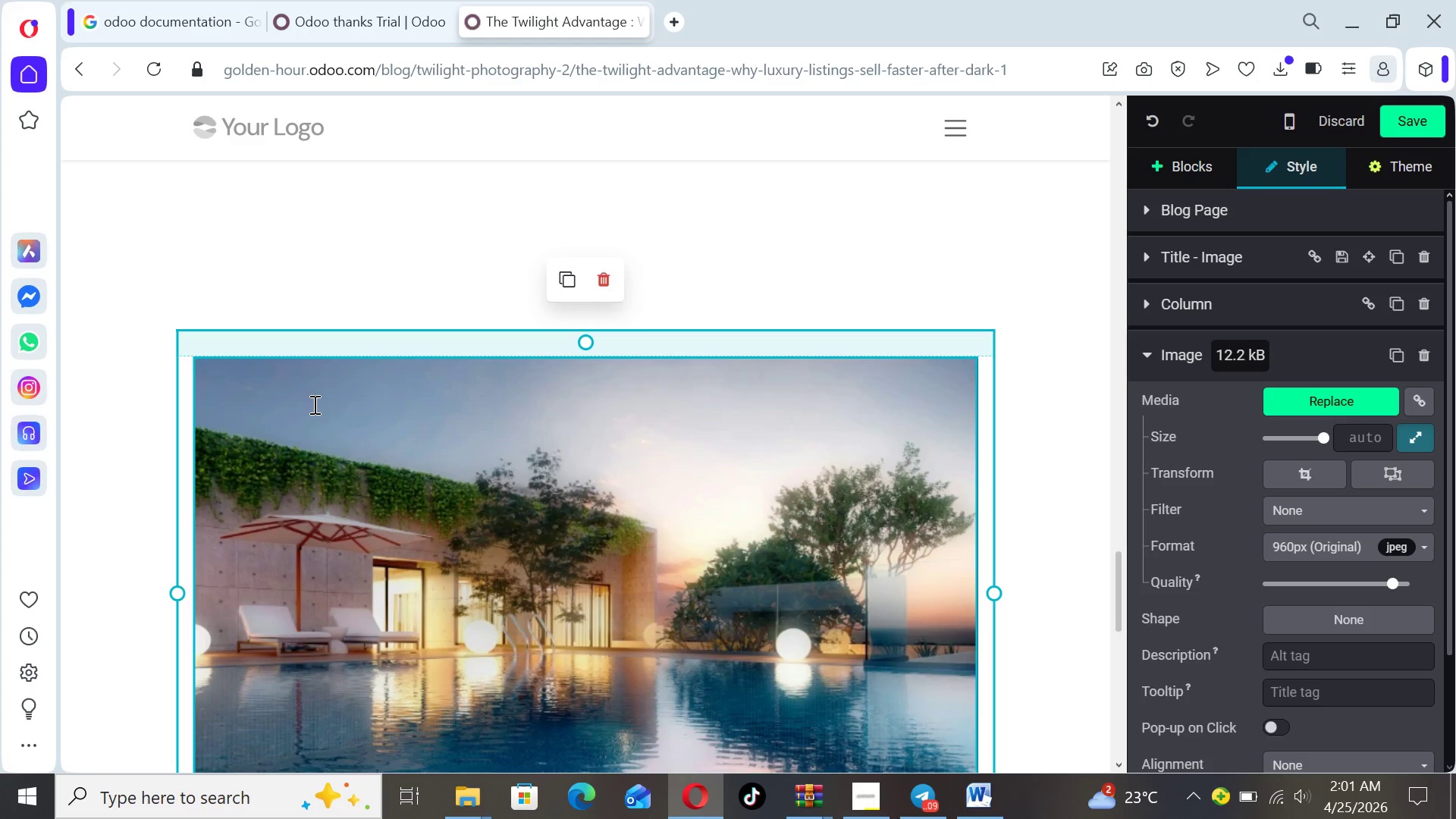 
left_click_drag(start_coordinate=[1117, 585], to_coordinate=[1104, 621])
 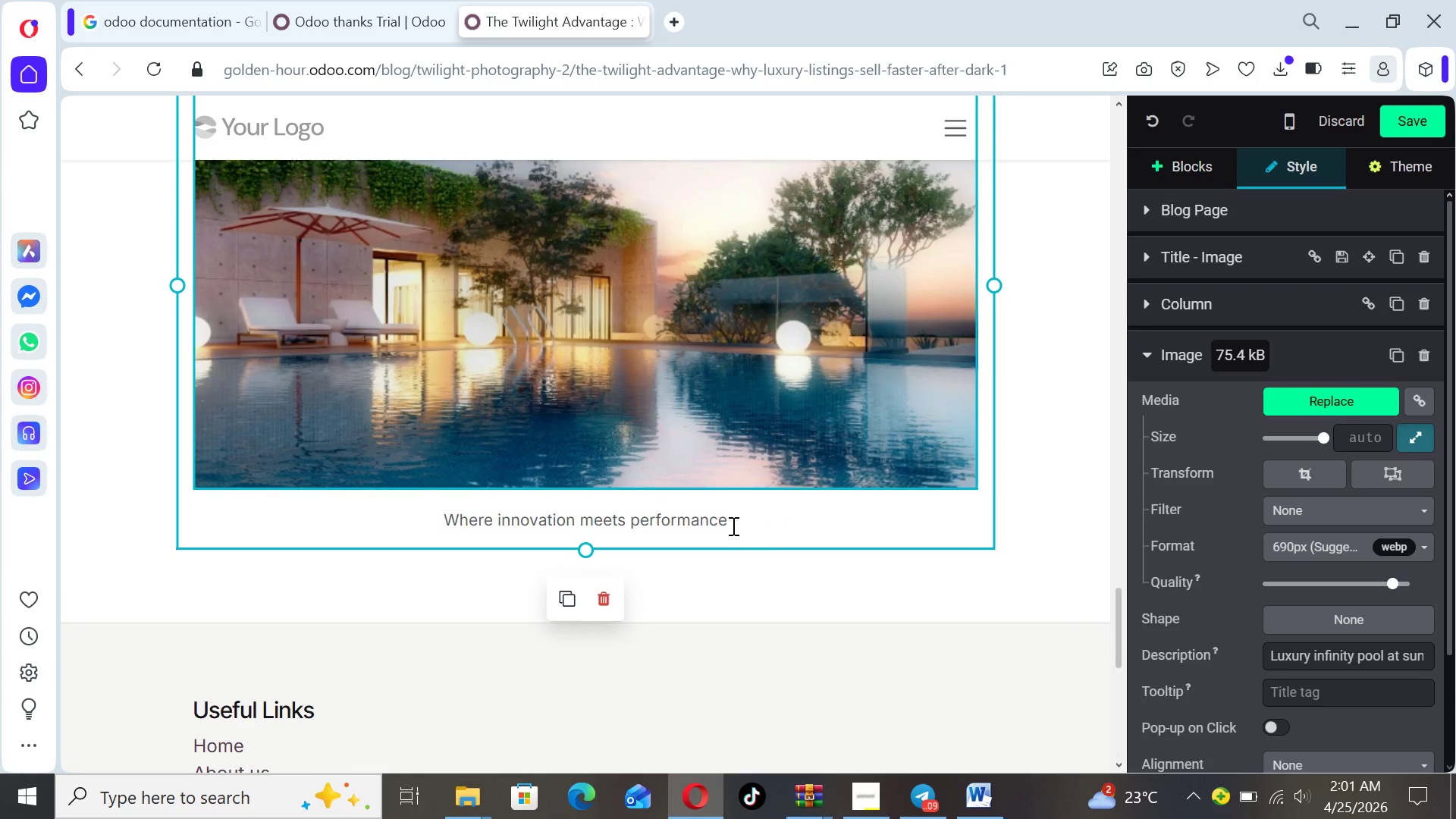 
left_click_drag(start_coordinate=[732, 525], to_coordinate=[449, 522])
 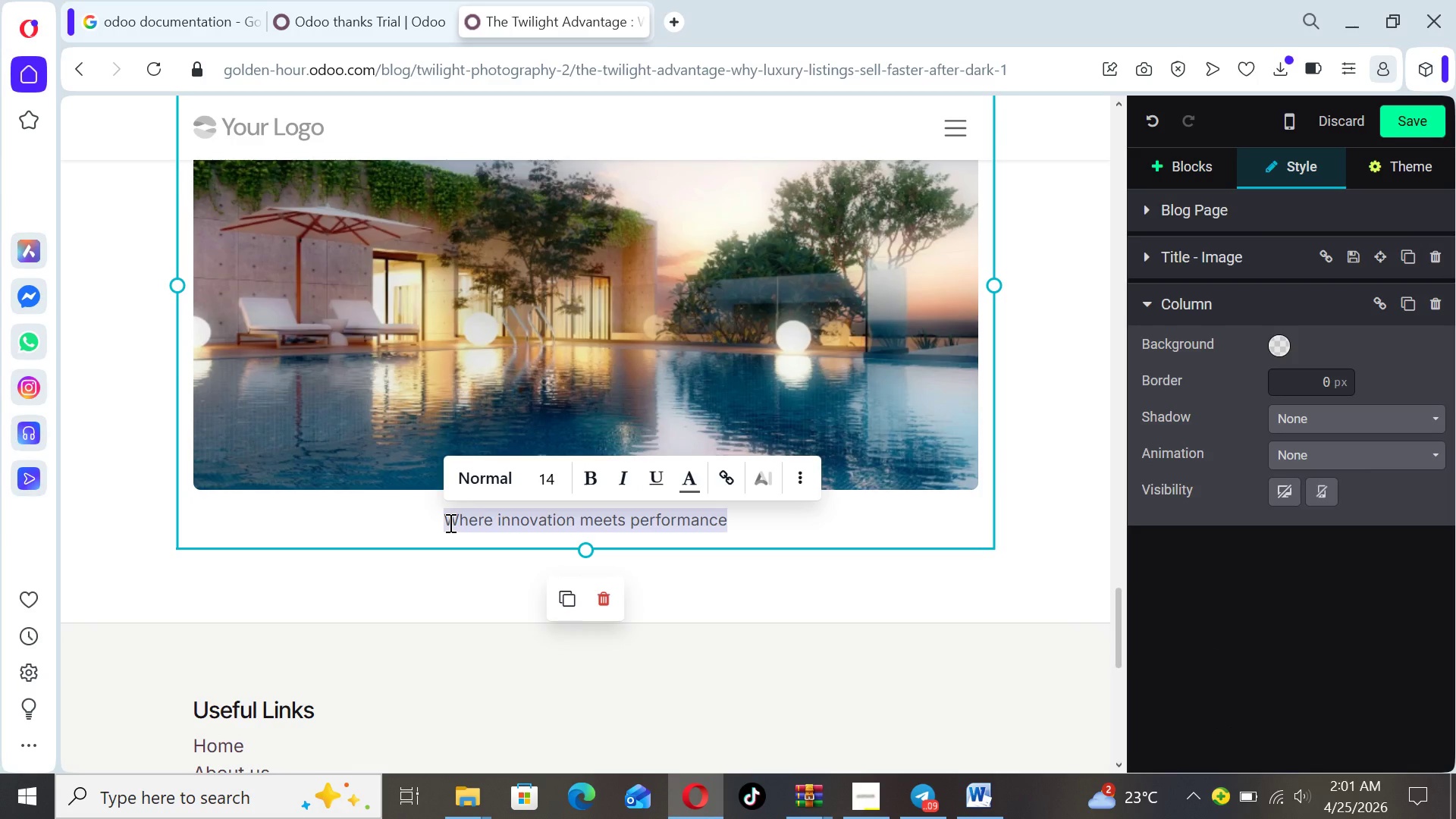 
wait(6.22)
 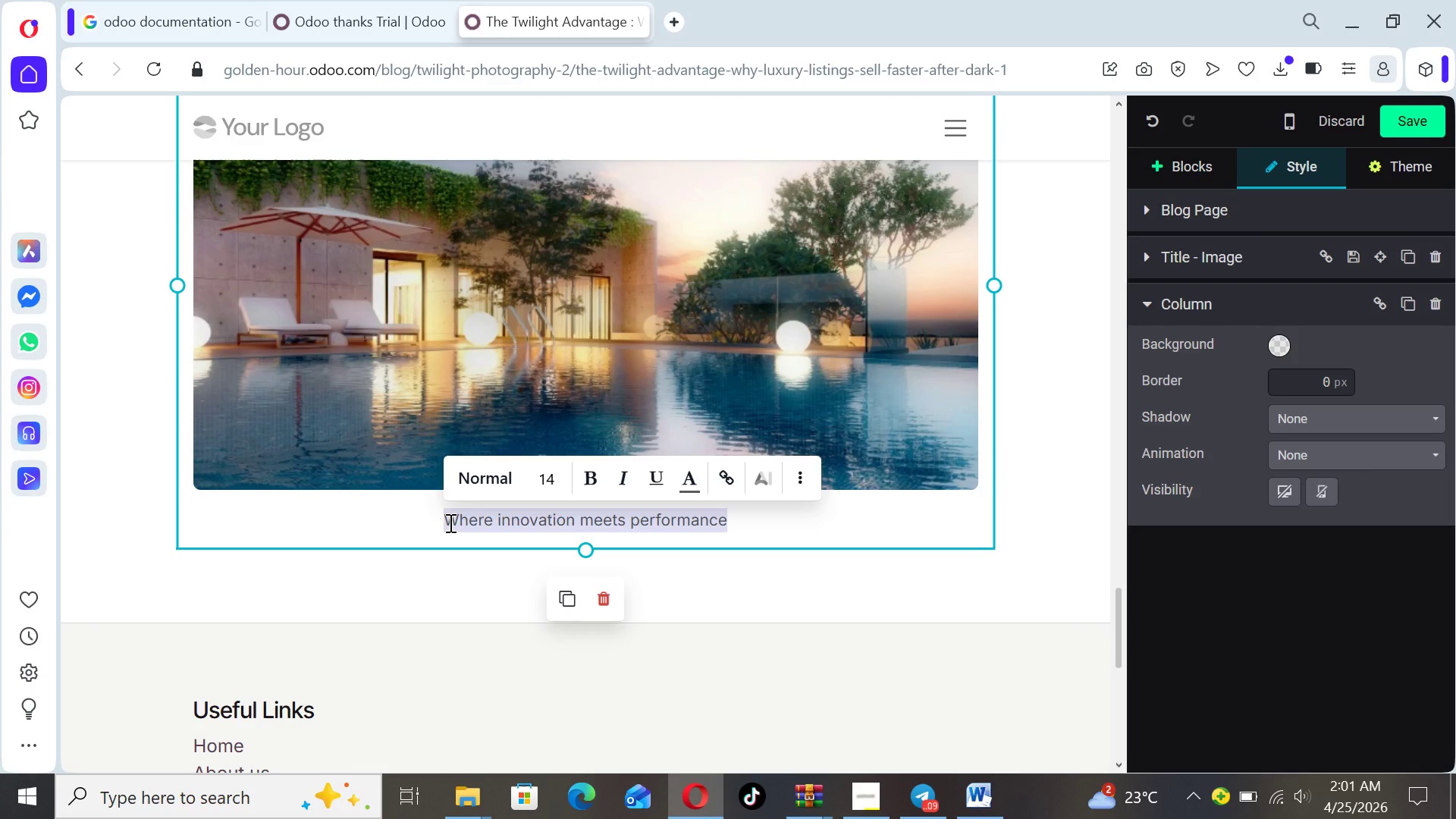 
type(Resort-style ambiance that tells a life style)
 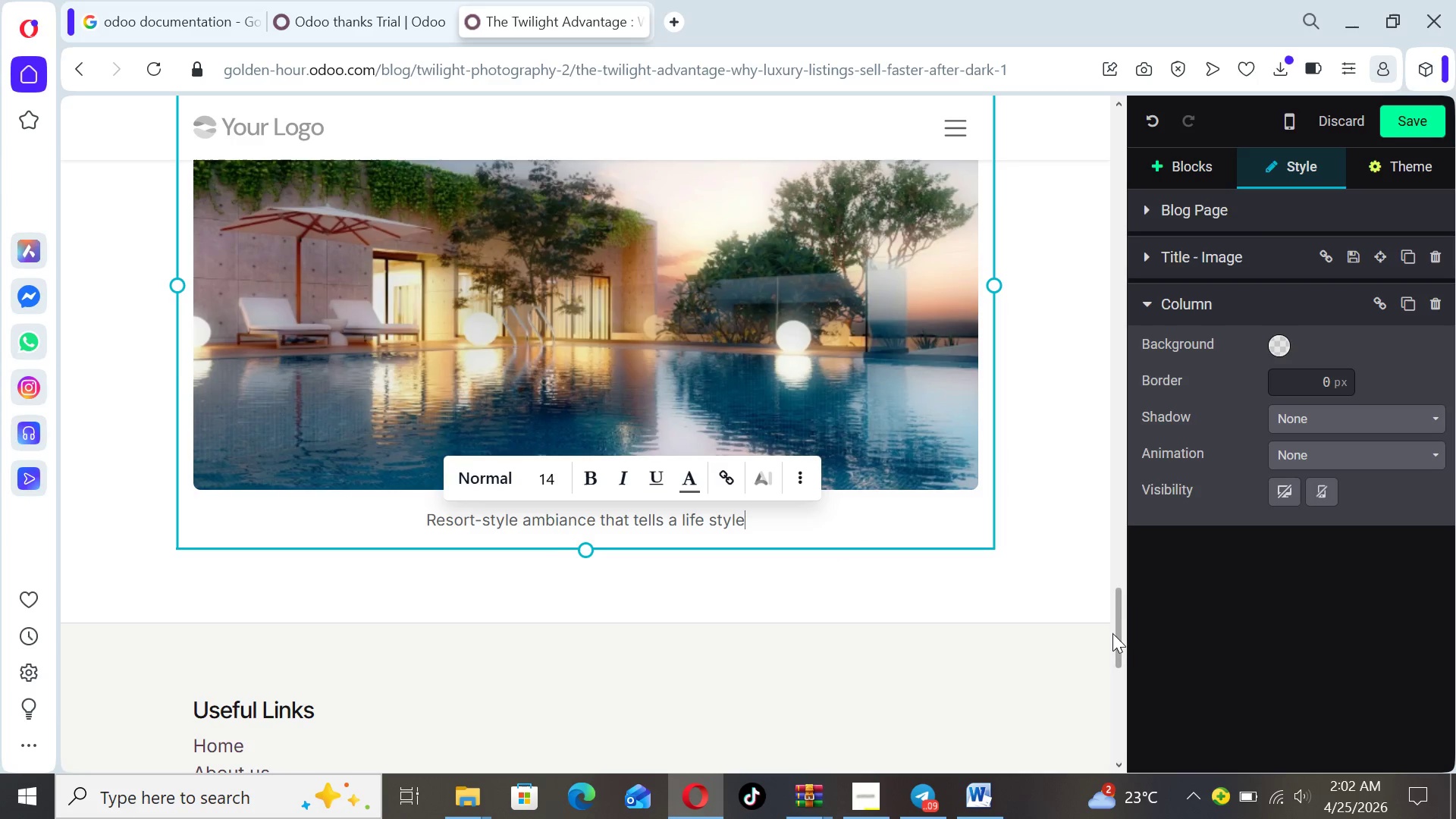 
left_click_drag(start_coordinate=[1116, 648], to_coordinate=[1117, 290])
 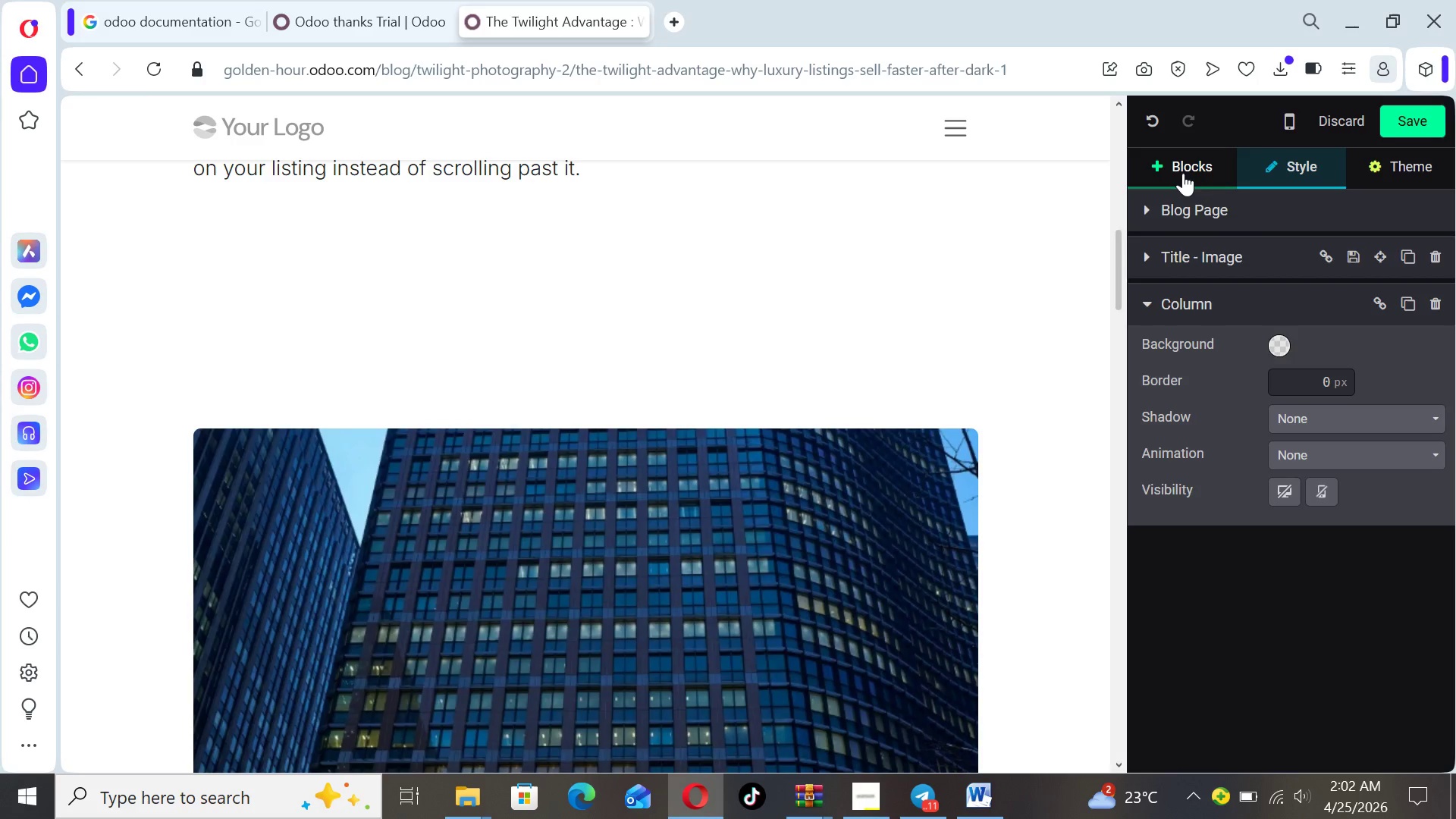 
left_click([1183, 173])
 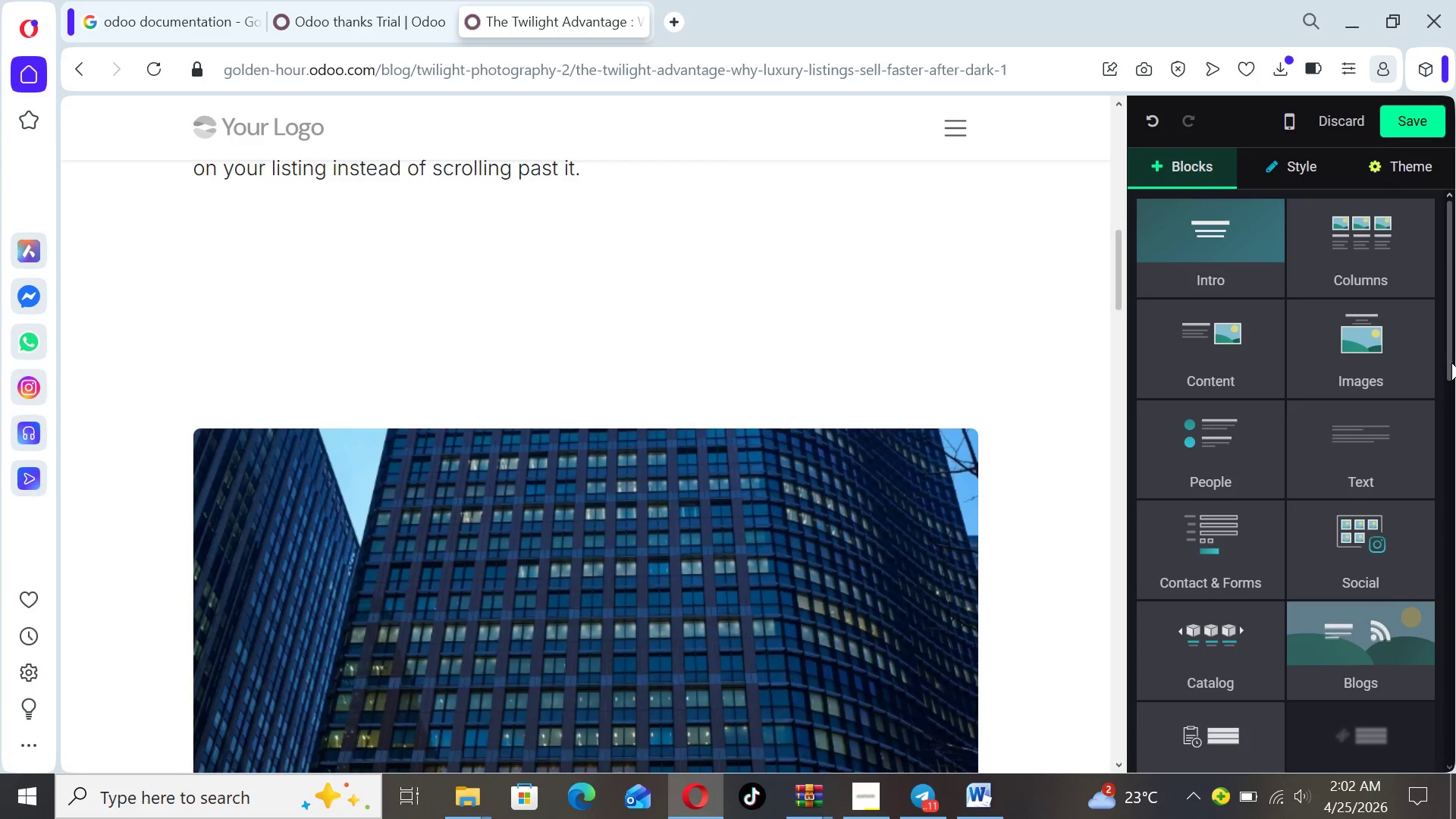 
left_click_drag(start_coordinate=[1447, 358], to_coordinate=[1455, 508])
 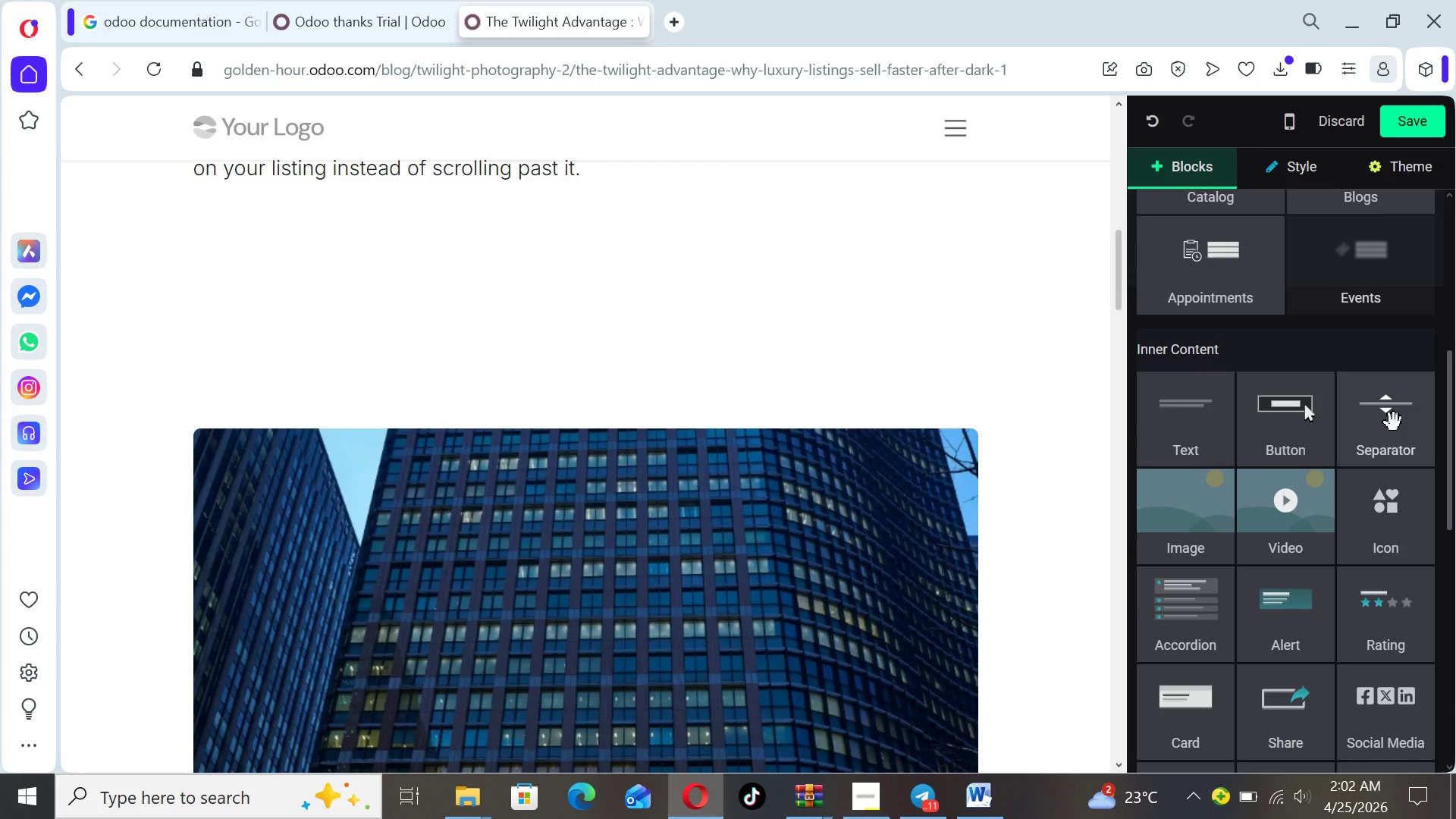 
left_click_drag(start_coordinate=[1394, 422], to_coordinate=[958, 338])
 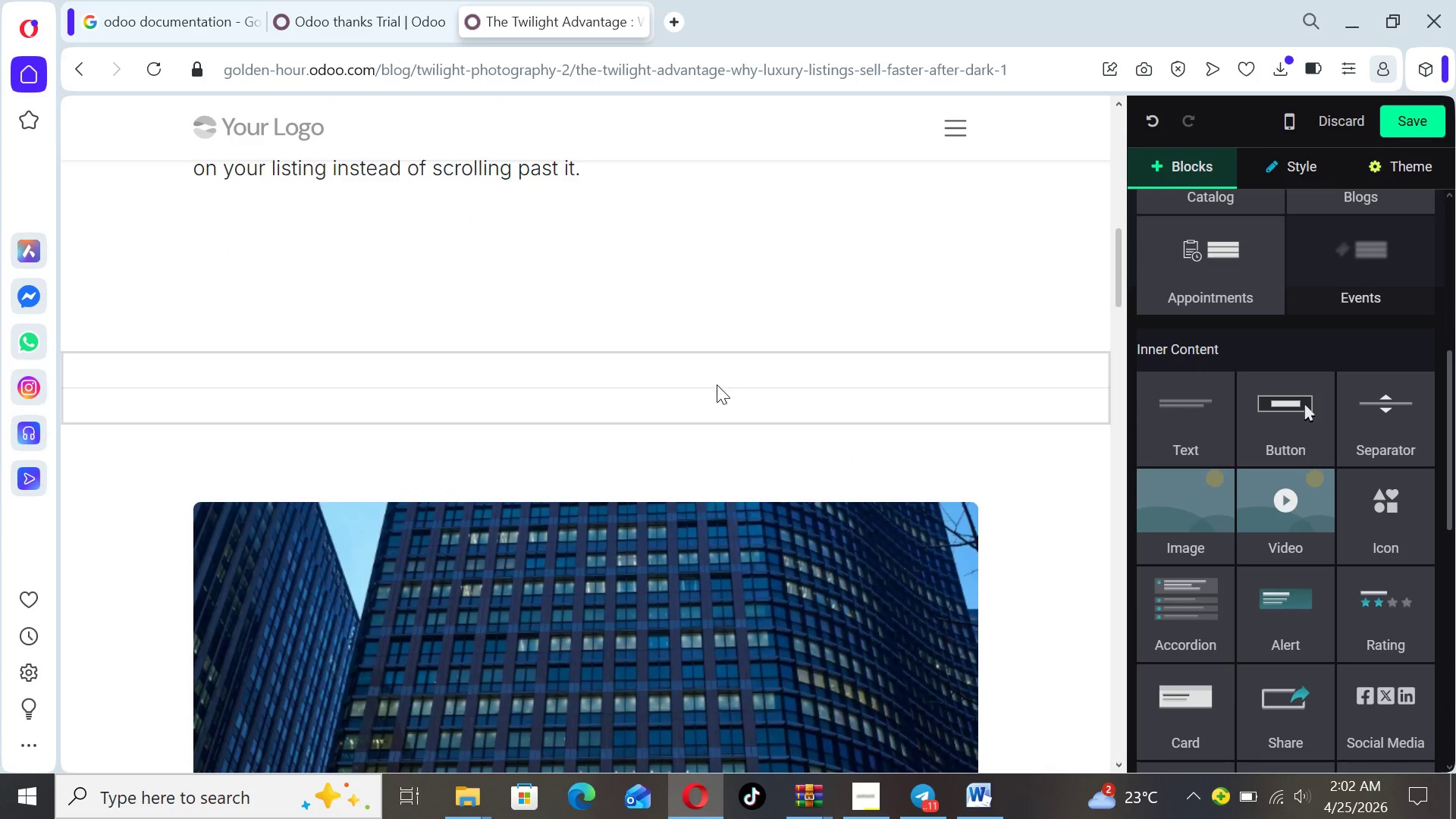 
left_click([716, 385])
 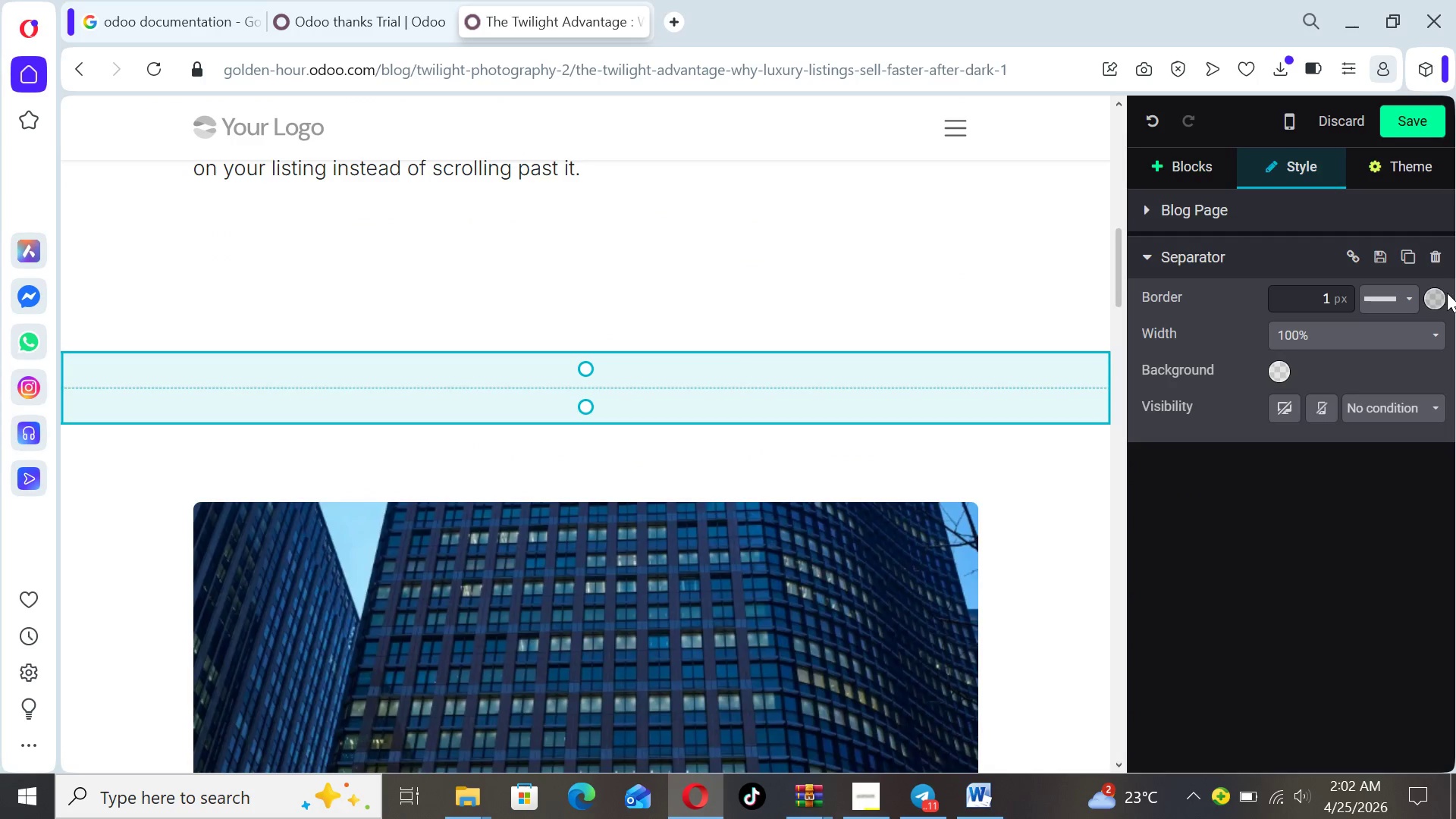 
left_click([1442, 297])
 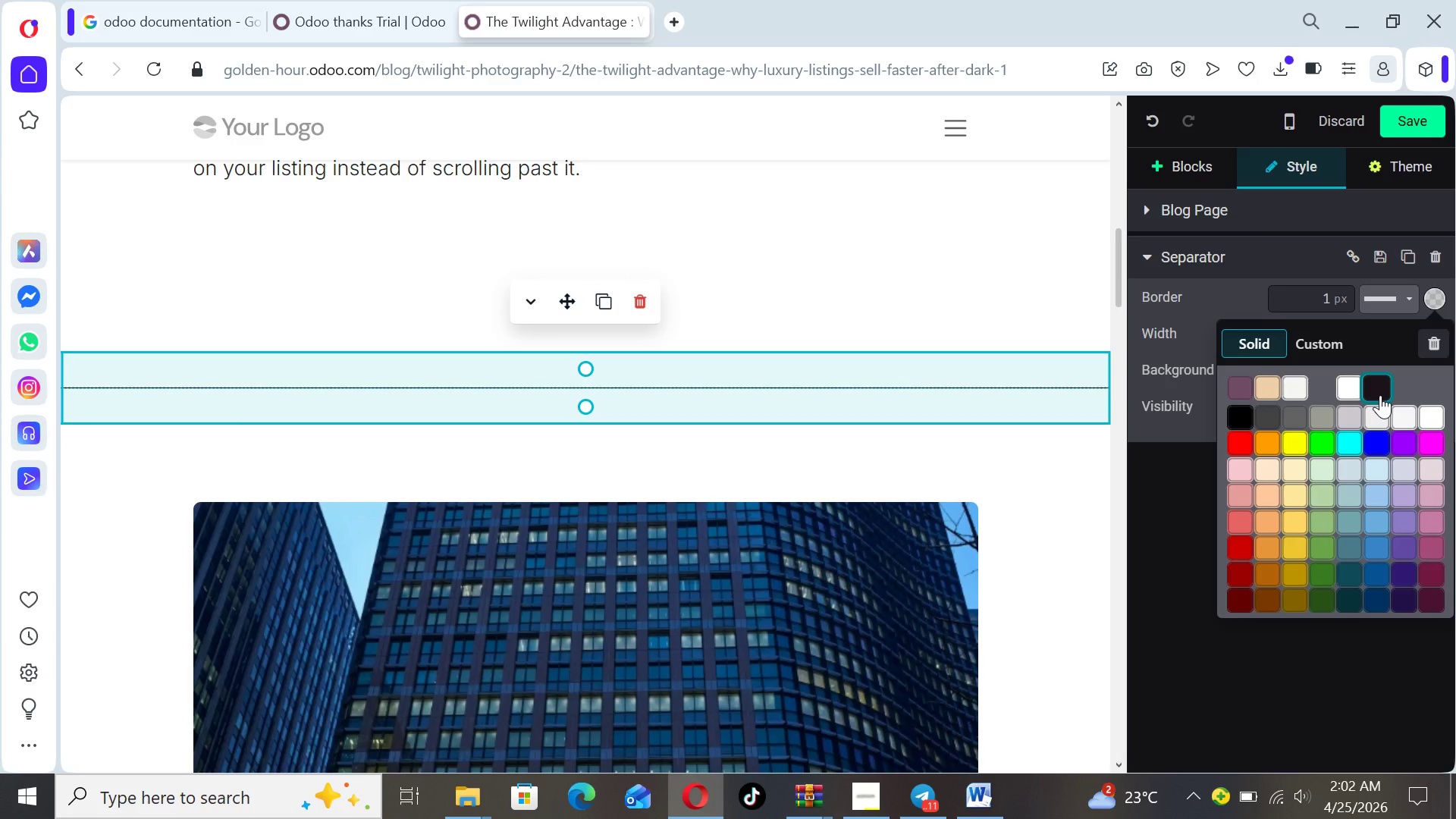 
left_click([1380, 395])
 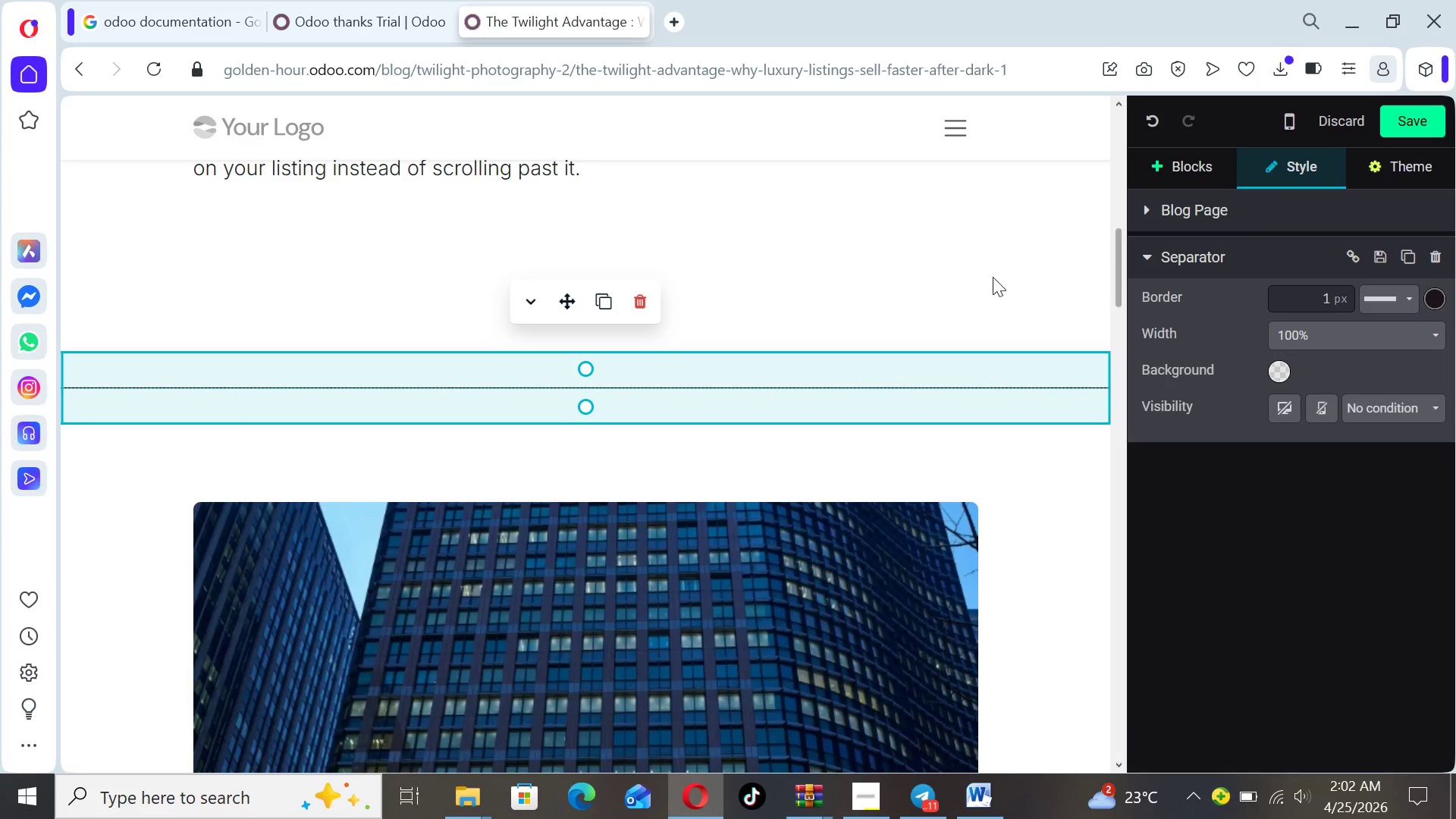 
left_click([728, 476])
 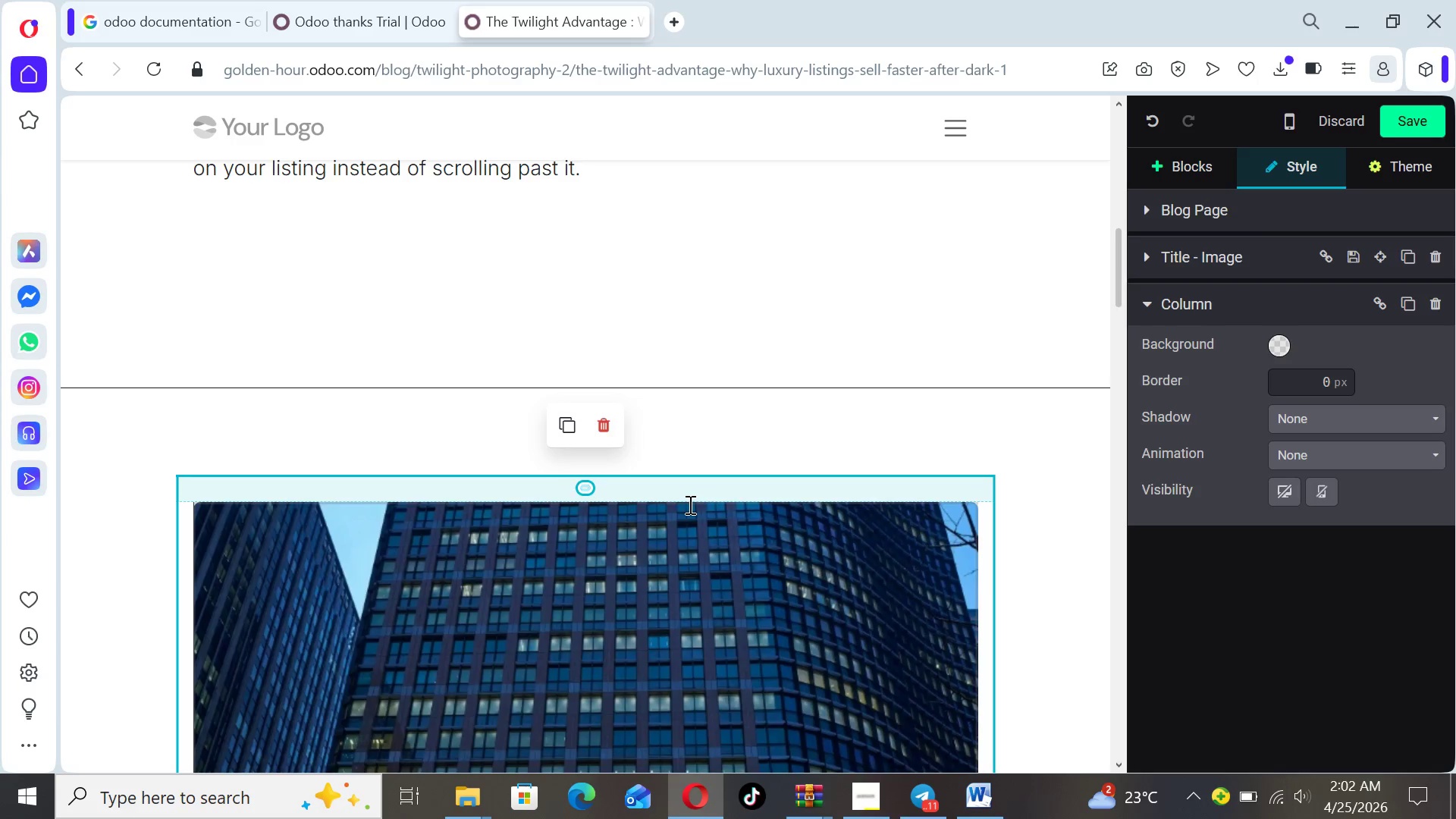 
left_click_drag(start_coordinate=[688, 497], to_coordinate=[686, 482])
 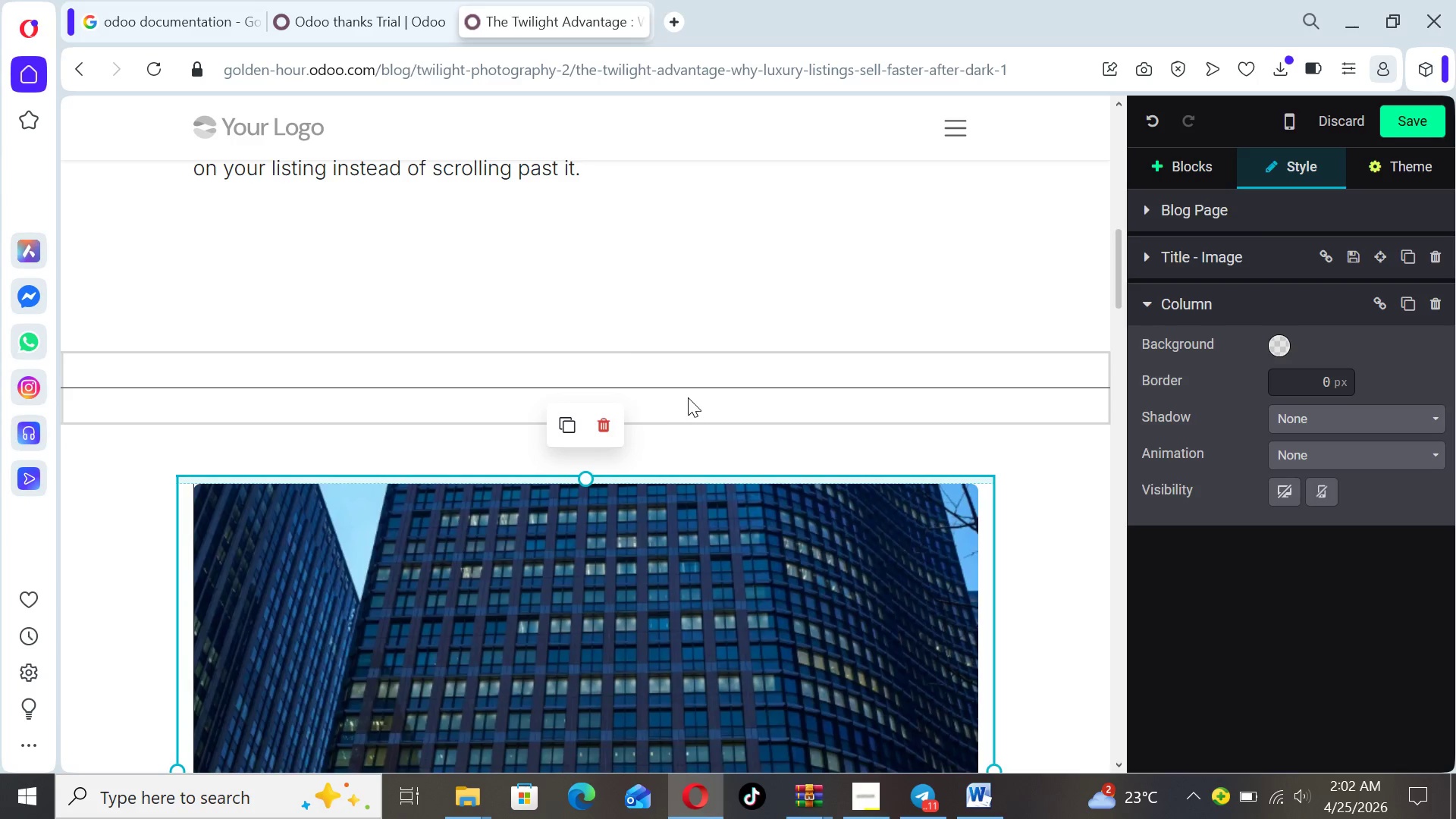 
left_click([688, 397])
 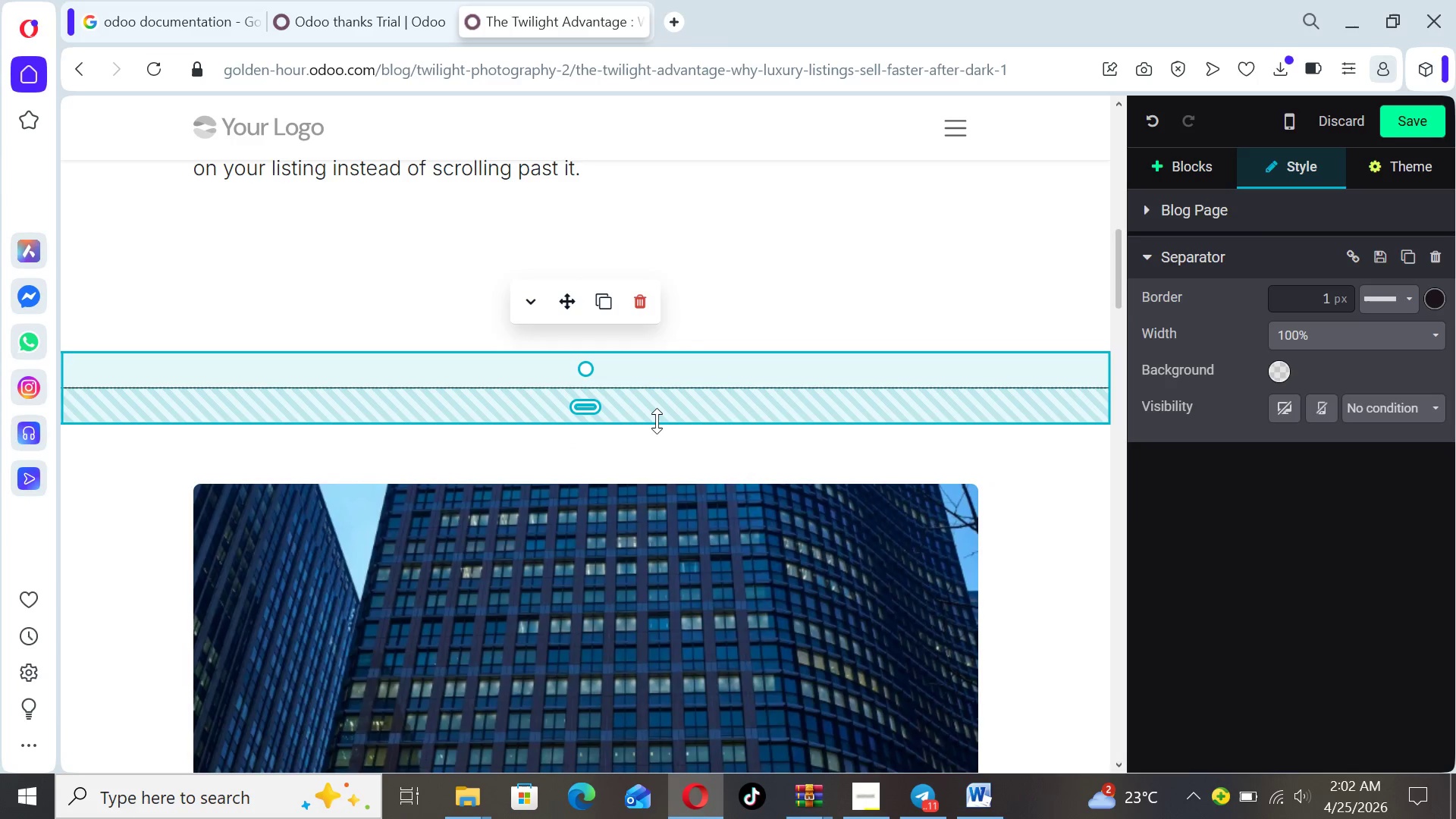 
left_click_drag(start_coordinate=[657, 421], to_coordinate=[657, 393])
 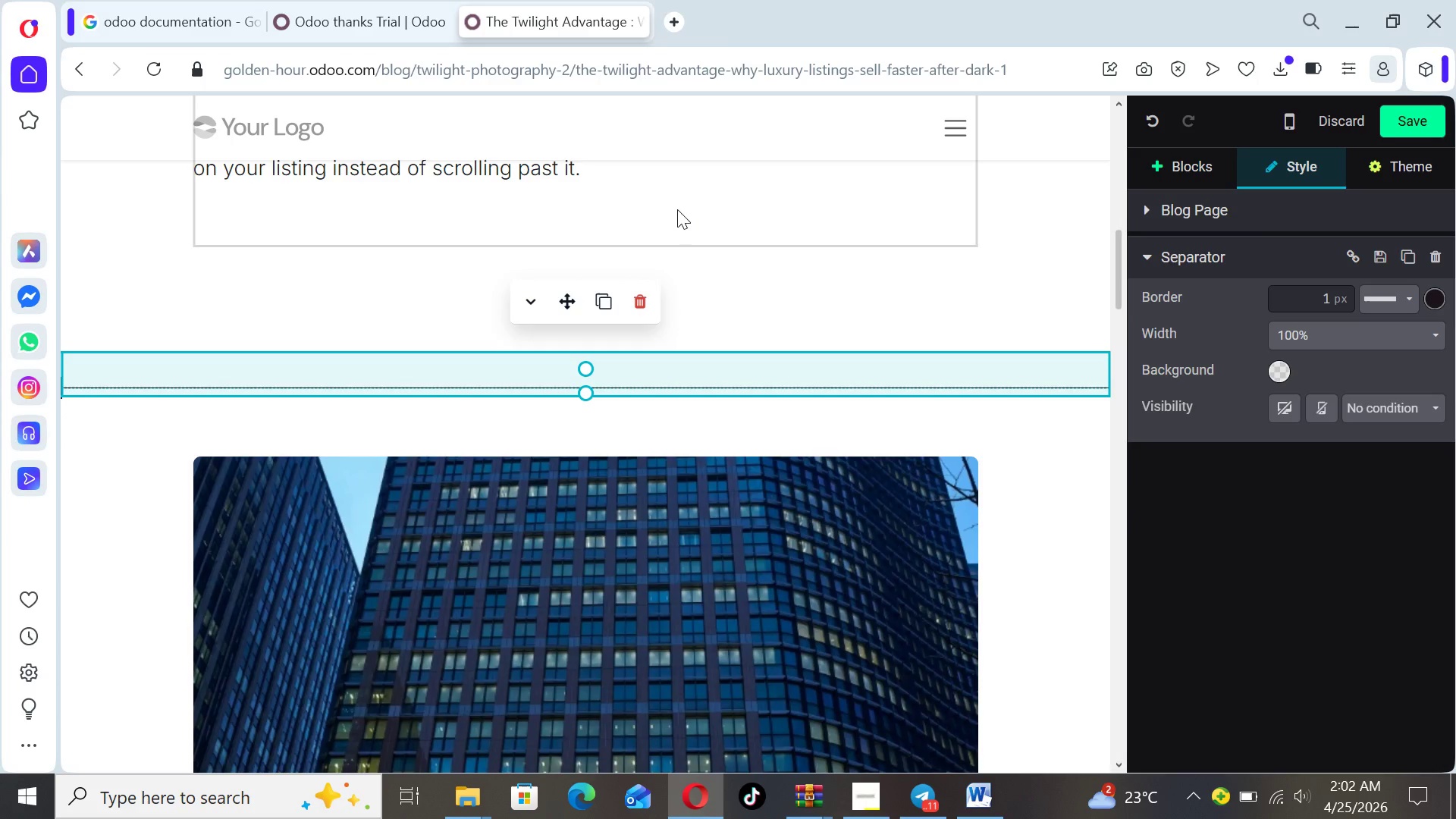 
left_click([677, 209])
 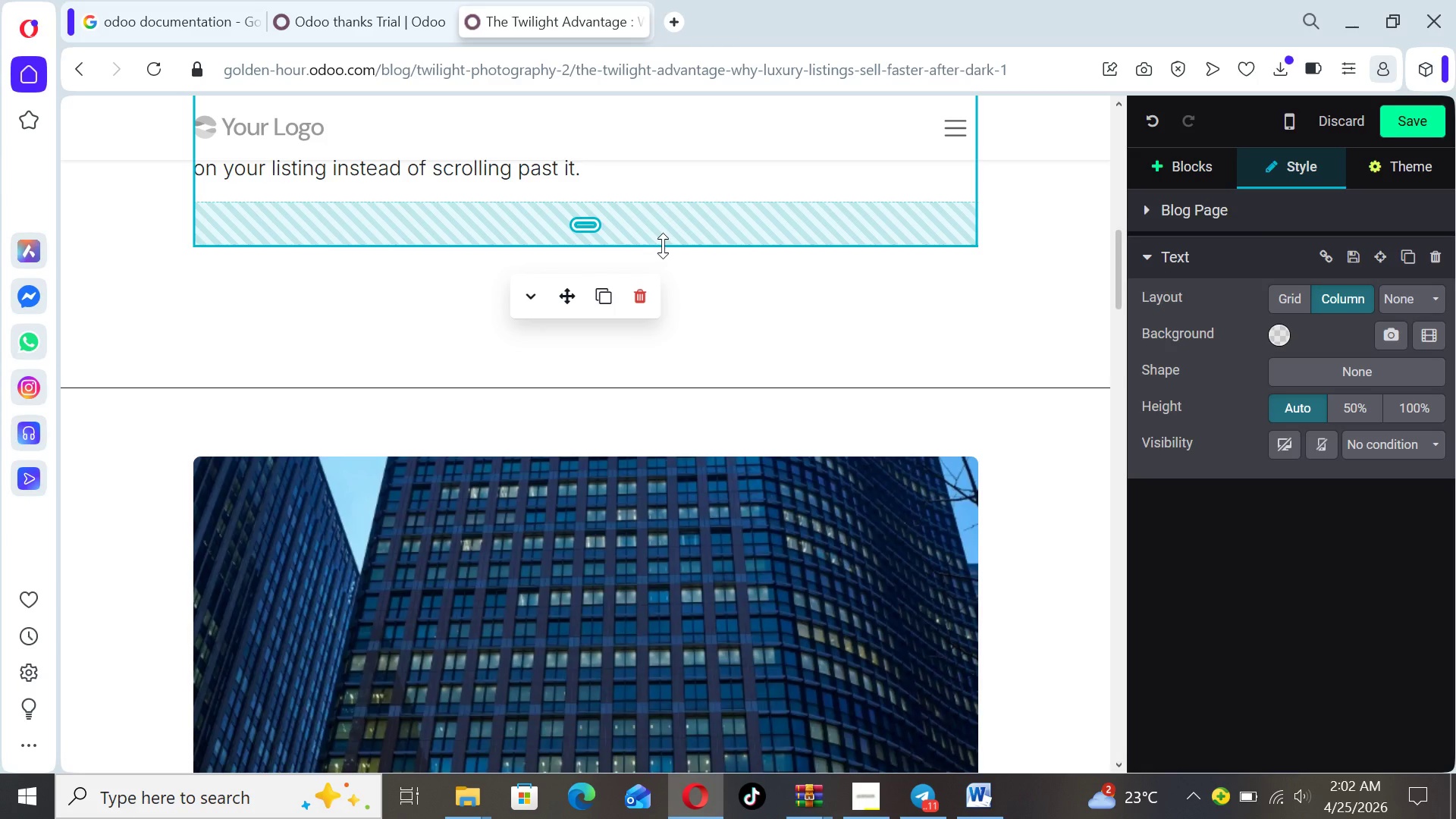 
left_click([663, 246])
 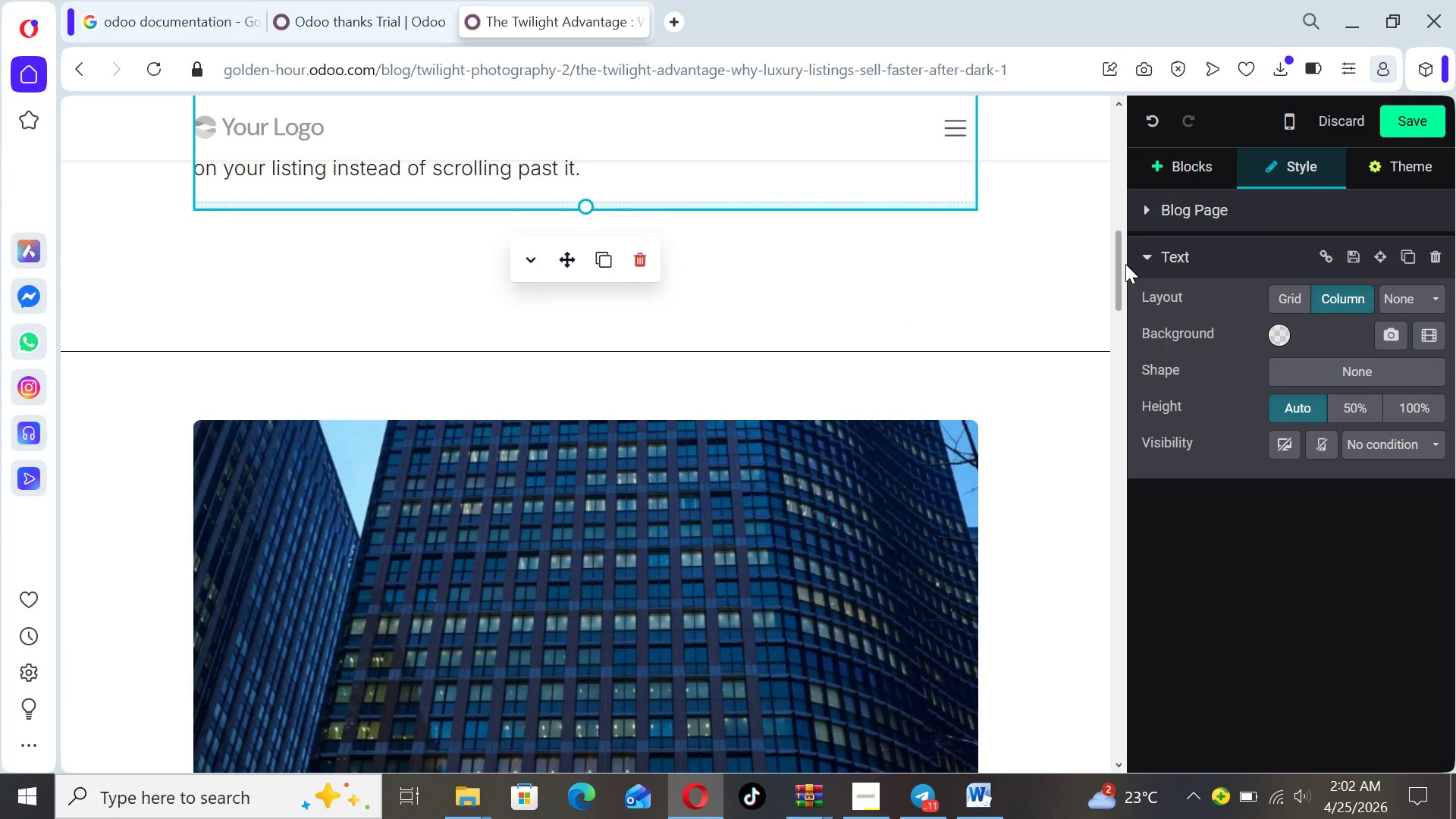 
left_click_drag(start_coordinate=[1116, 268], to_coordinate=[1092, 439])
 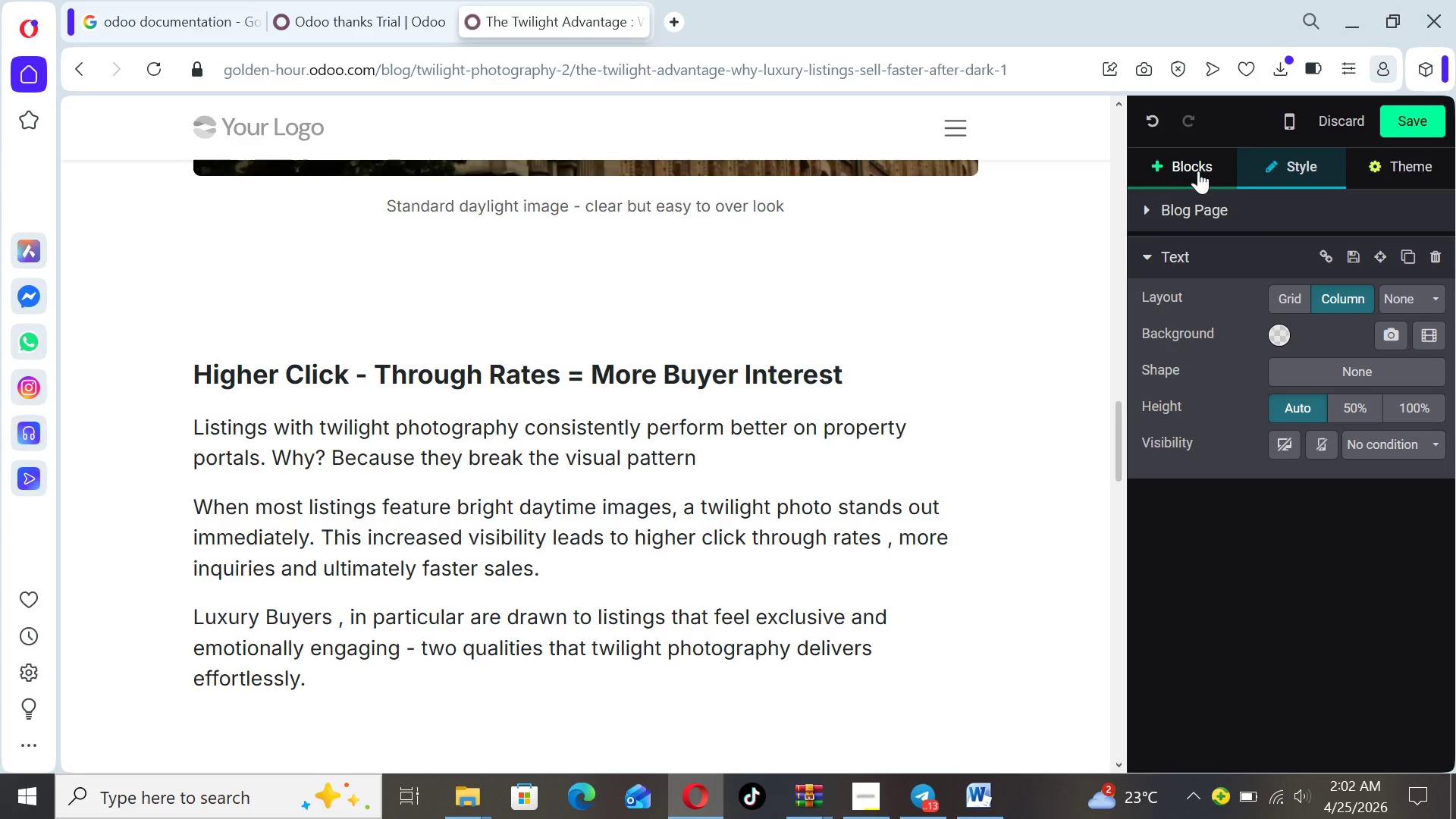 
left_click([1198, 171])
 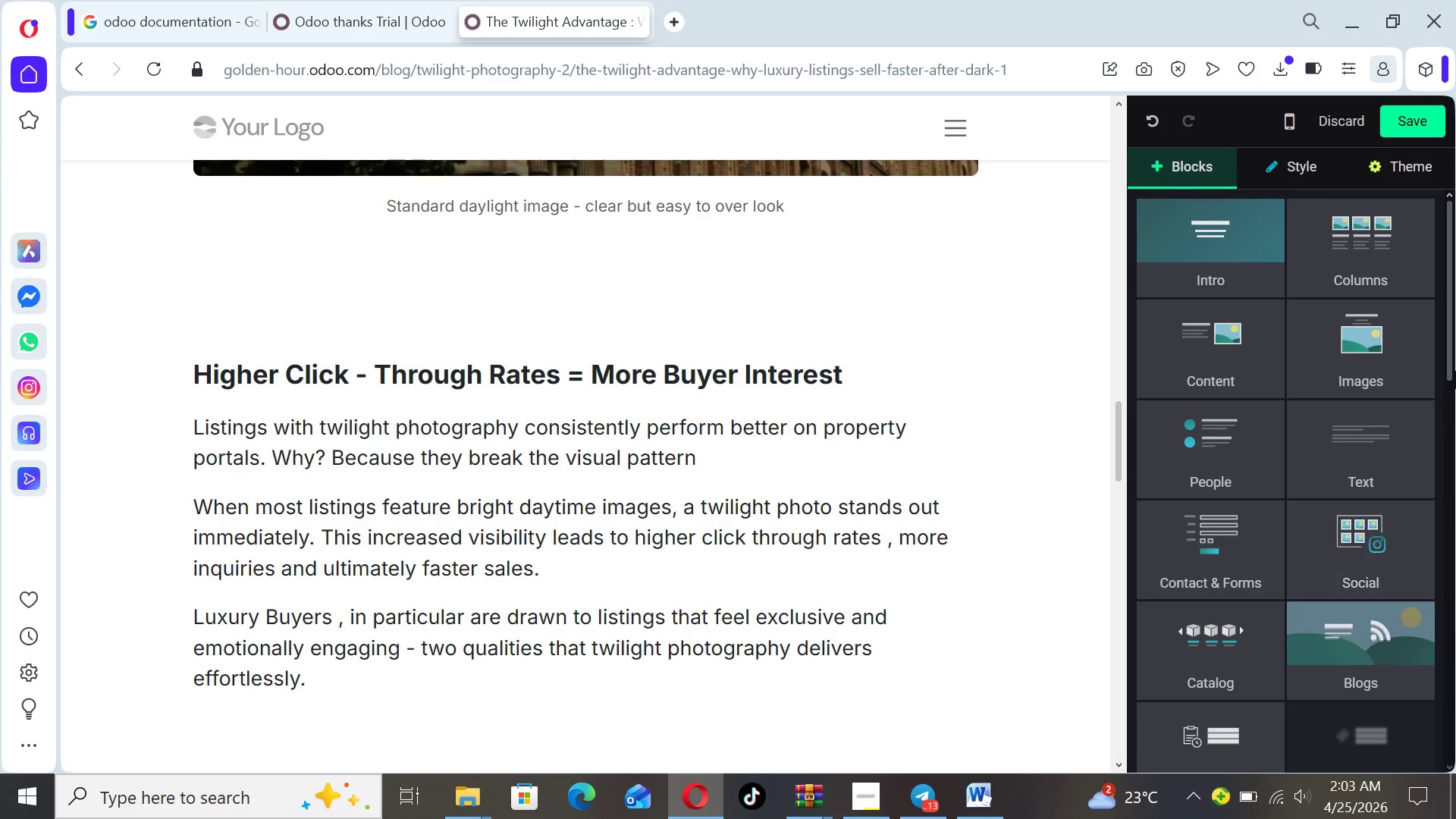 
left_click_drag(start_coordinate=[1454, 366], to_coordinate=[1455, 556])
 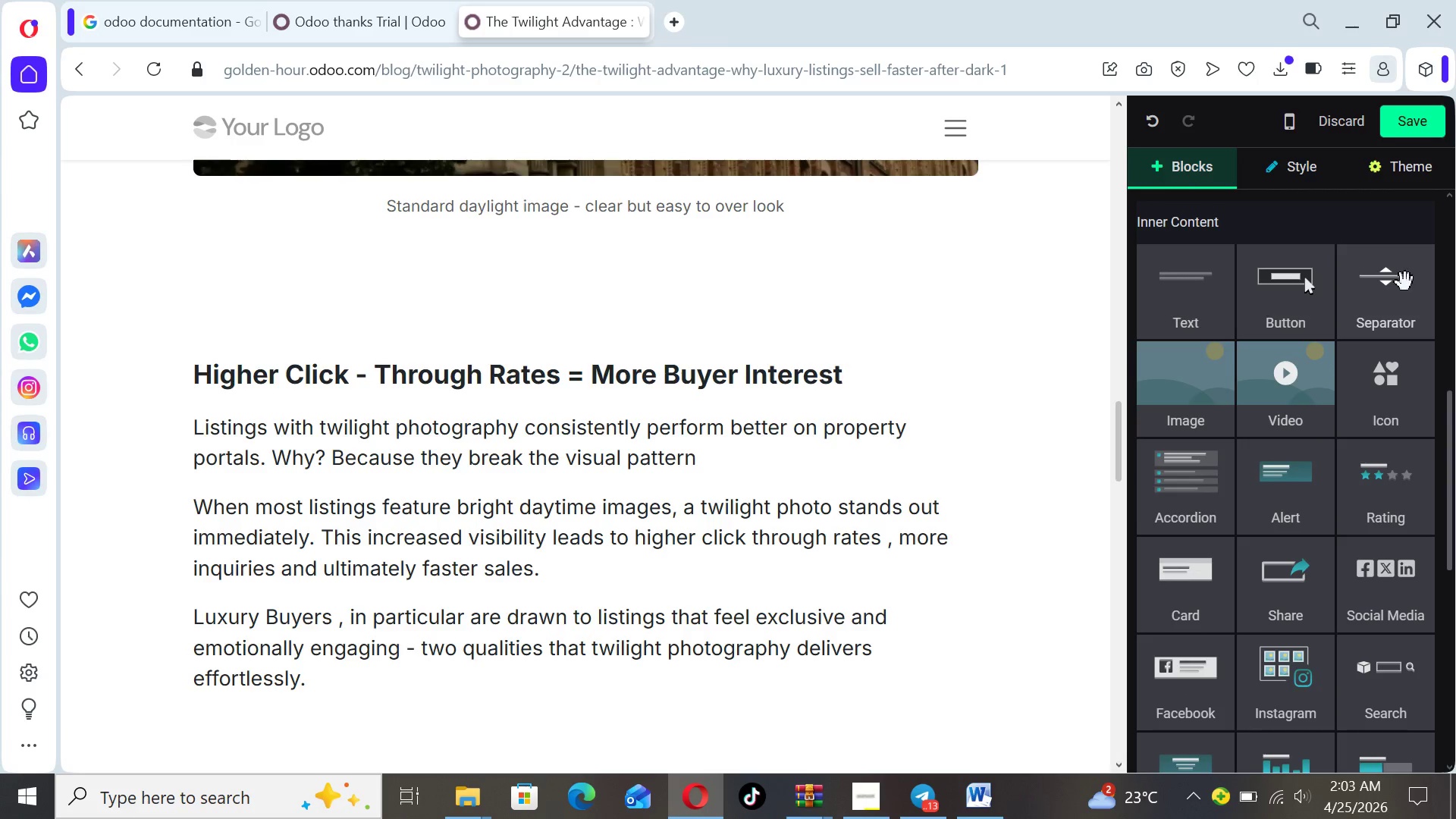 
left_click_drag(start_coordinate=[1406, 285], to_coordinate=[1023, 305])
 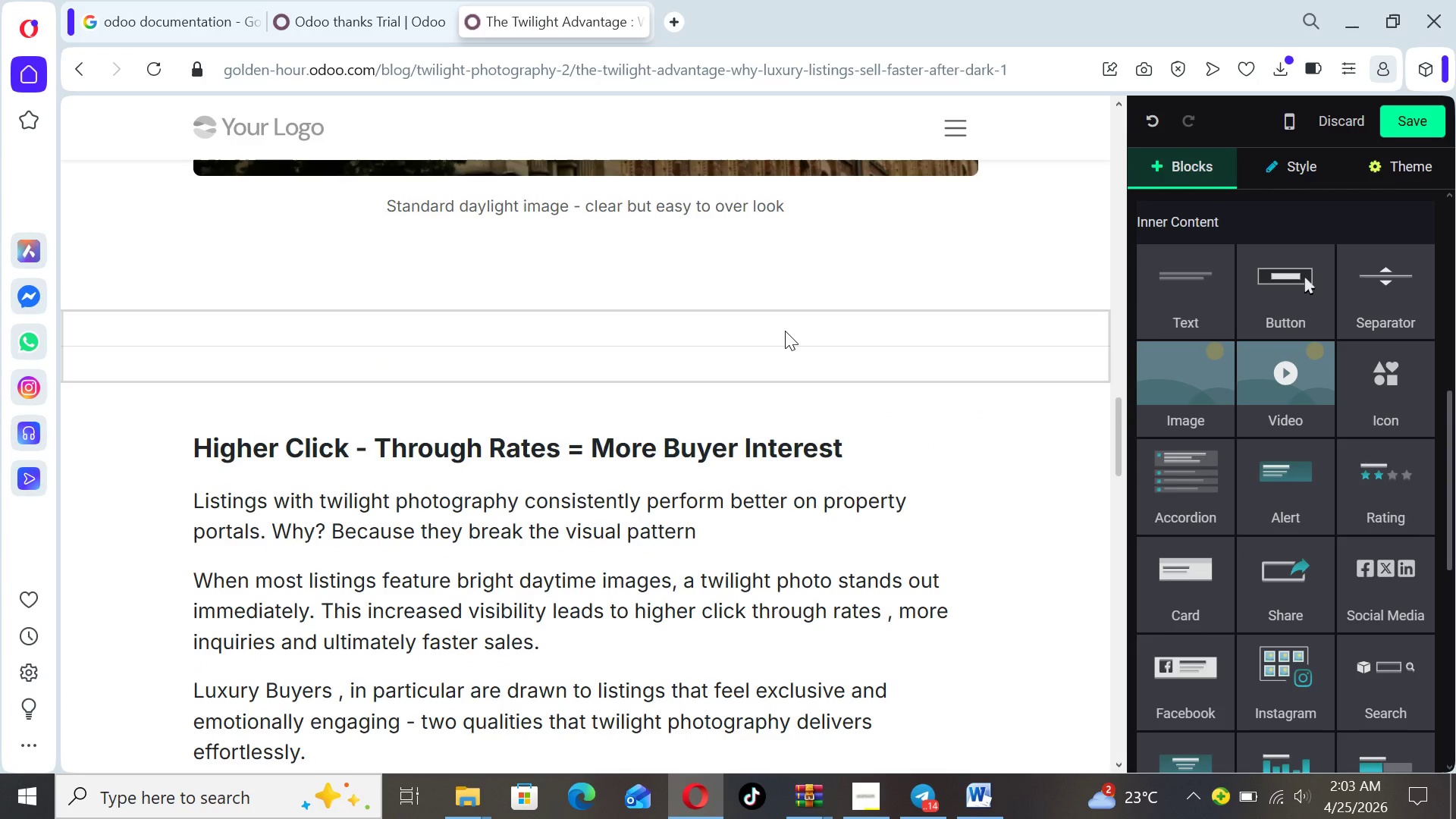 
left_click([785, 331])
 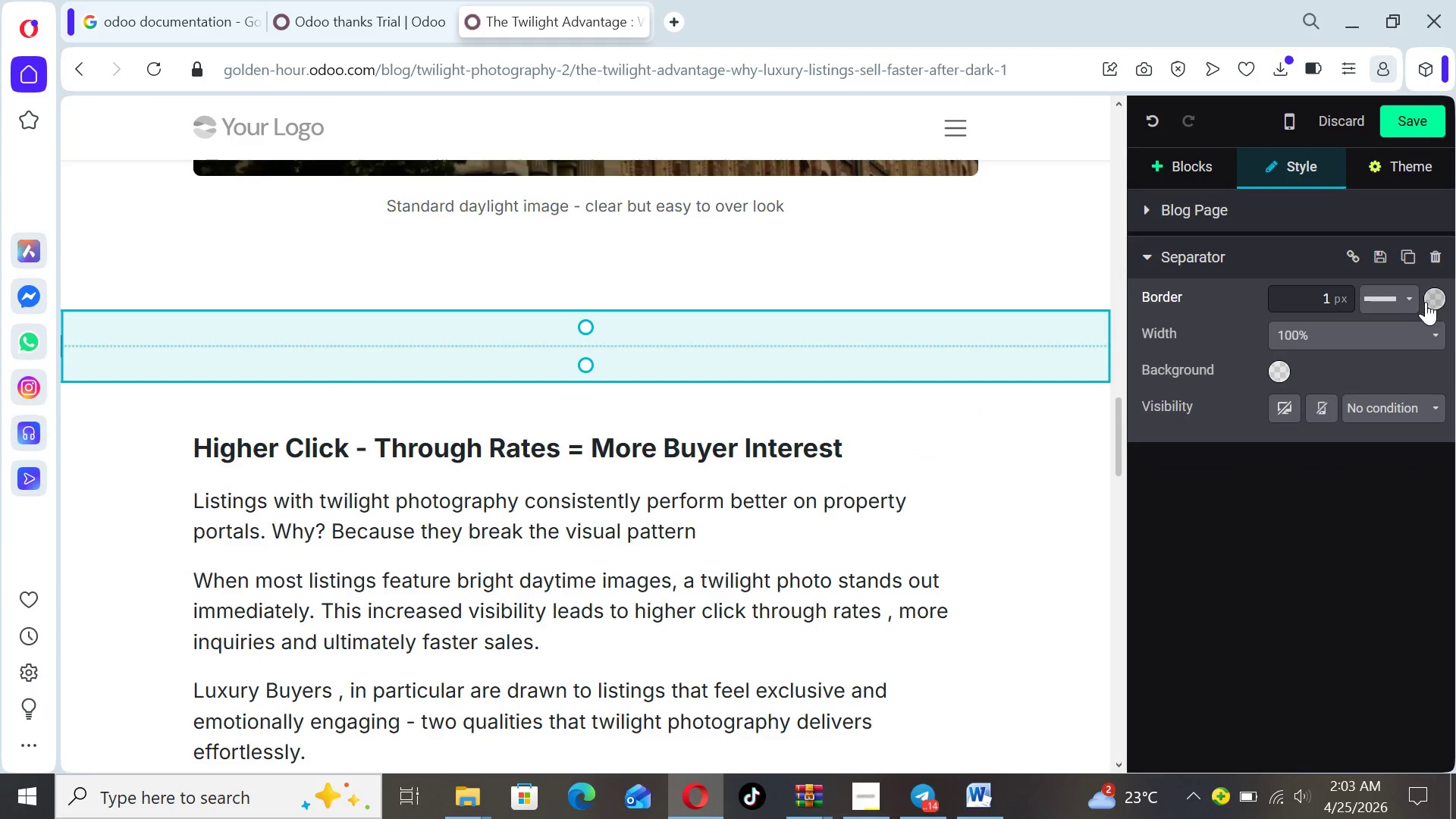 
left_click([1433, 296])
 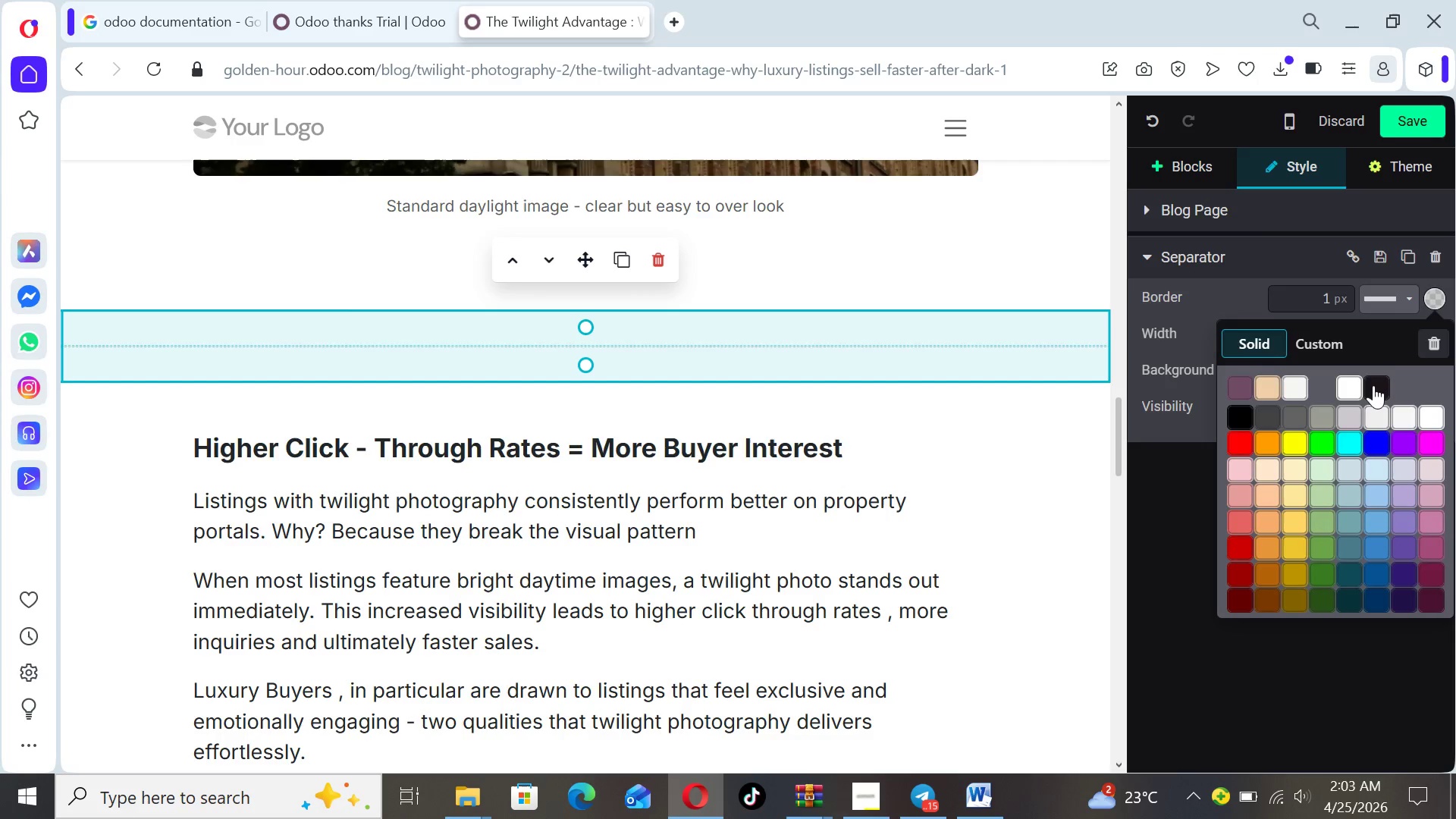 
left_click([1374, 380])
 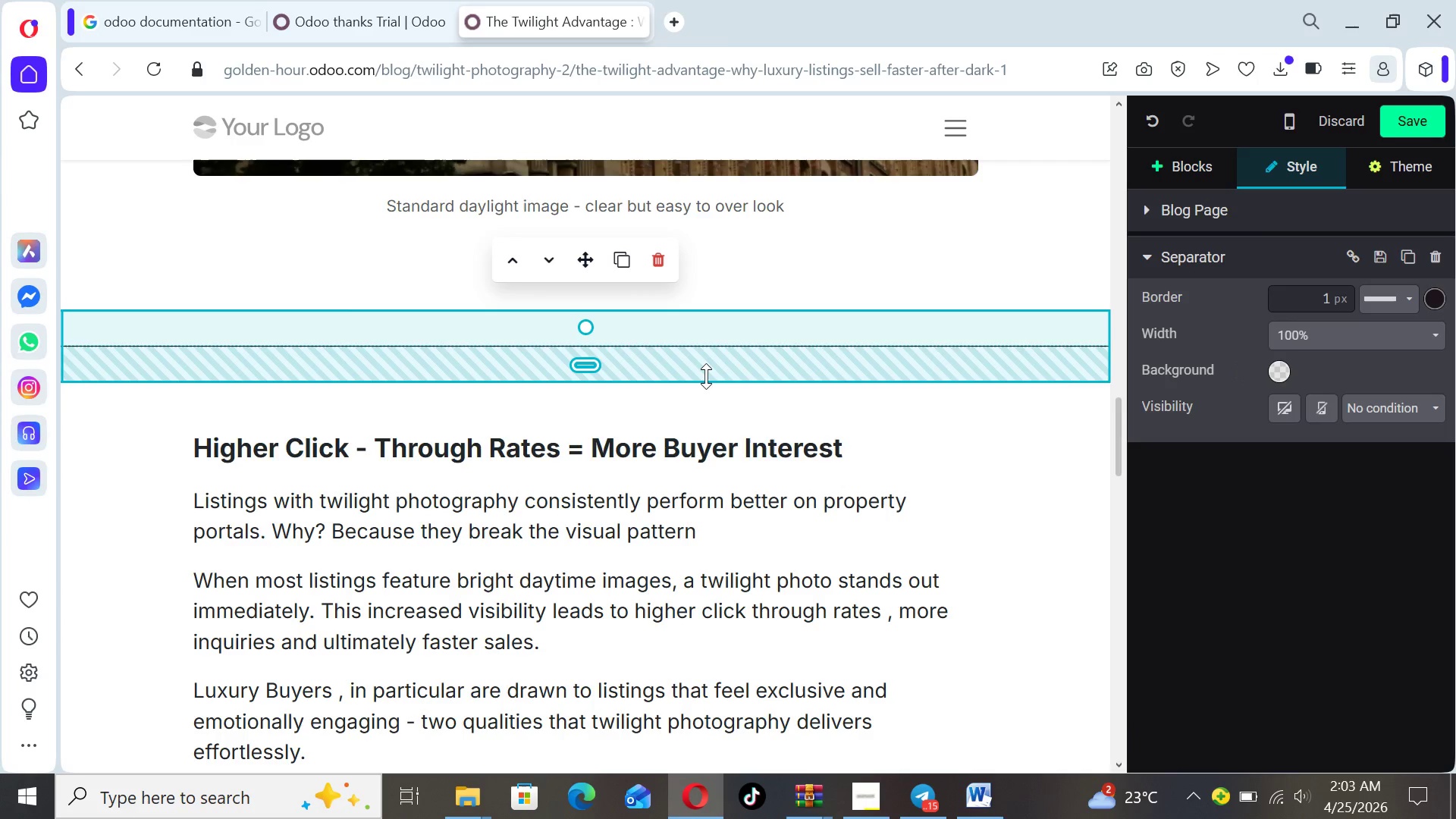 
left_click_drag(start_coordinate=[706, 376], to_coordinate=[704, 350])
 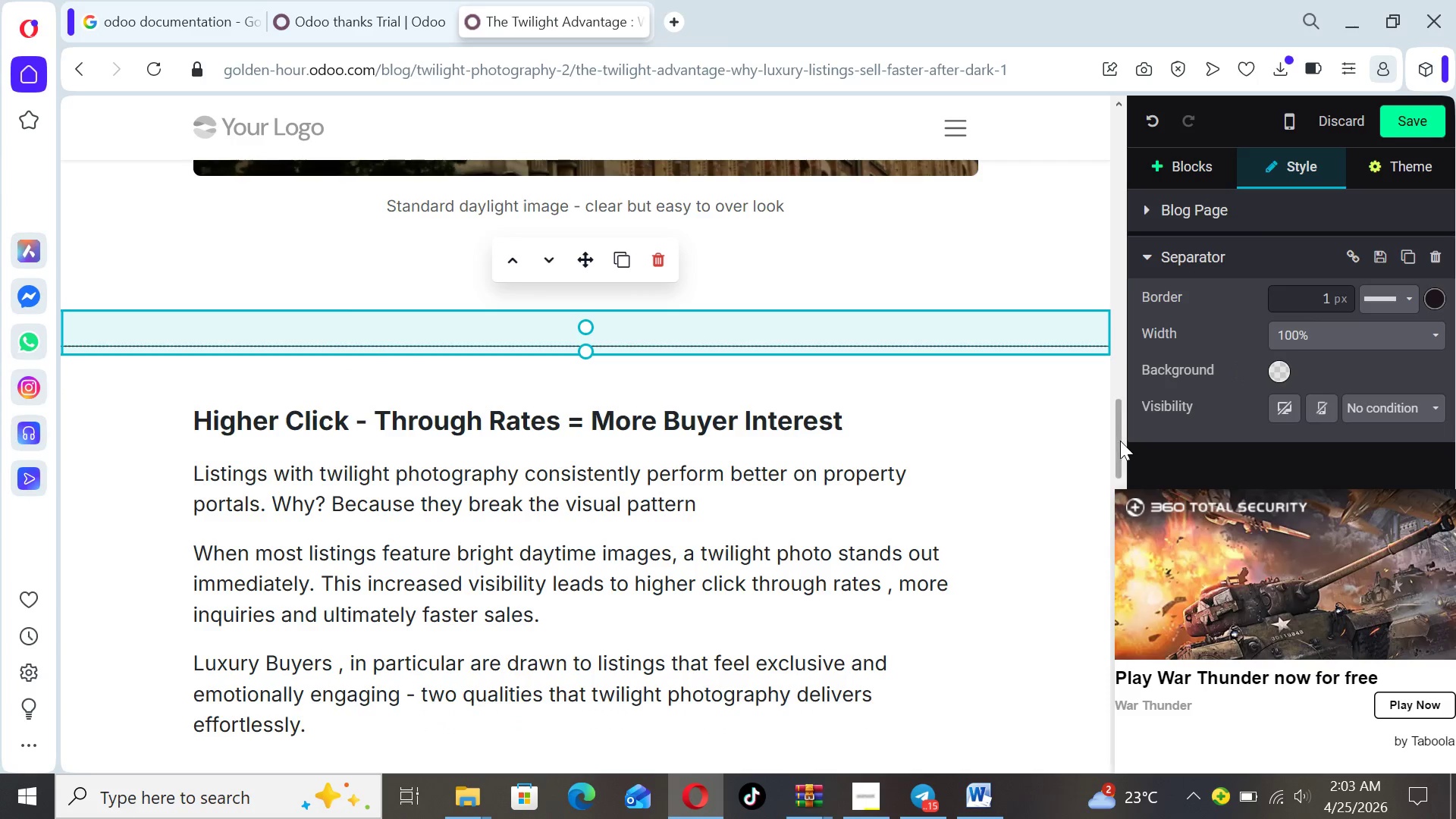 
left_click_drag(start_coordinate=[1120, 441], to_coordinate=[1101, 570])
 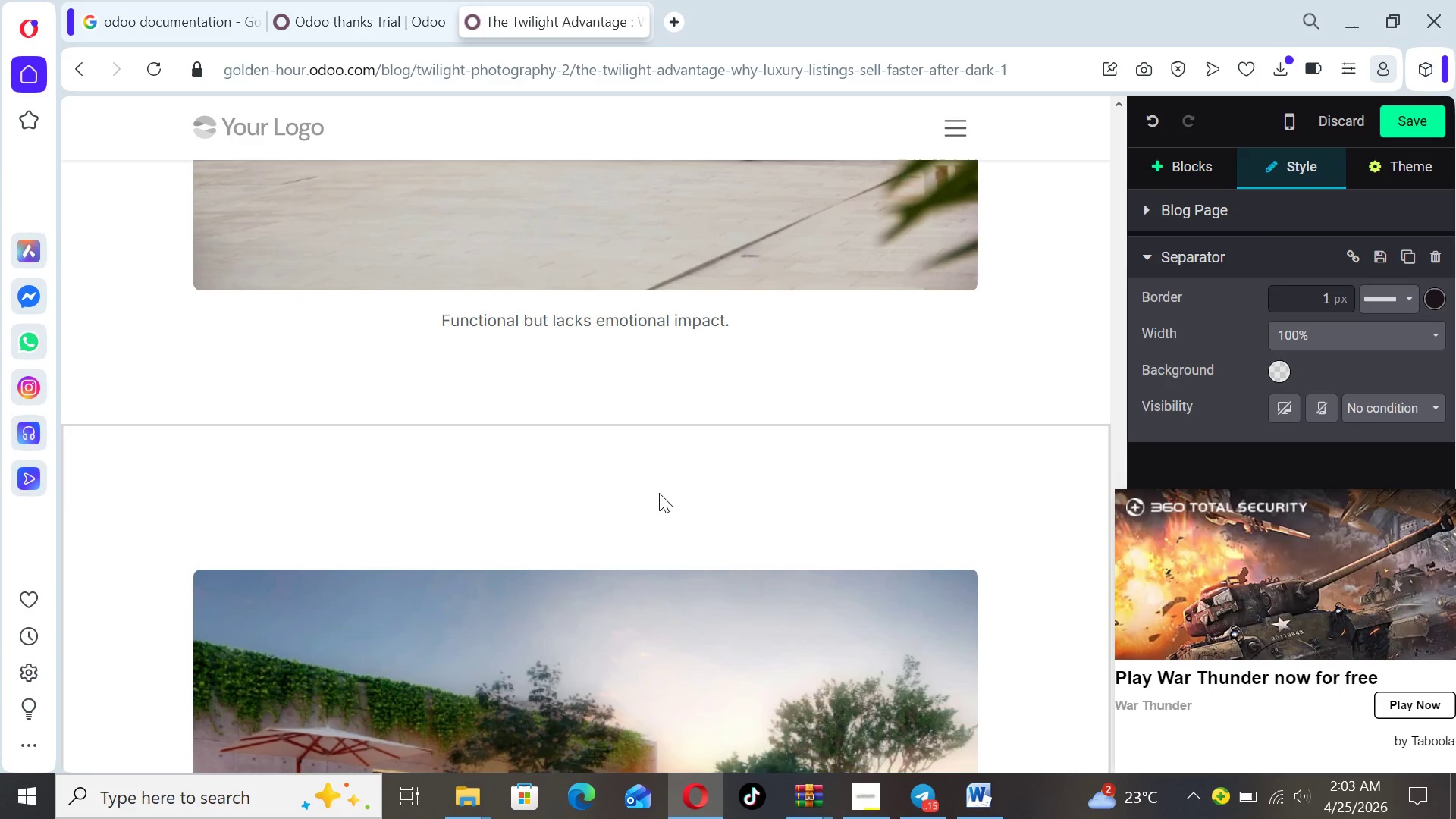 
left_click([661, 476])
 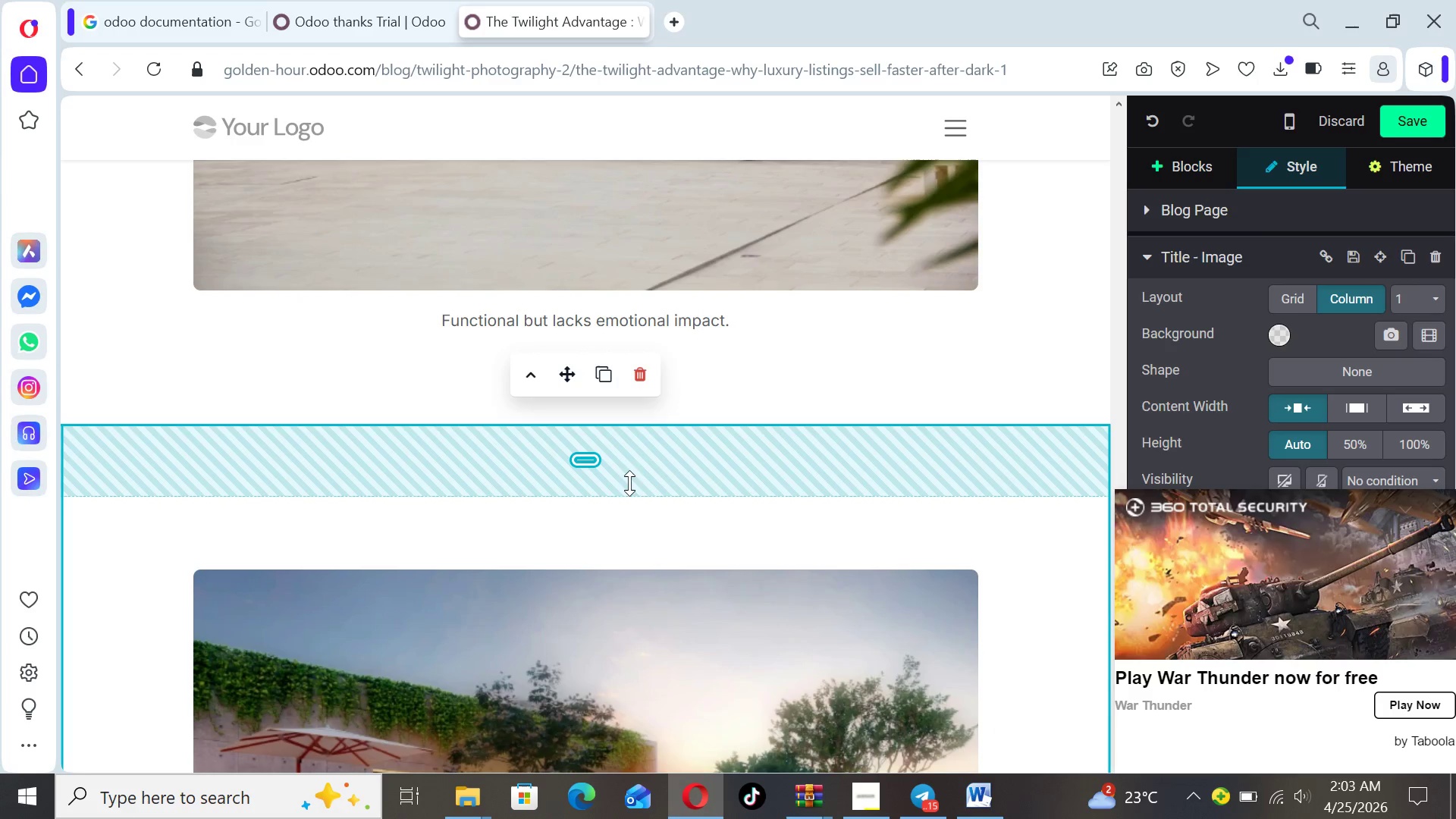 
left_click_drag(start_coordinate=[628, 490], to_coordinate=[631, 431])
 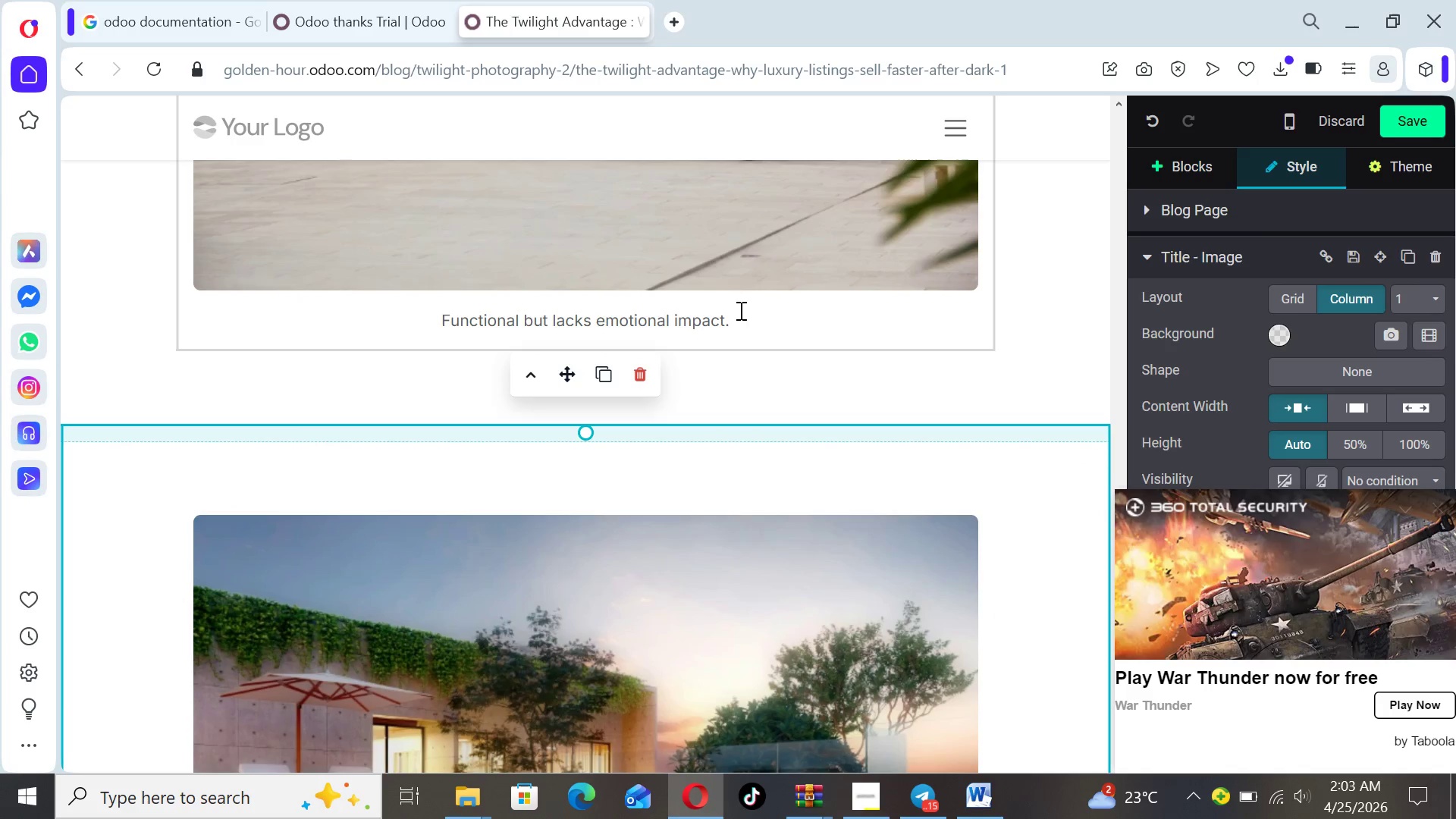 
left_click([758, 321])
 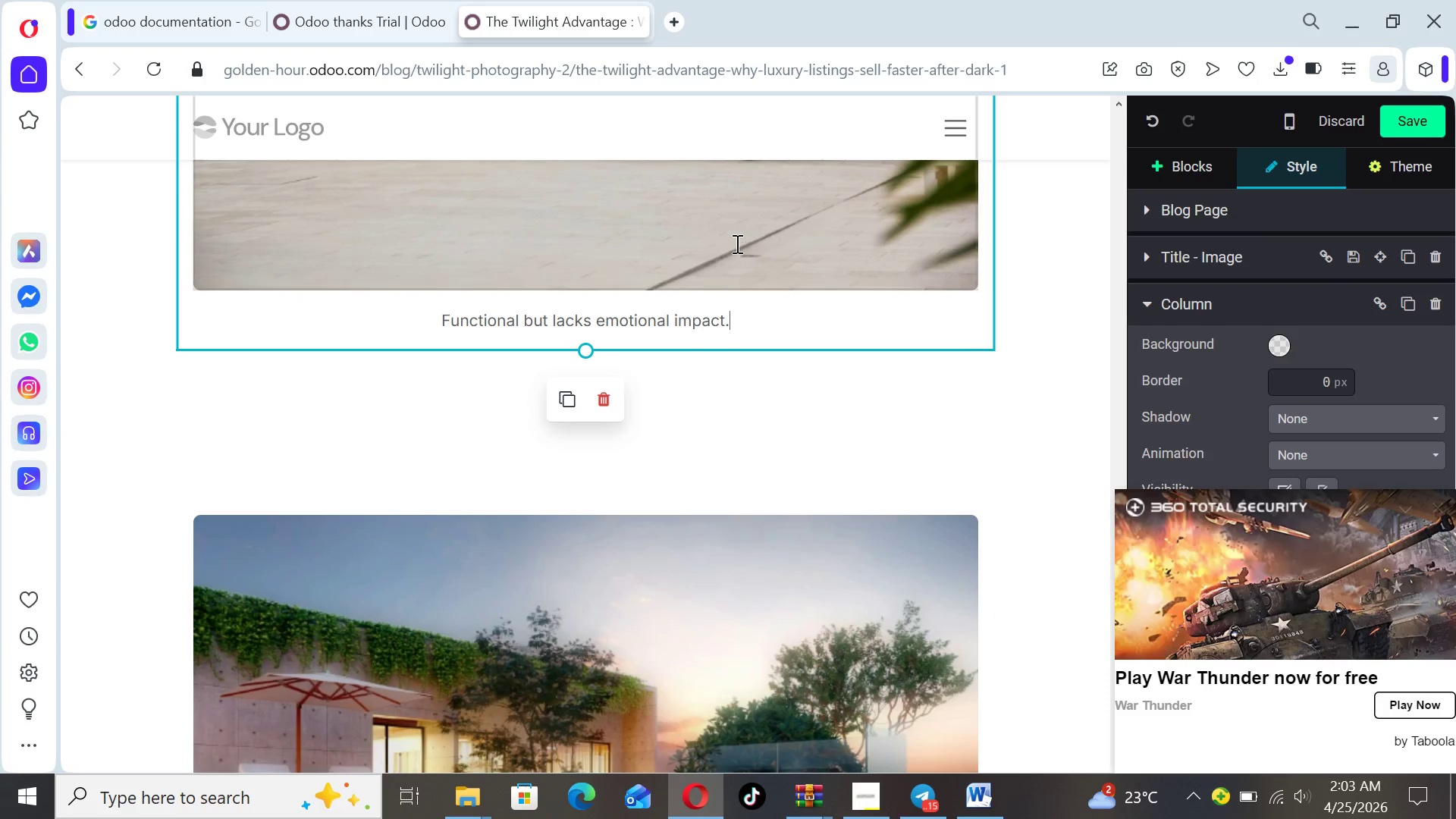 
left_click([735, 240])
 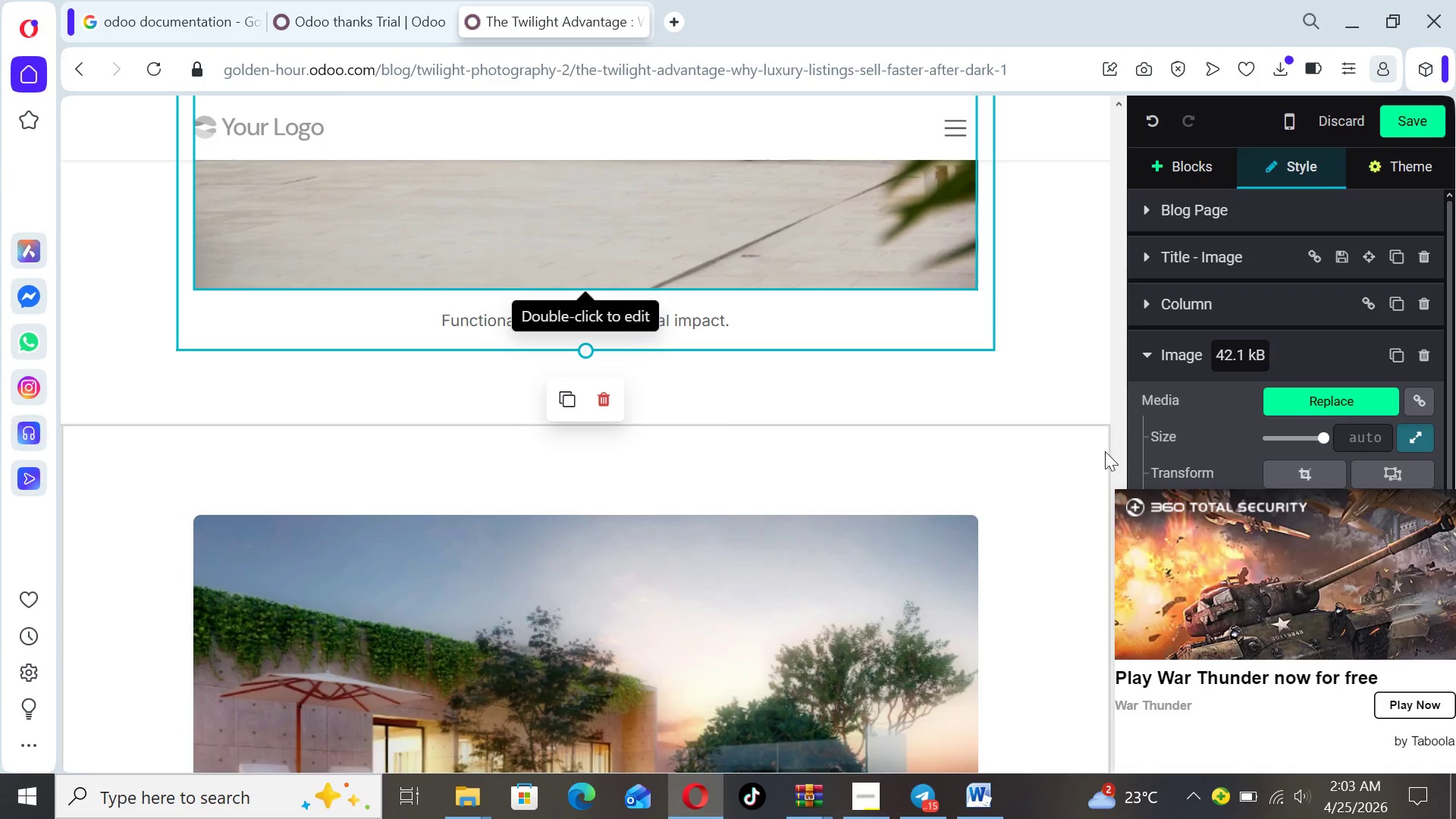 
left_click([1078, 356])
 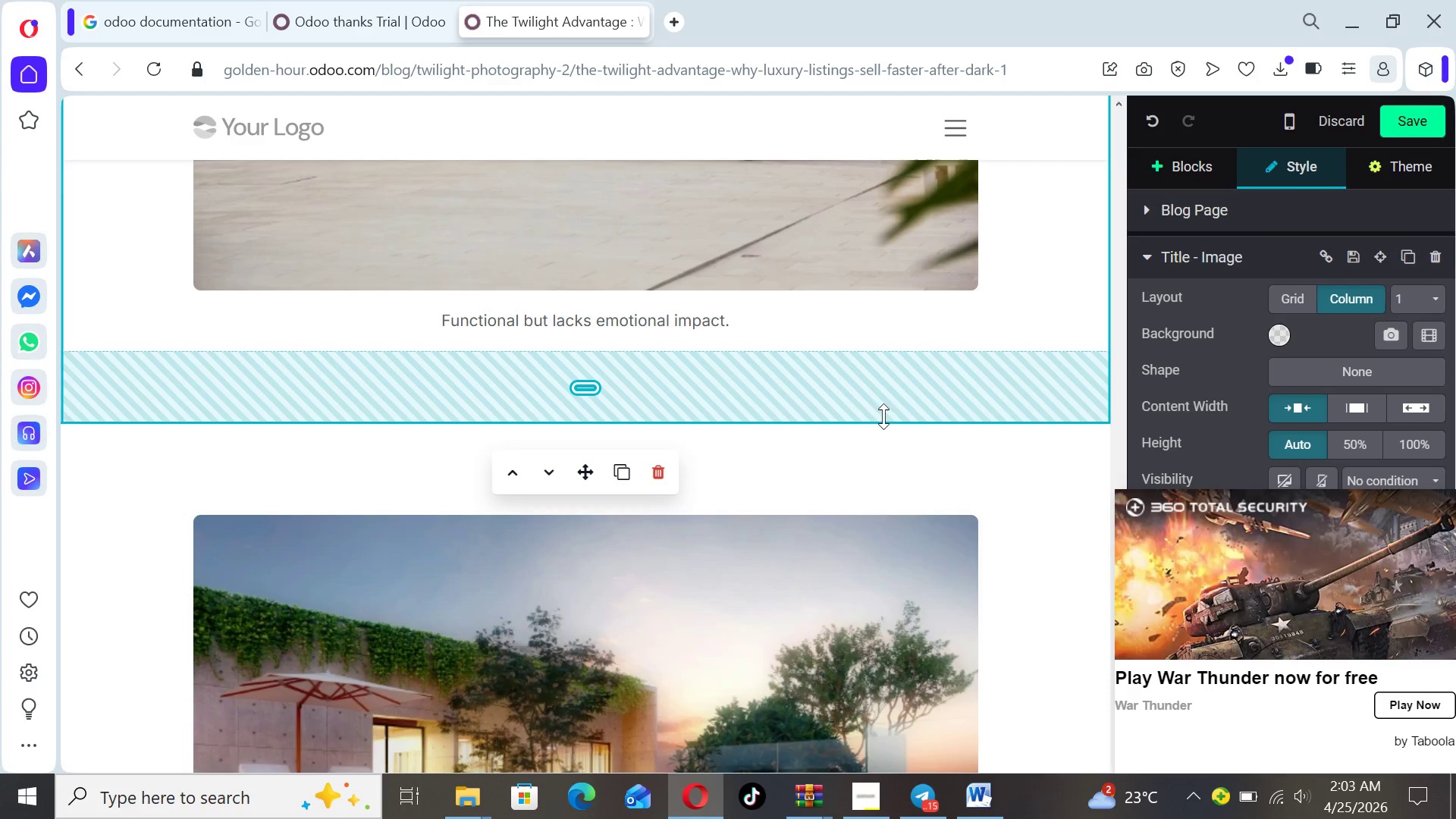 
left_click_drag(start_coordinate=[877, 422], to_coordinate=[872, 361])
 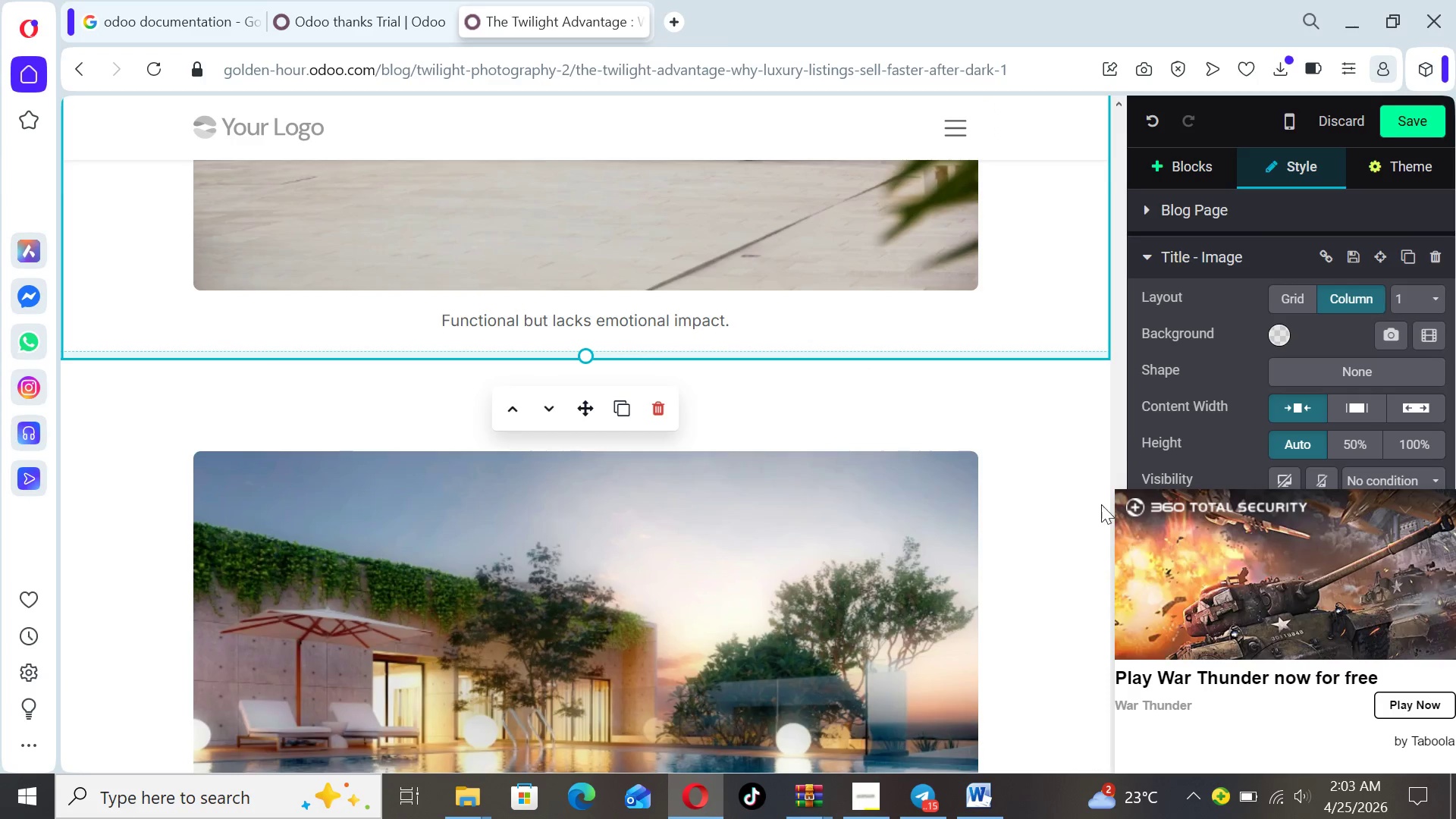 
left_click([1093, 558])
 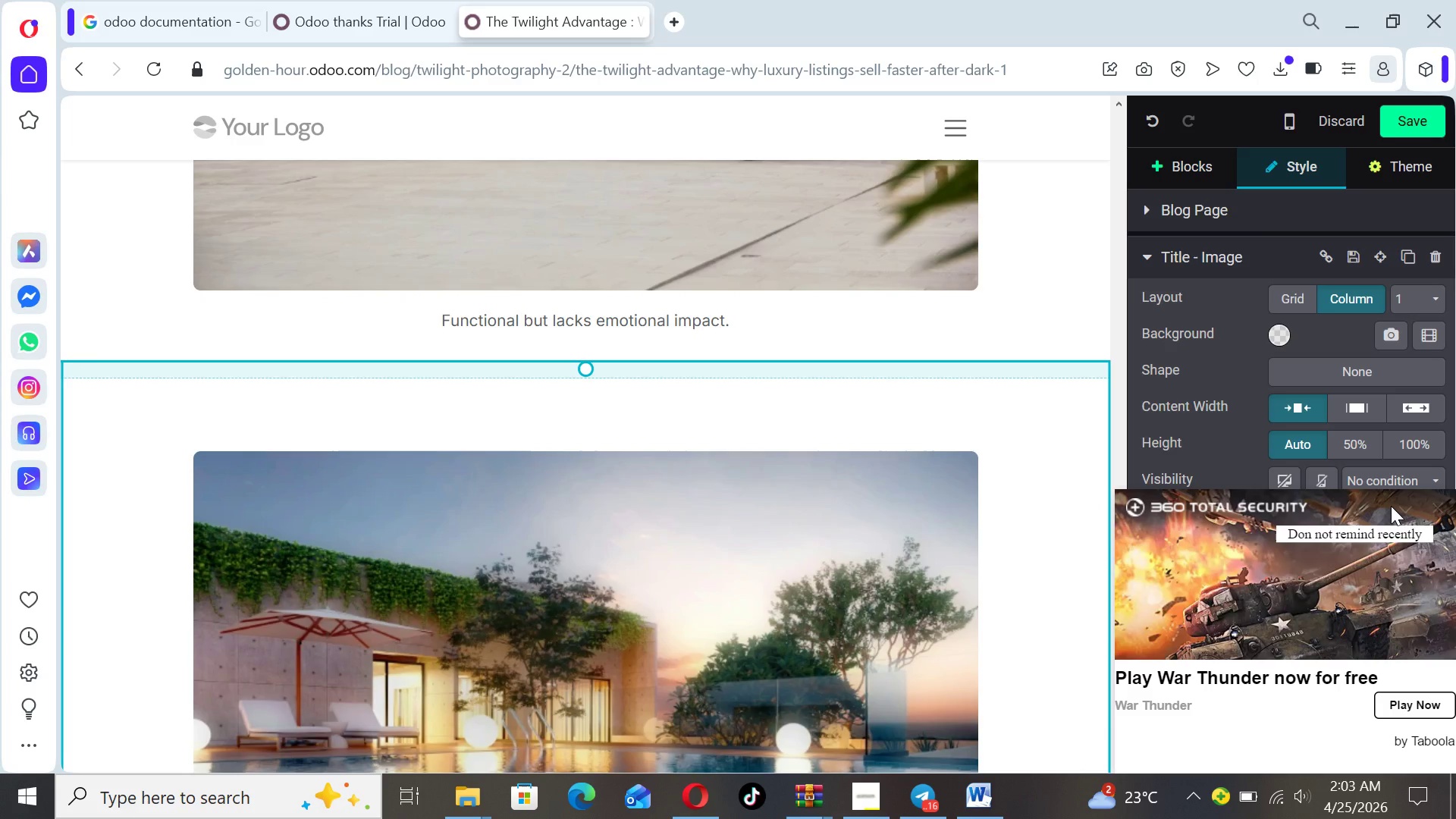 
wait(11.64)
 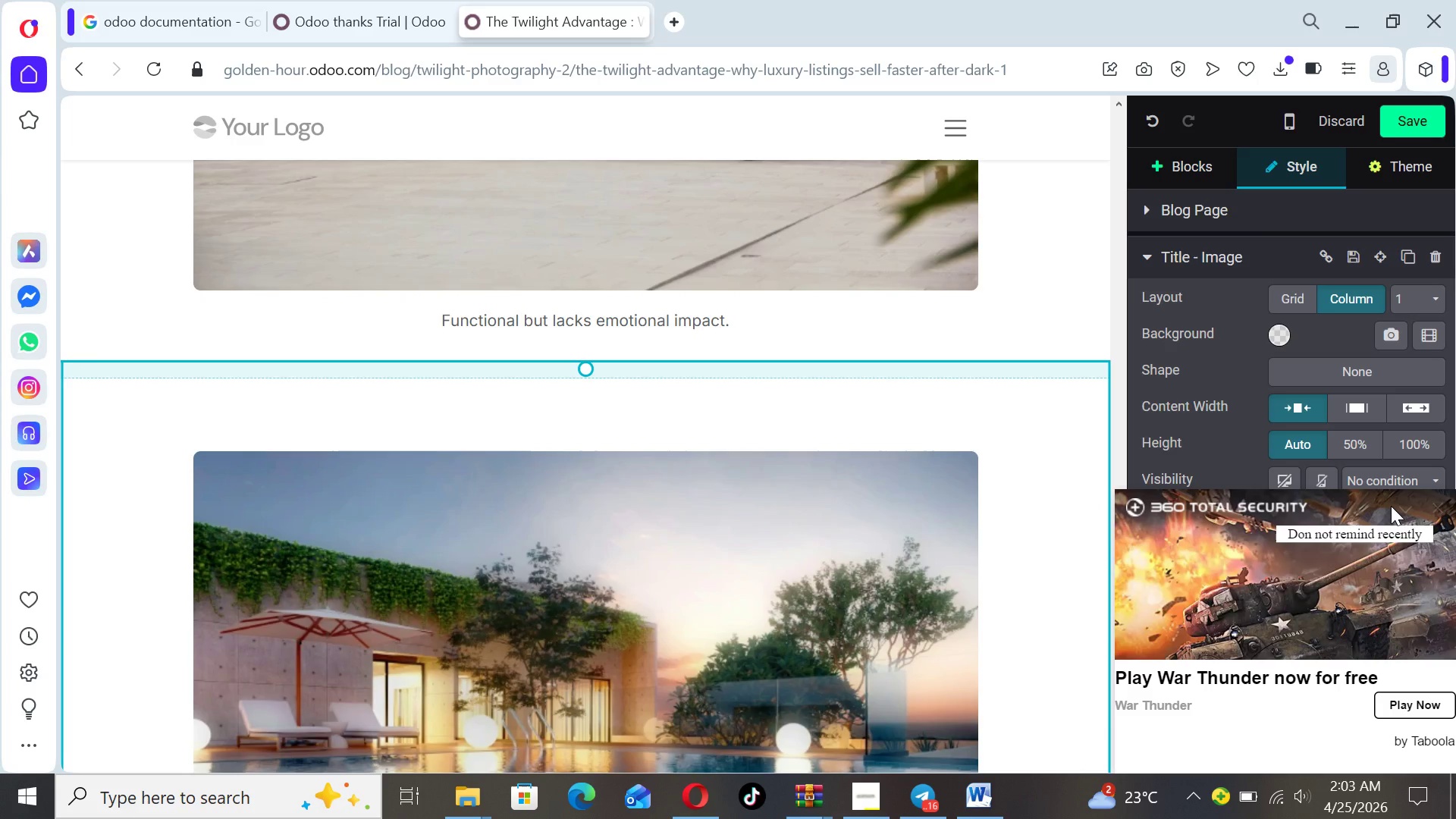 
left_click_drag(start_coordinate=[1124, 566], to_coordinate=[1114, 591])
 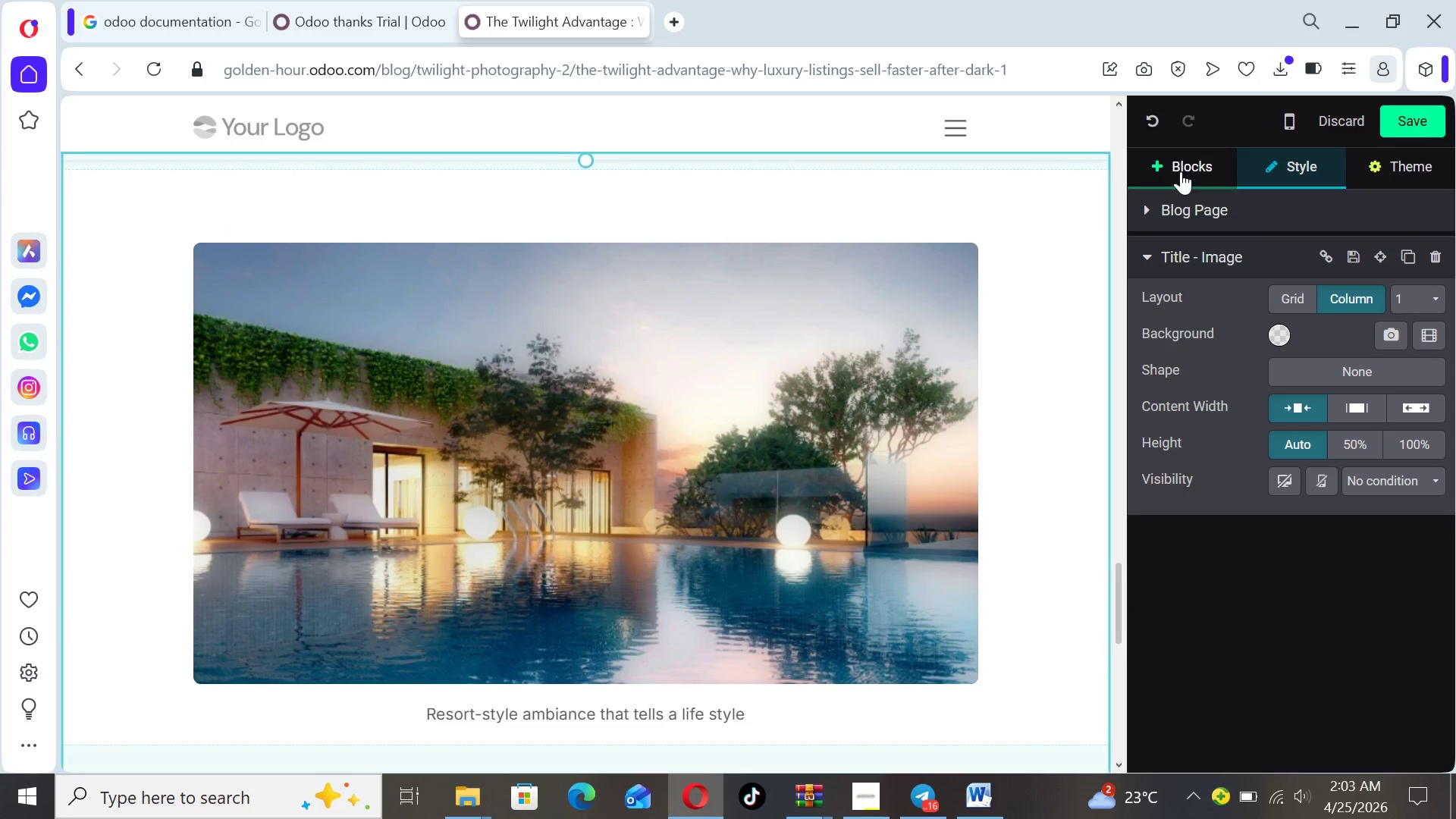 
left_click([1172, 174])
 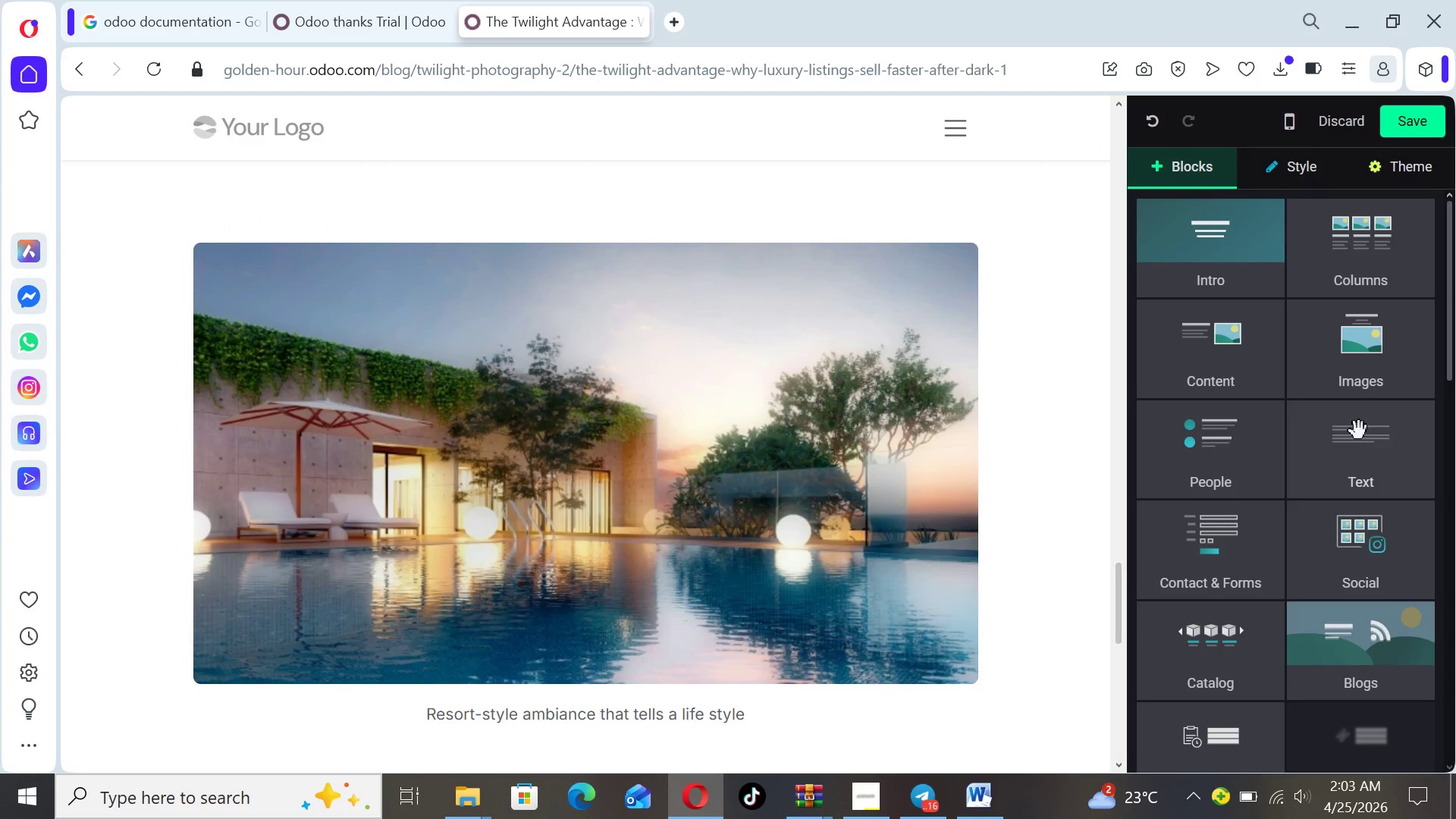 
left_click([1367, 478])
 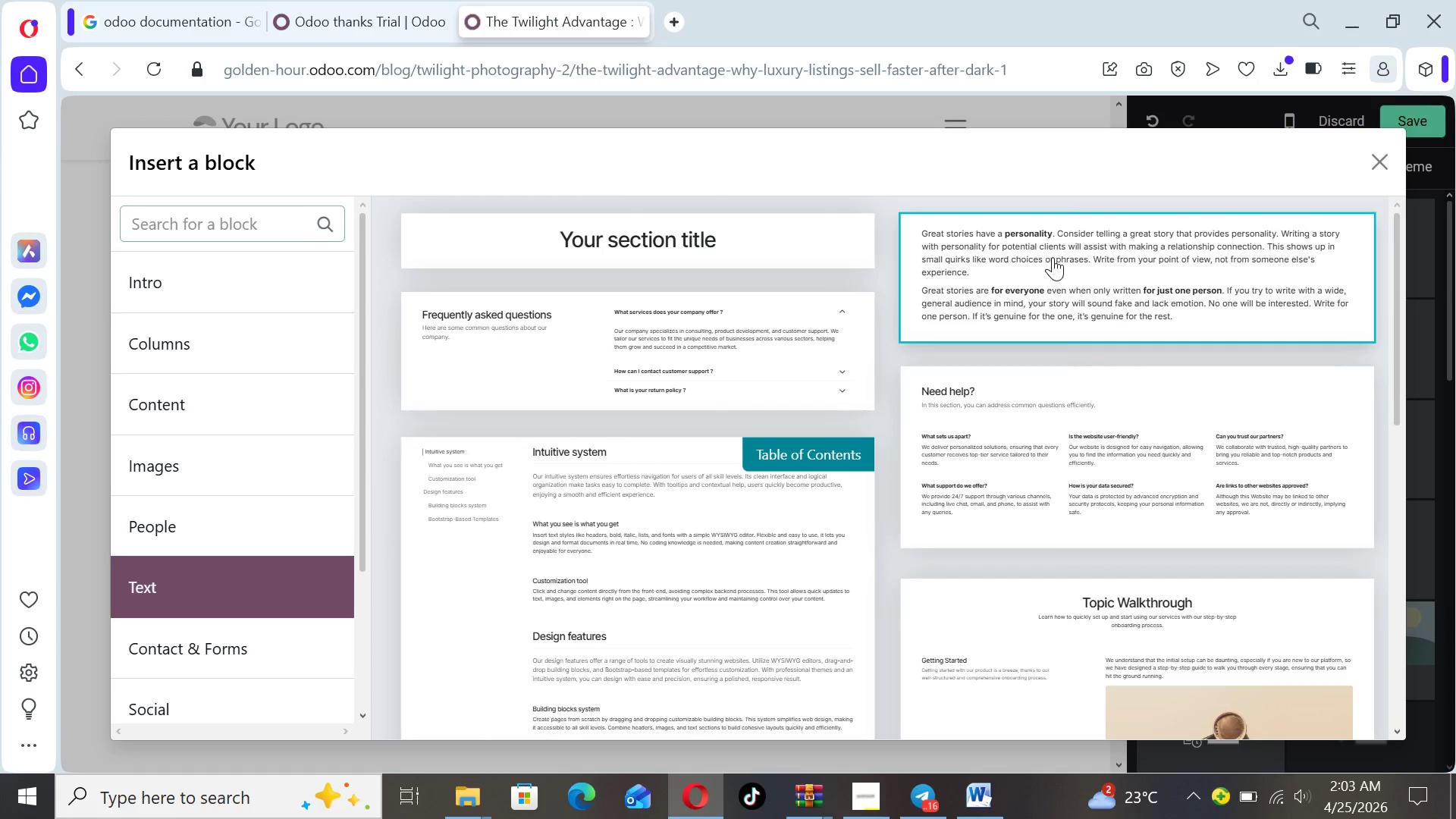 
left_click([1050, 255])
 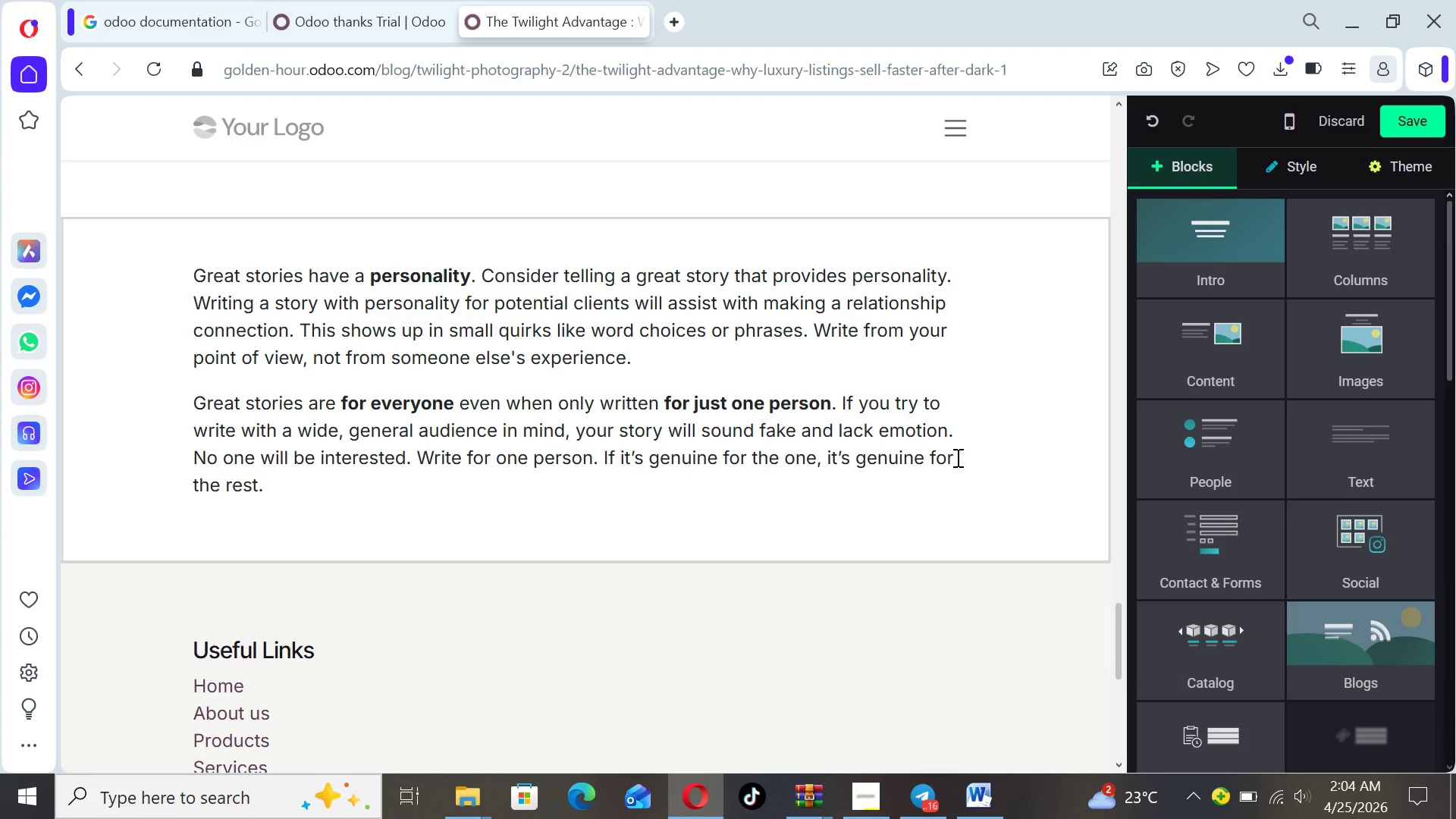 
wait(7.34)
 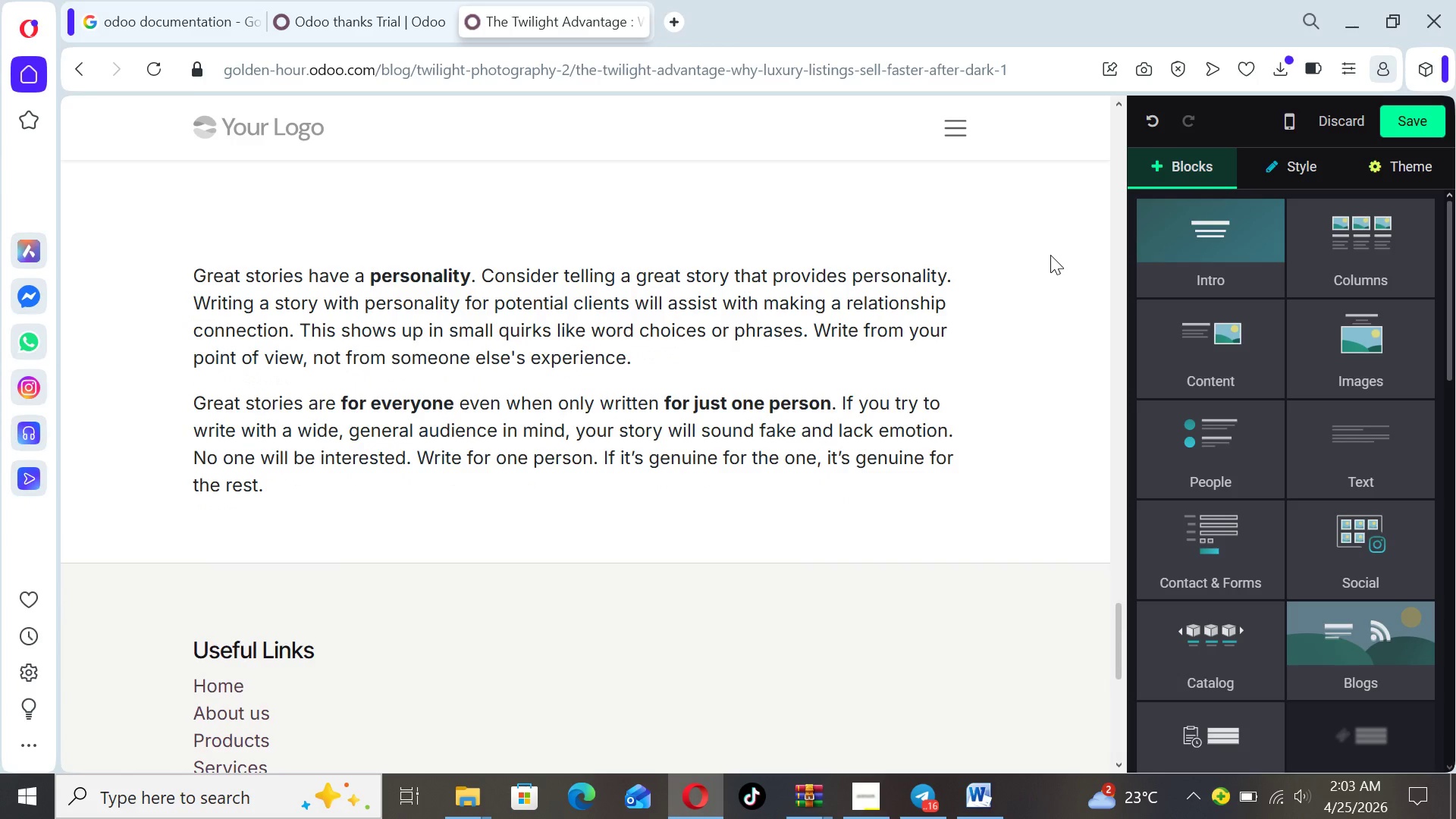 
left_click_drag(start_coordinate=[297, 489], to_coordinate=[194, 266])
 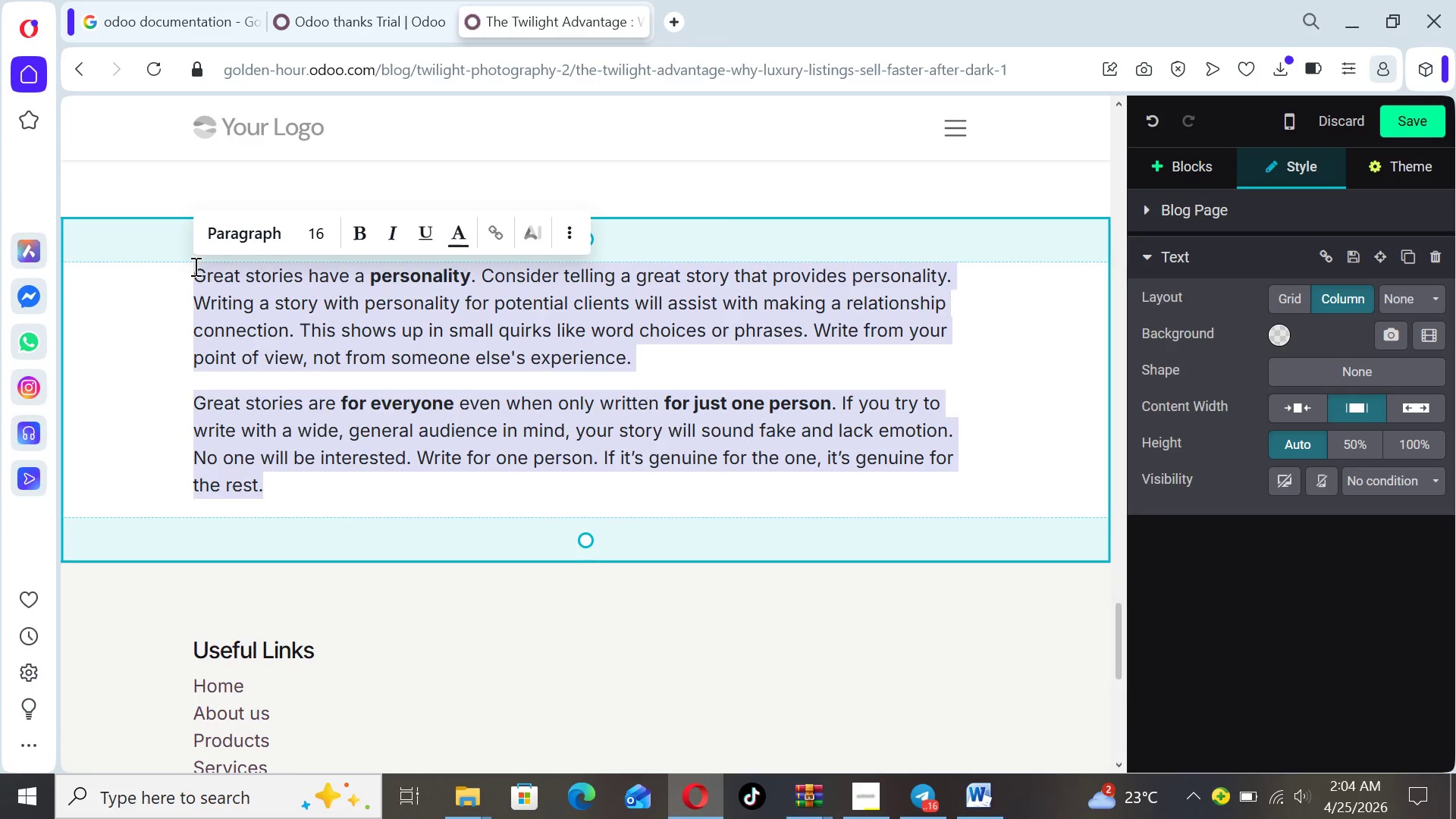 
type(Elevatig)
key(Backspace)
type(ng Perceived Property Value)
 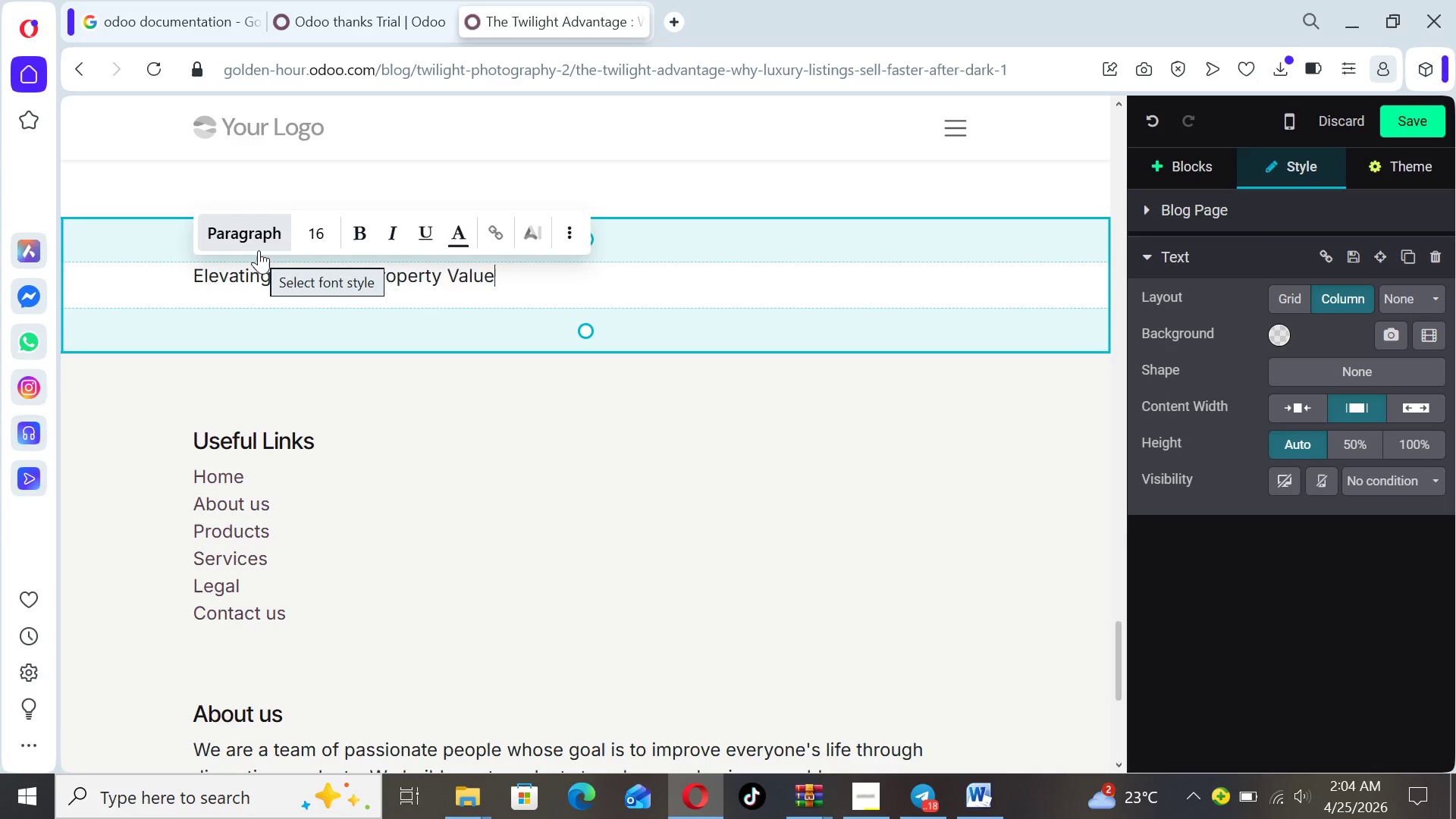 
wait(5.62)
 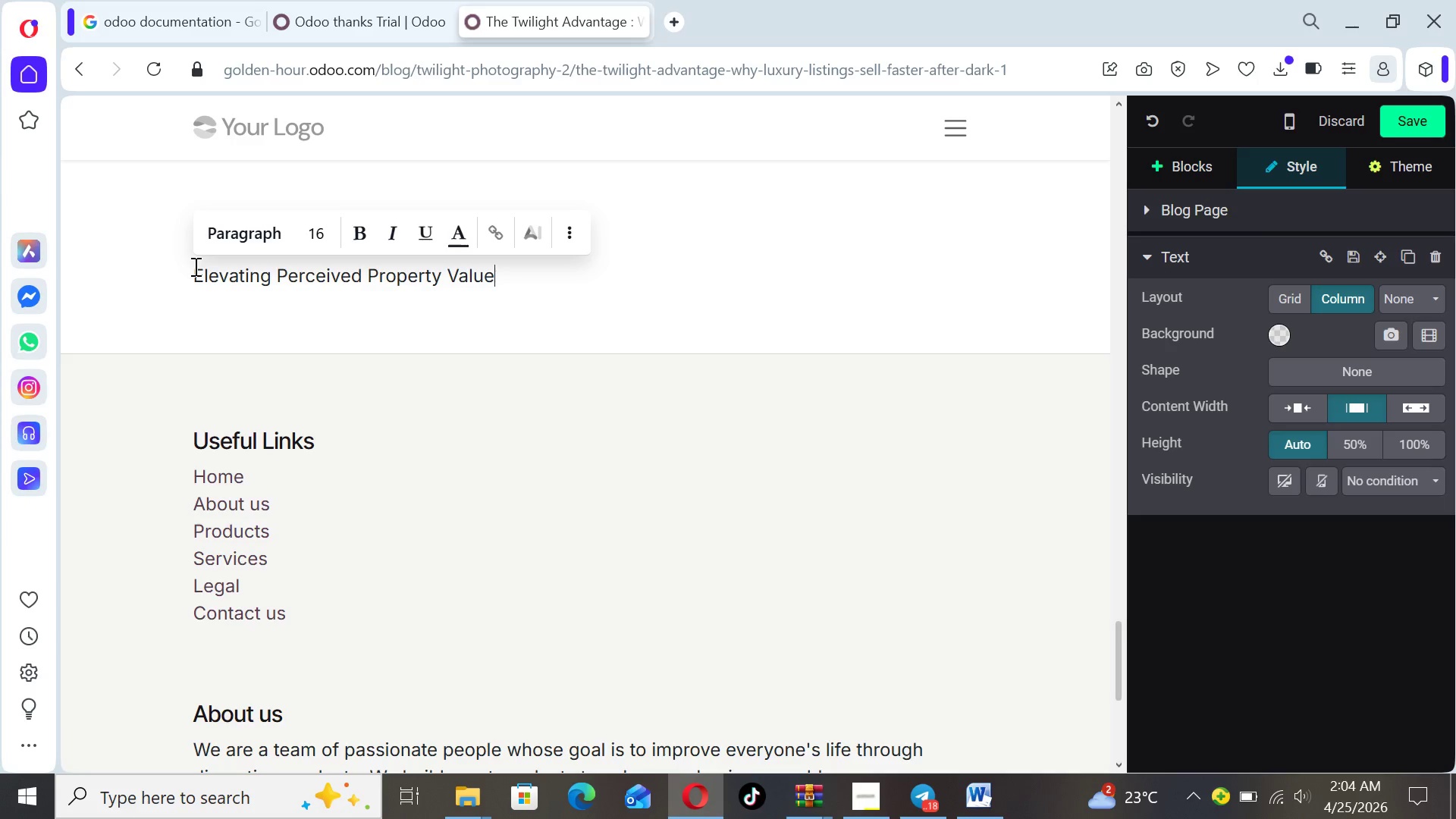 
key(Enter)
 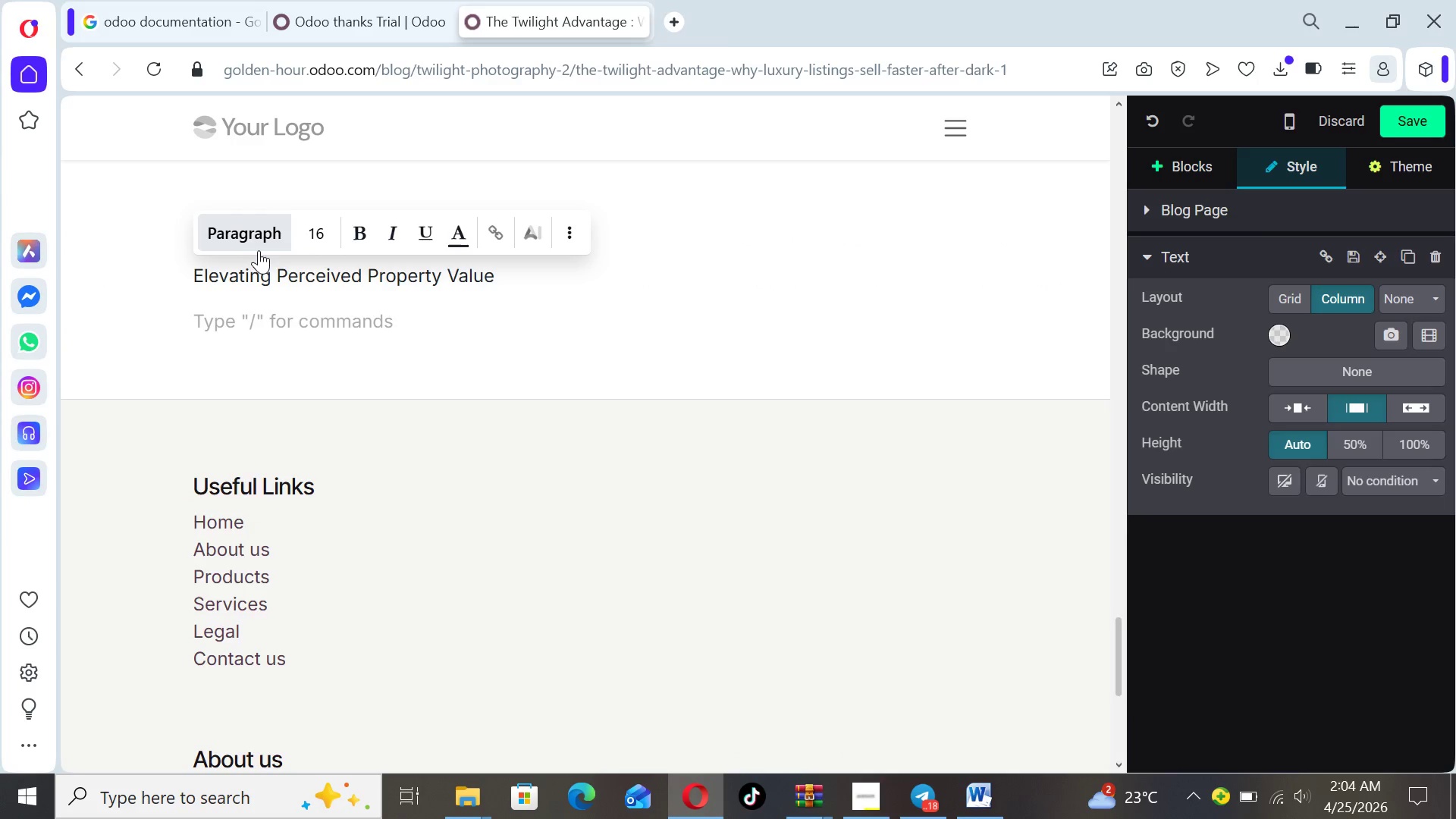 
type(Twilight Po)
key(Backspace)
type(hotography doesn't just attract more vies )
key(Backspace)
key(Backspace)
key(Backspace)
type(ews- It enhances )
 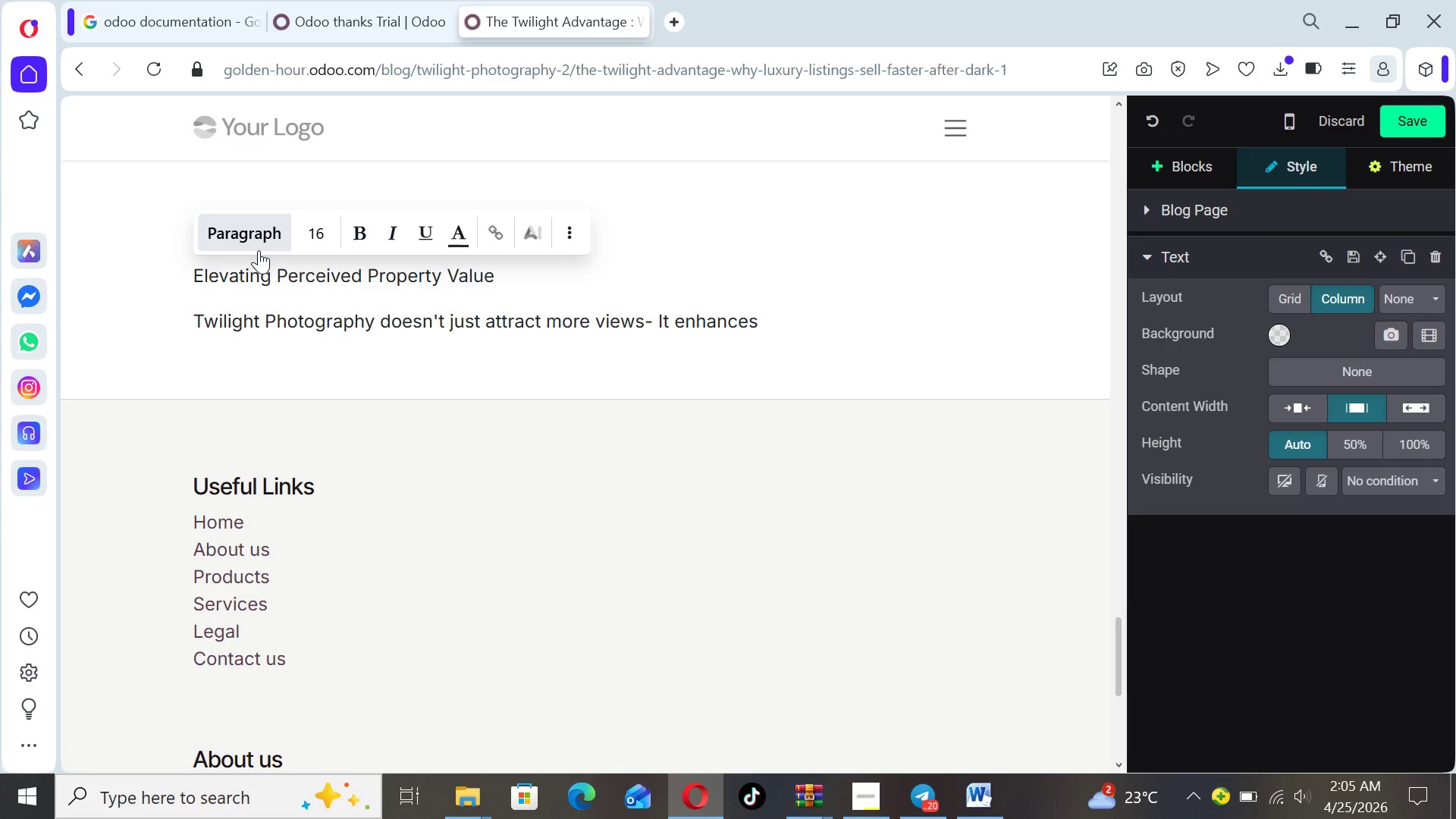 
type(percevied )
 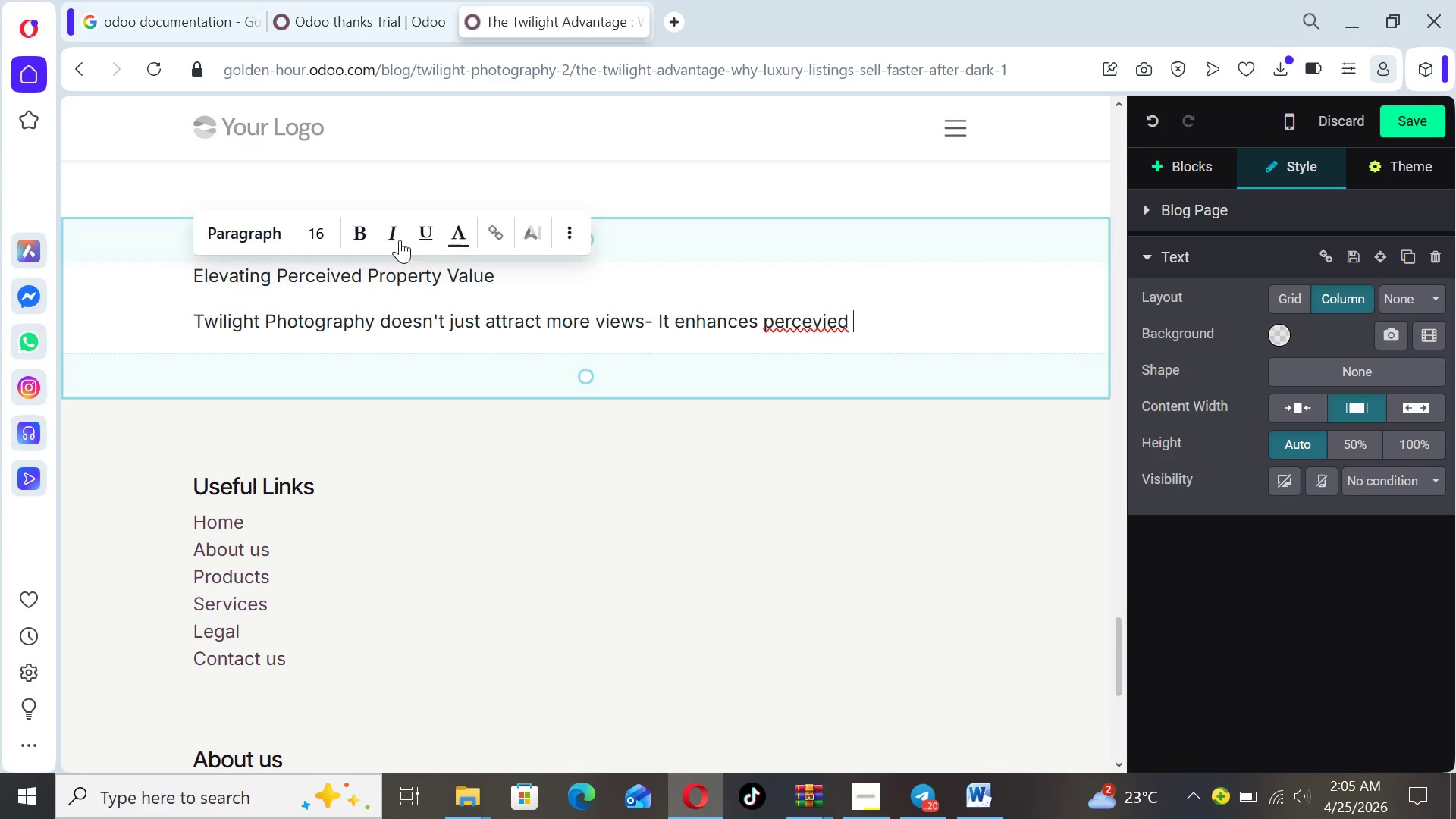 
wait(6.16)
 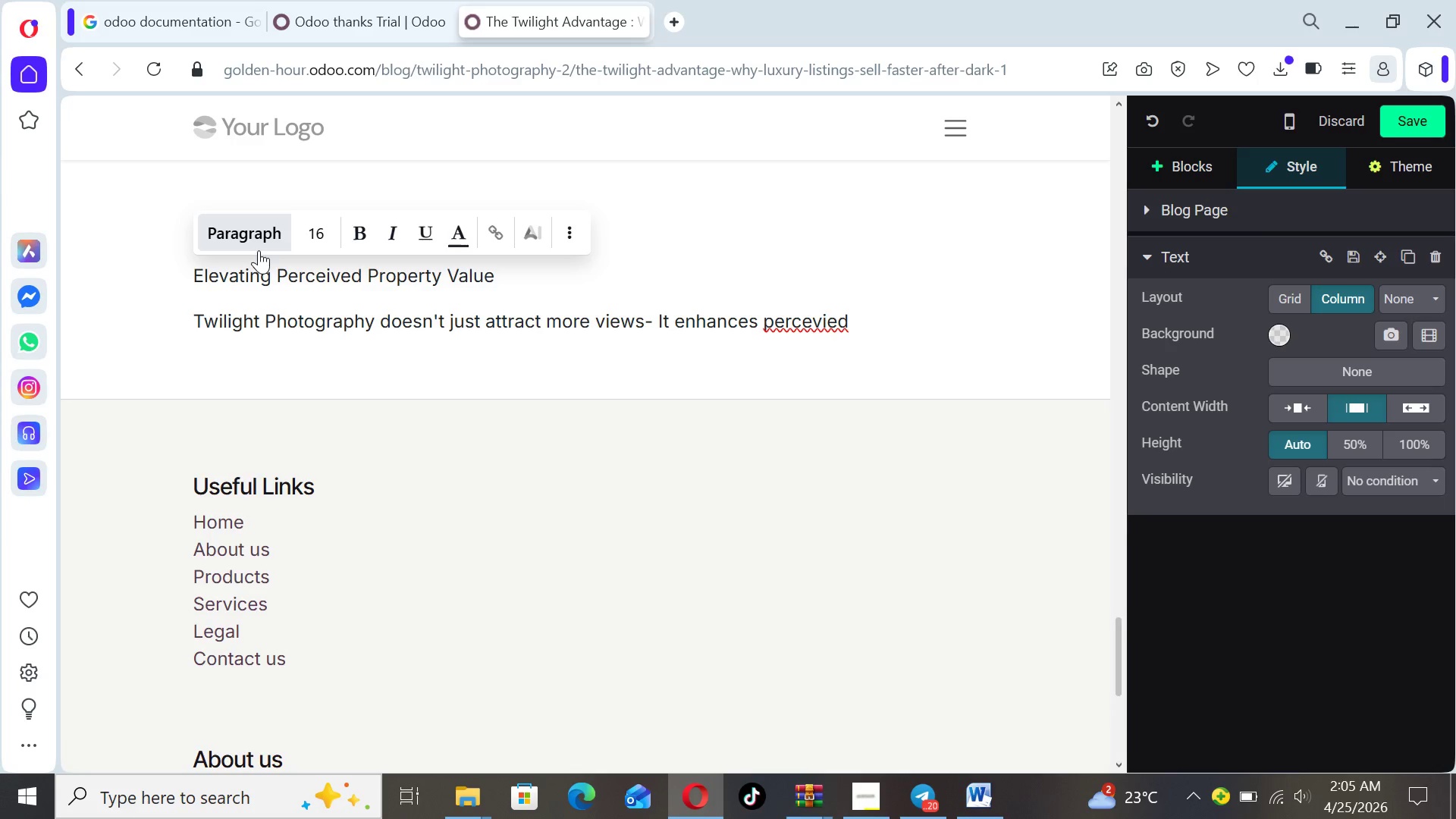 
left_click([828, 322])
 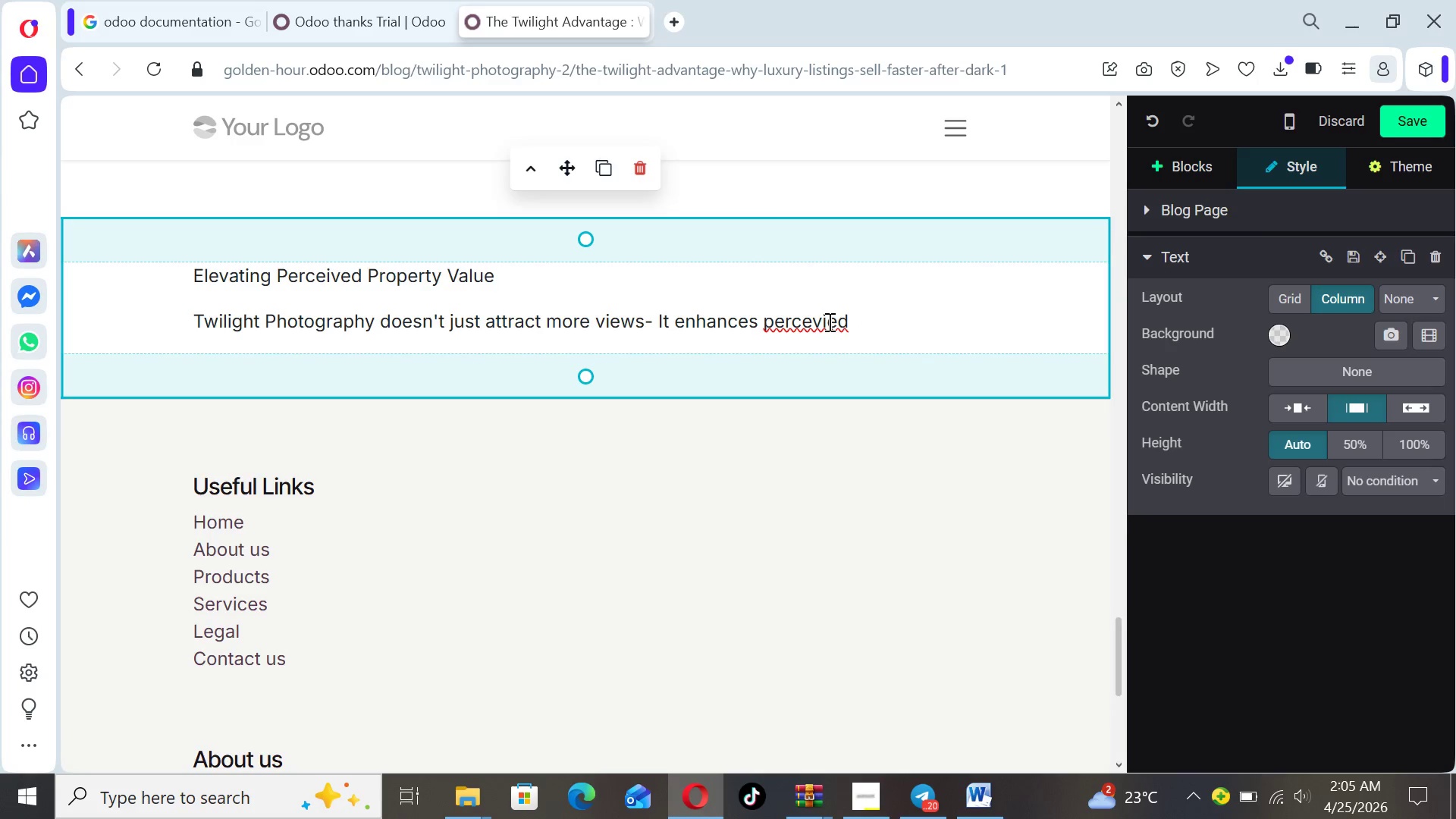 
key(Backspace)
key(Backspace)
type(iv)
 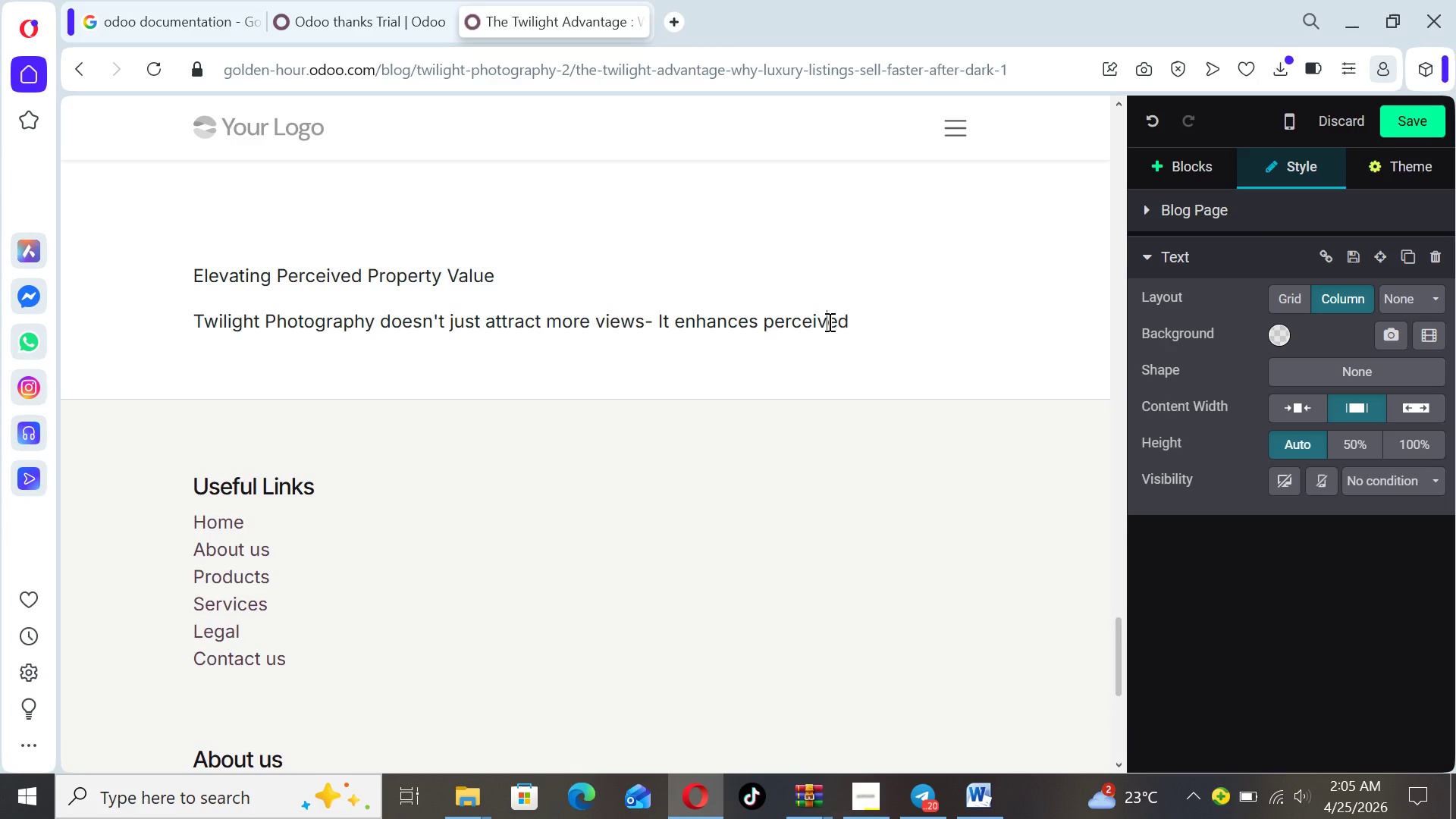 
key(ArrowRight)
 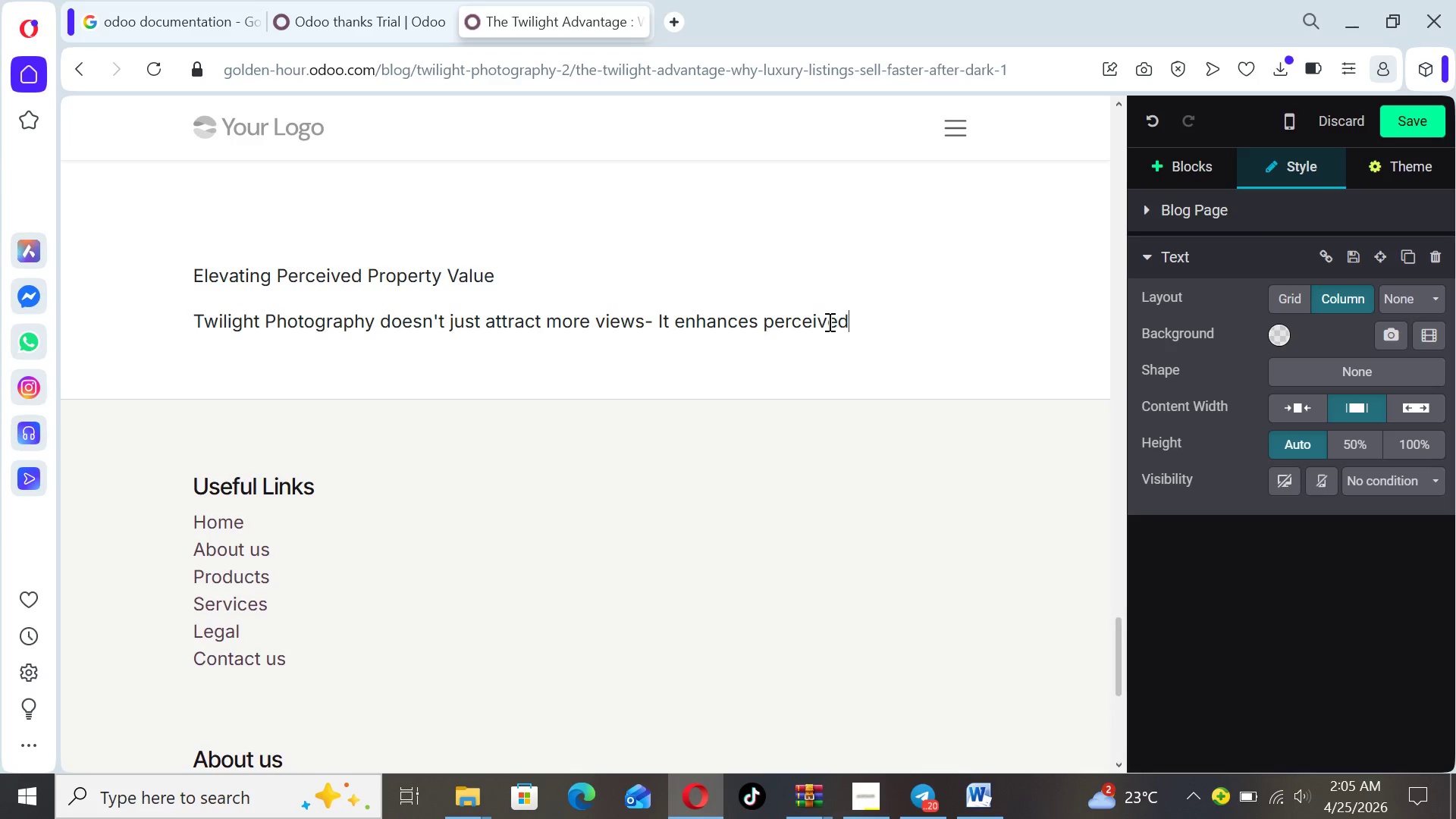 
key(ArrowRight)
 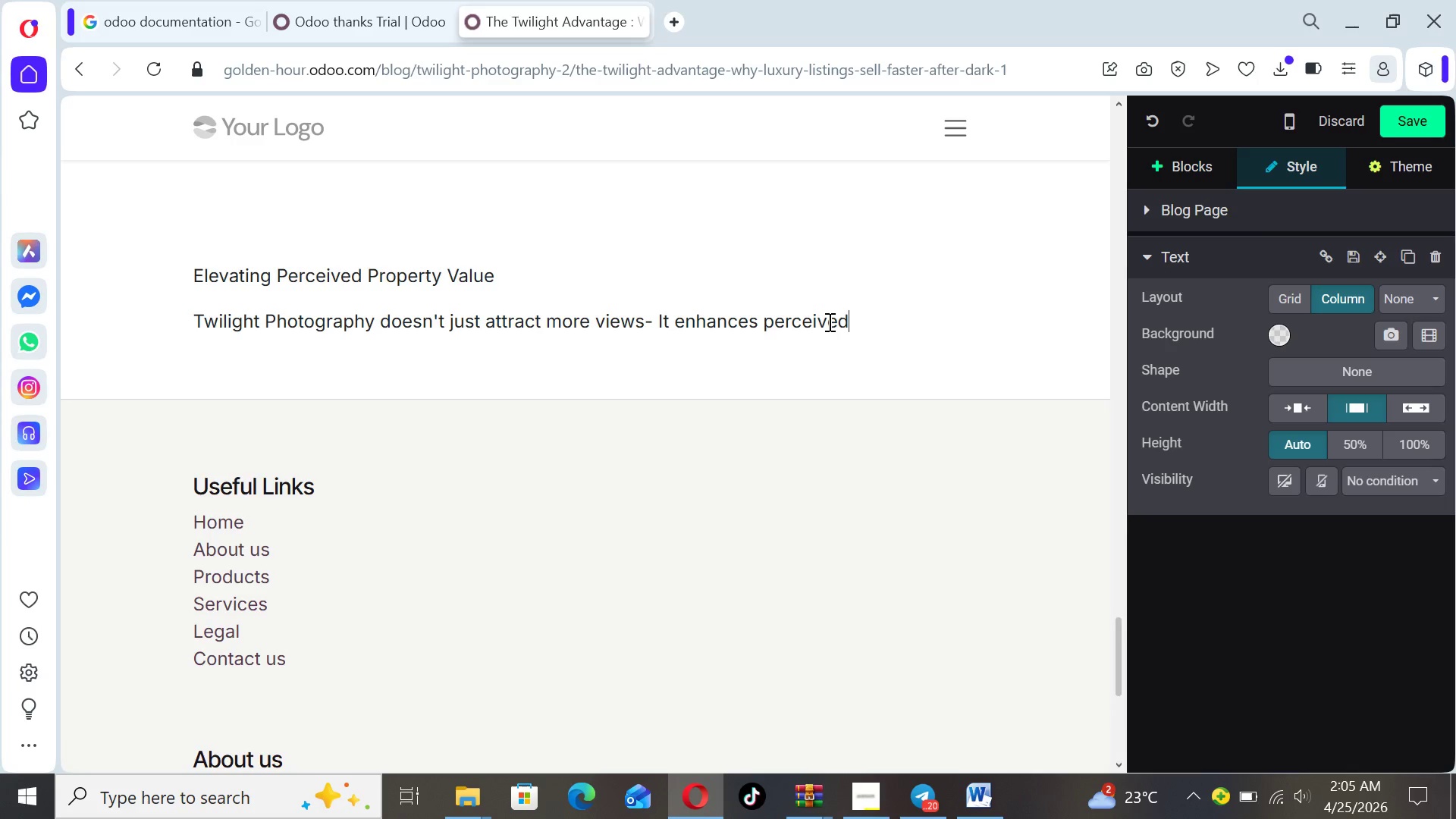 
type( value. Ap)
key(Backspace)
type( professionally )
 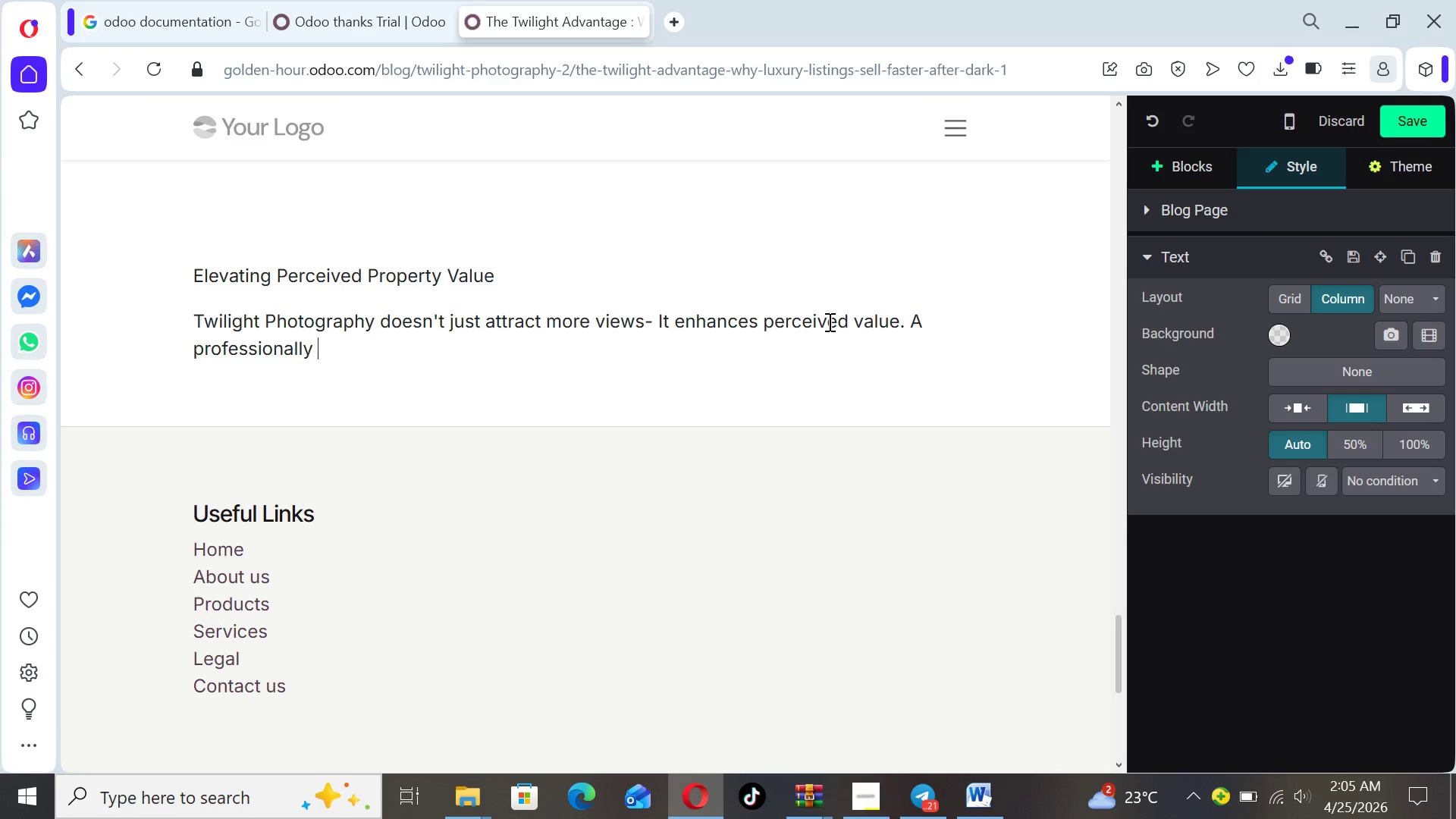 
type(lit evening image can make a proprty )
 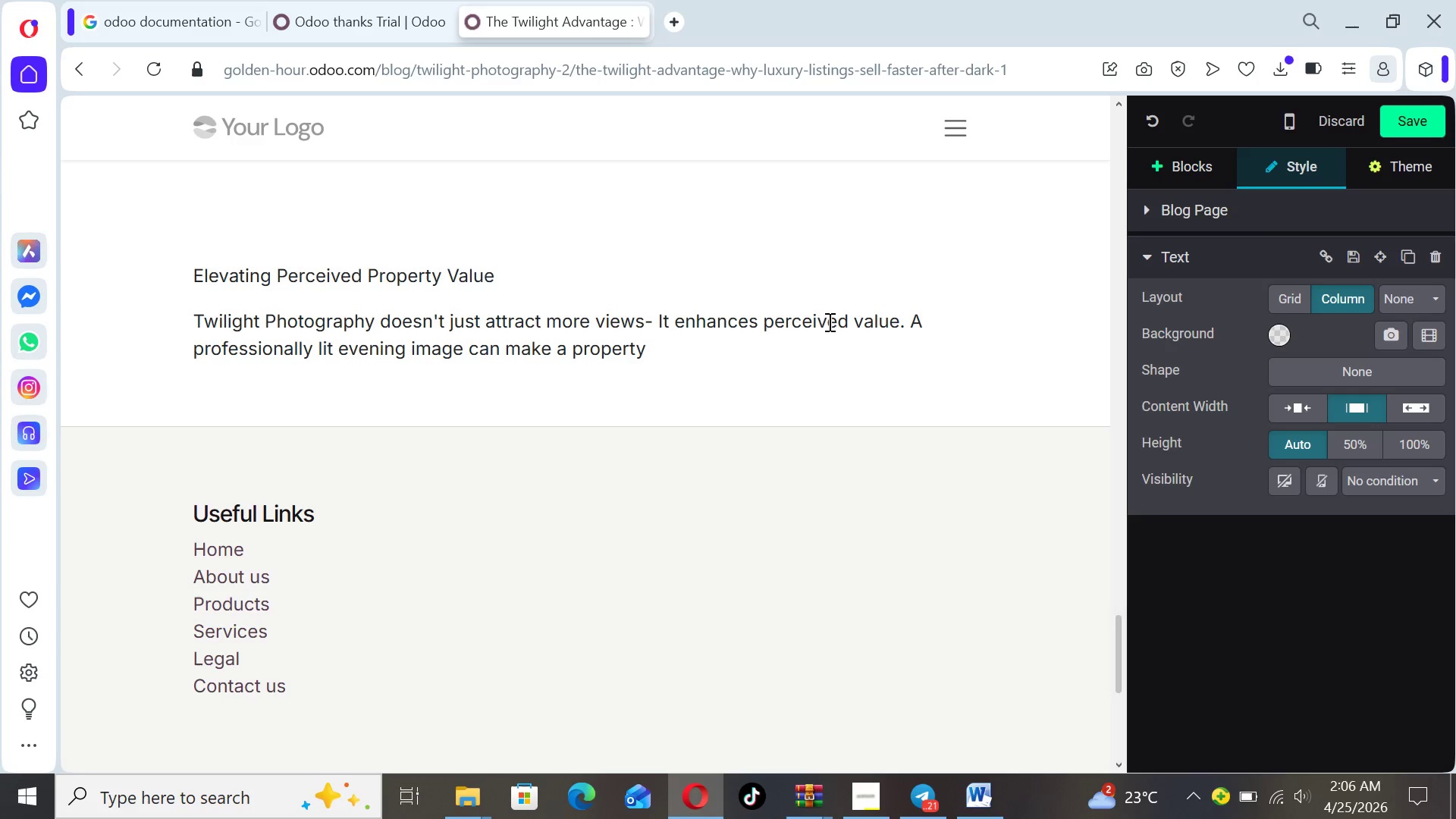 
type(feel more premium)
 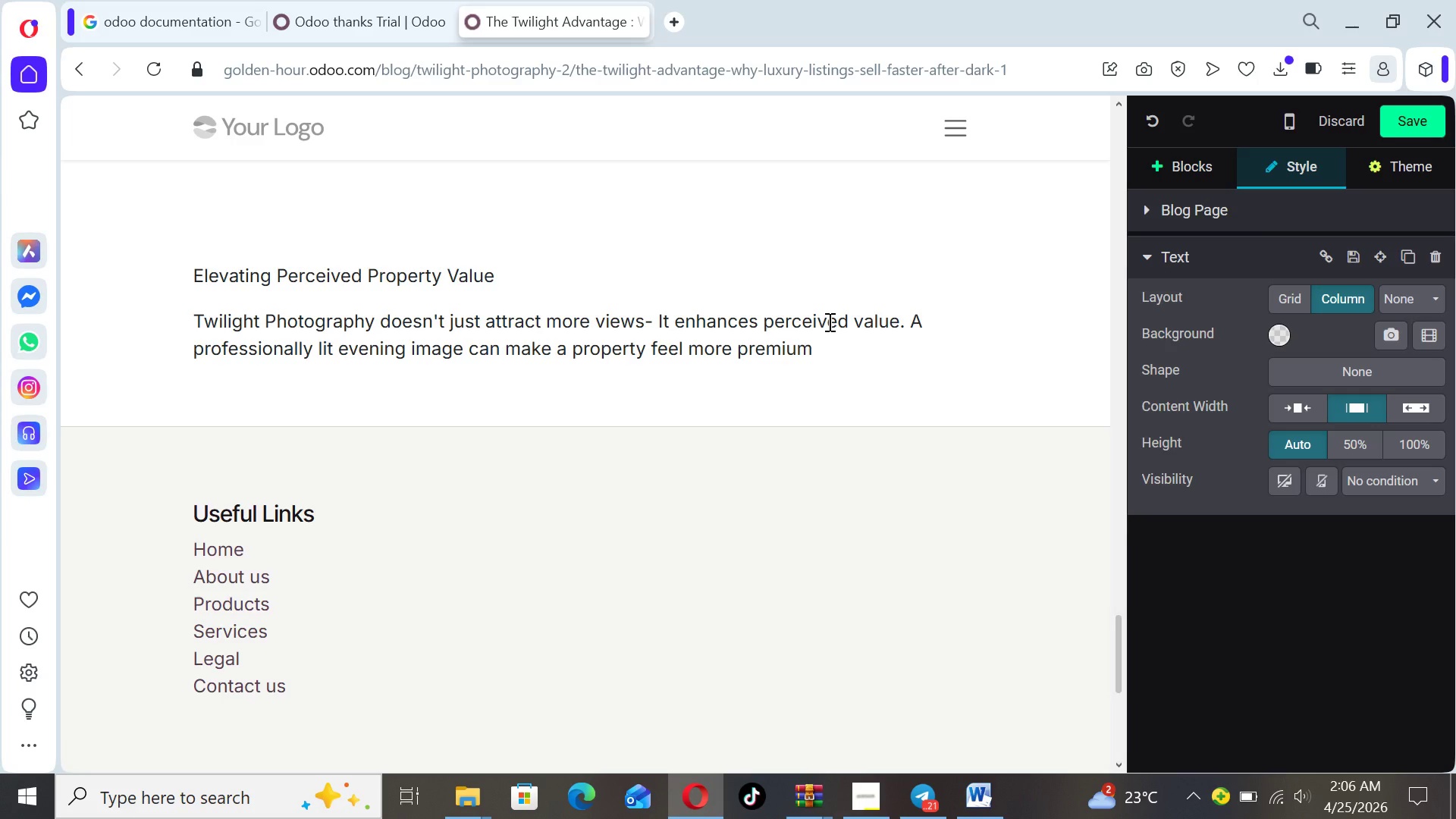 
wait(5.28)
 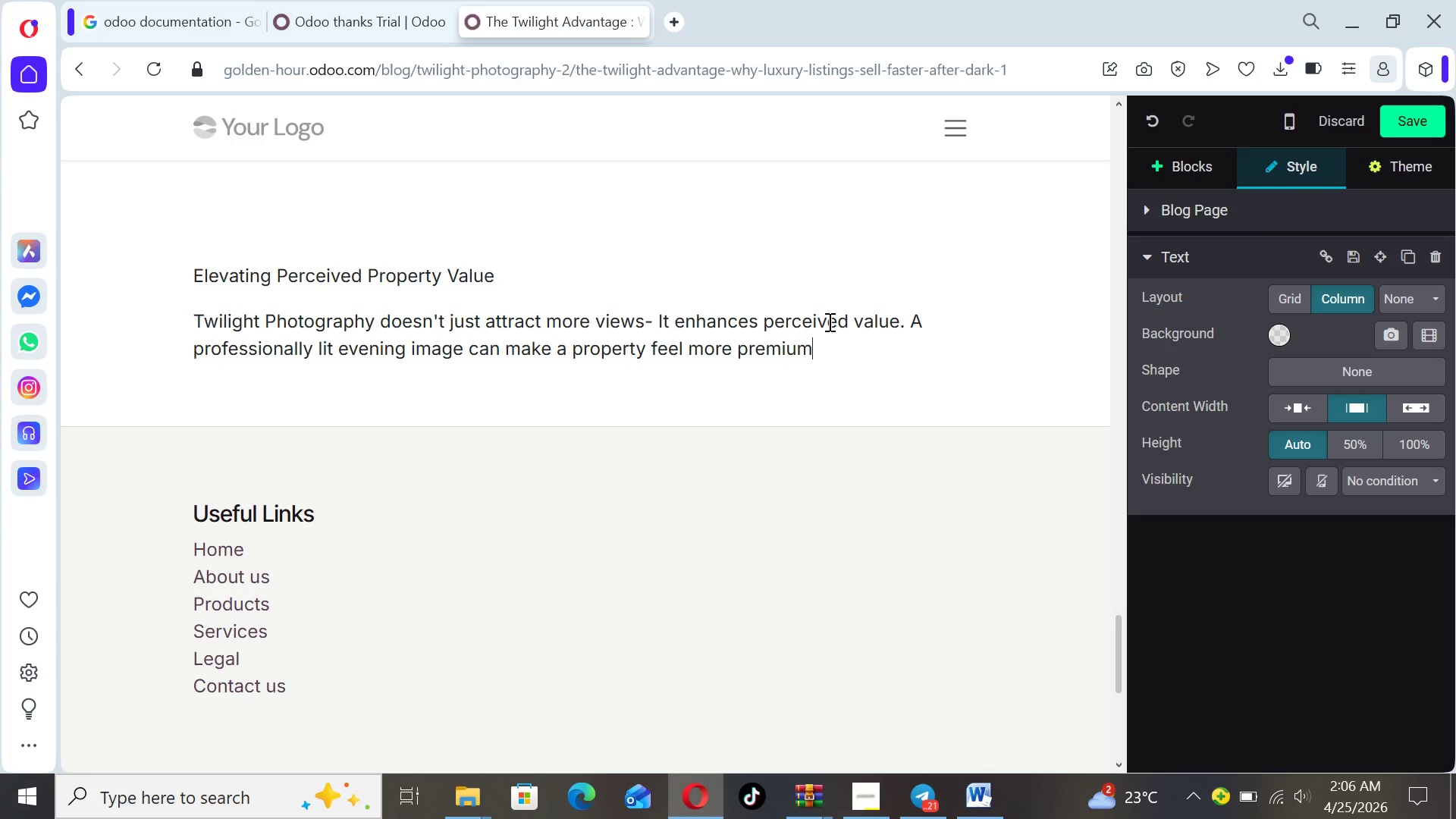 
type(, even before a abuyer)
 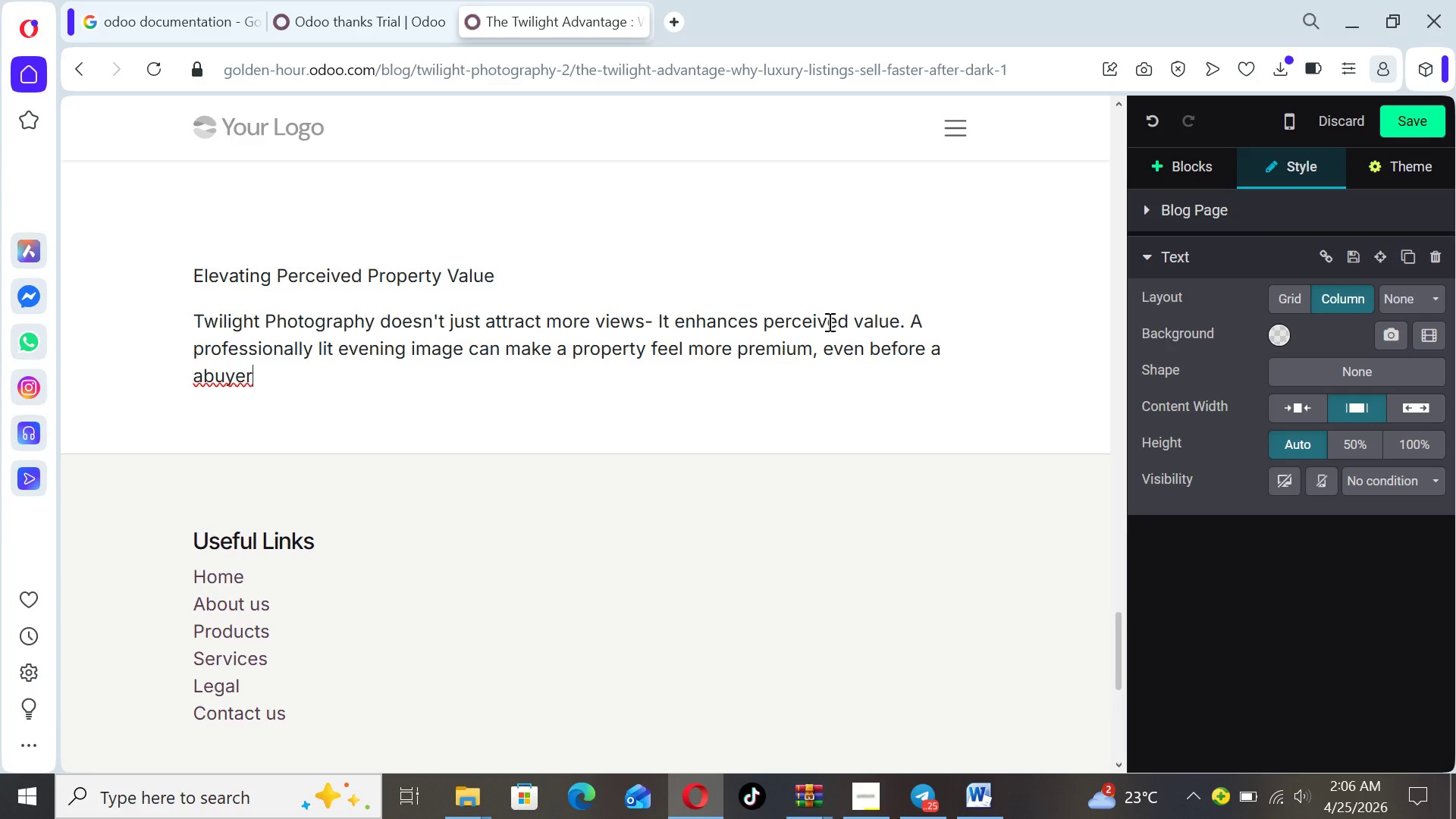 
key(ArrowLeft)
 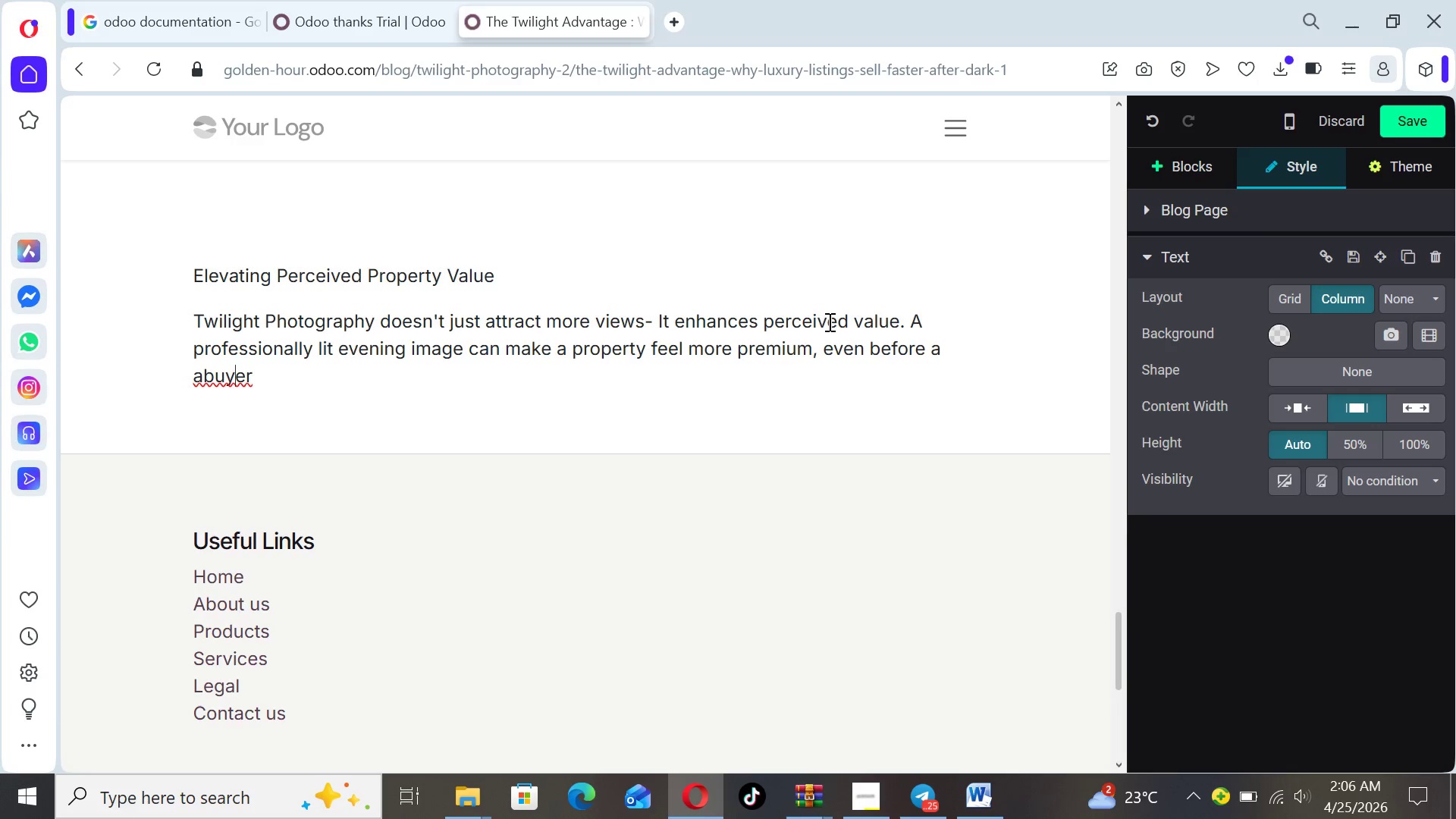 
key(ArrowLeft)
 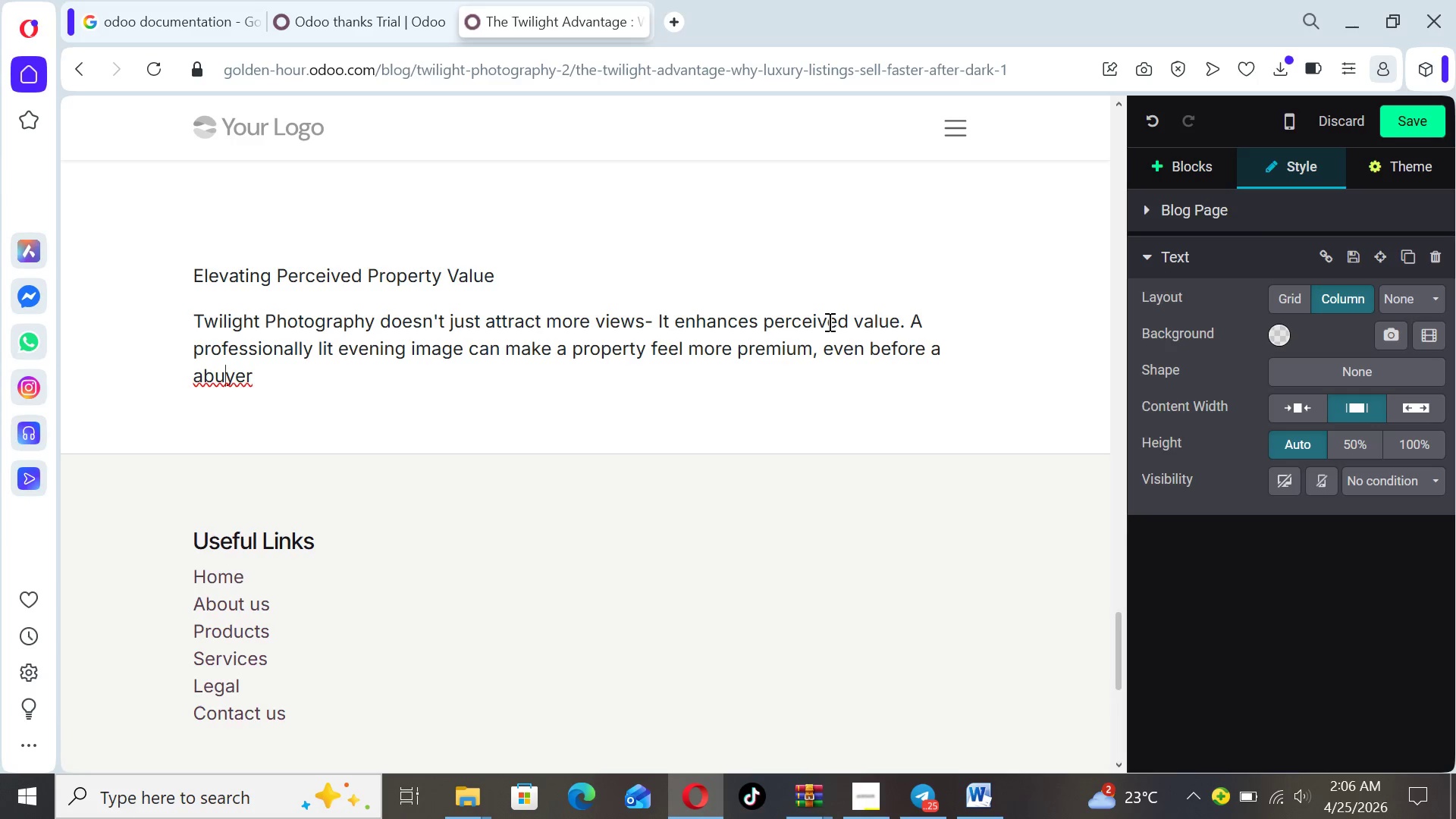 
key(ArrowLeft)
 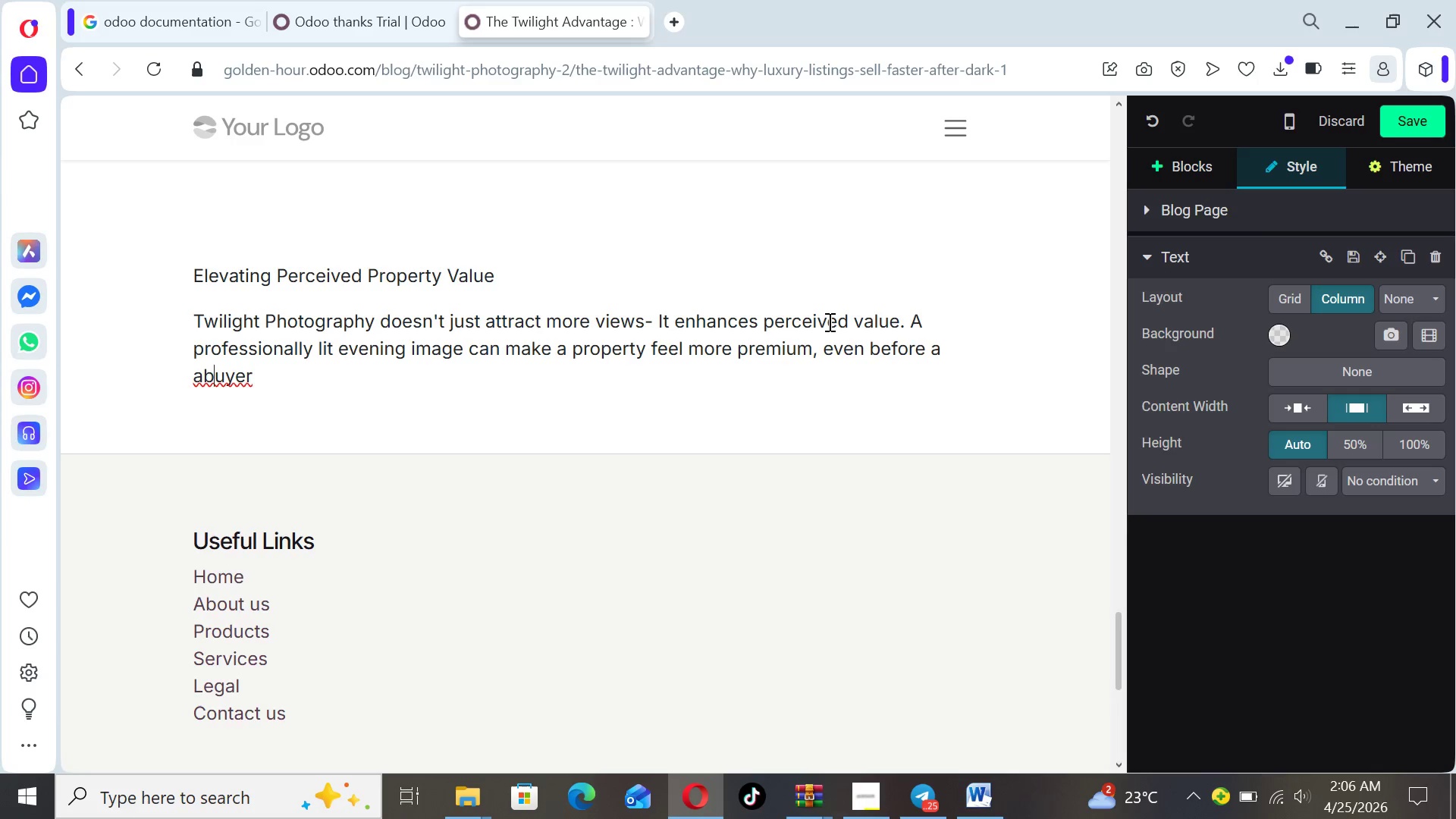 
key(ArrowLeft)
 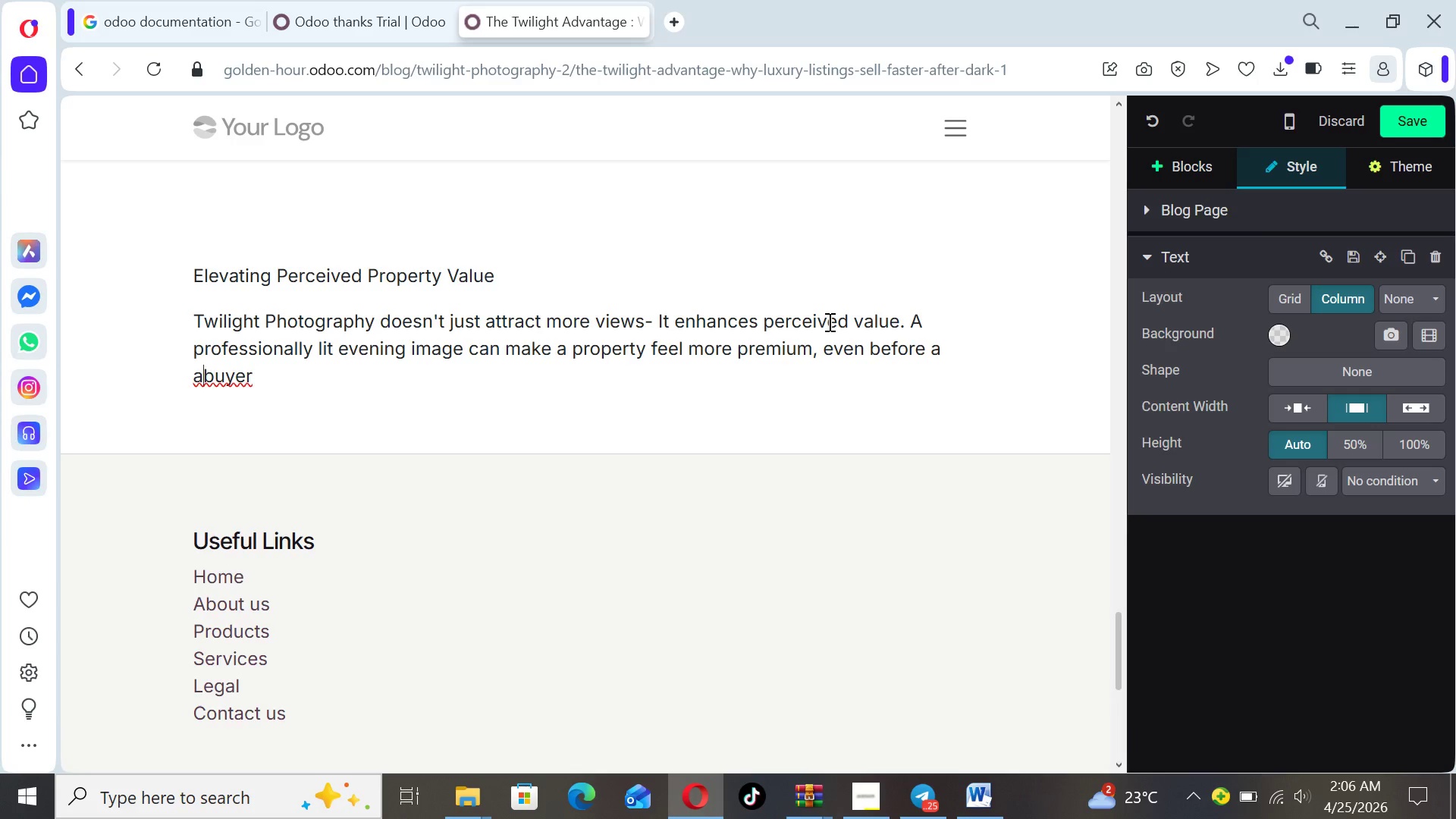 
key(ArrowLeft)
 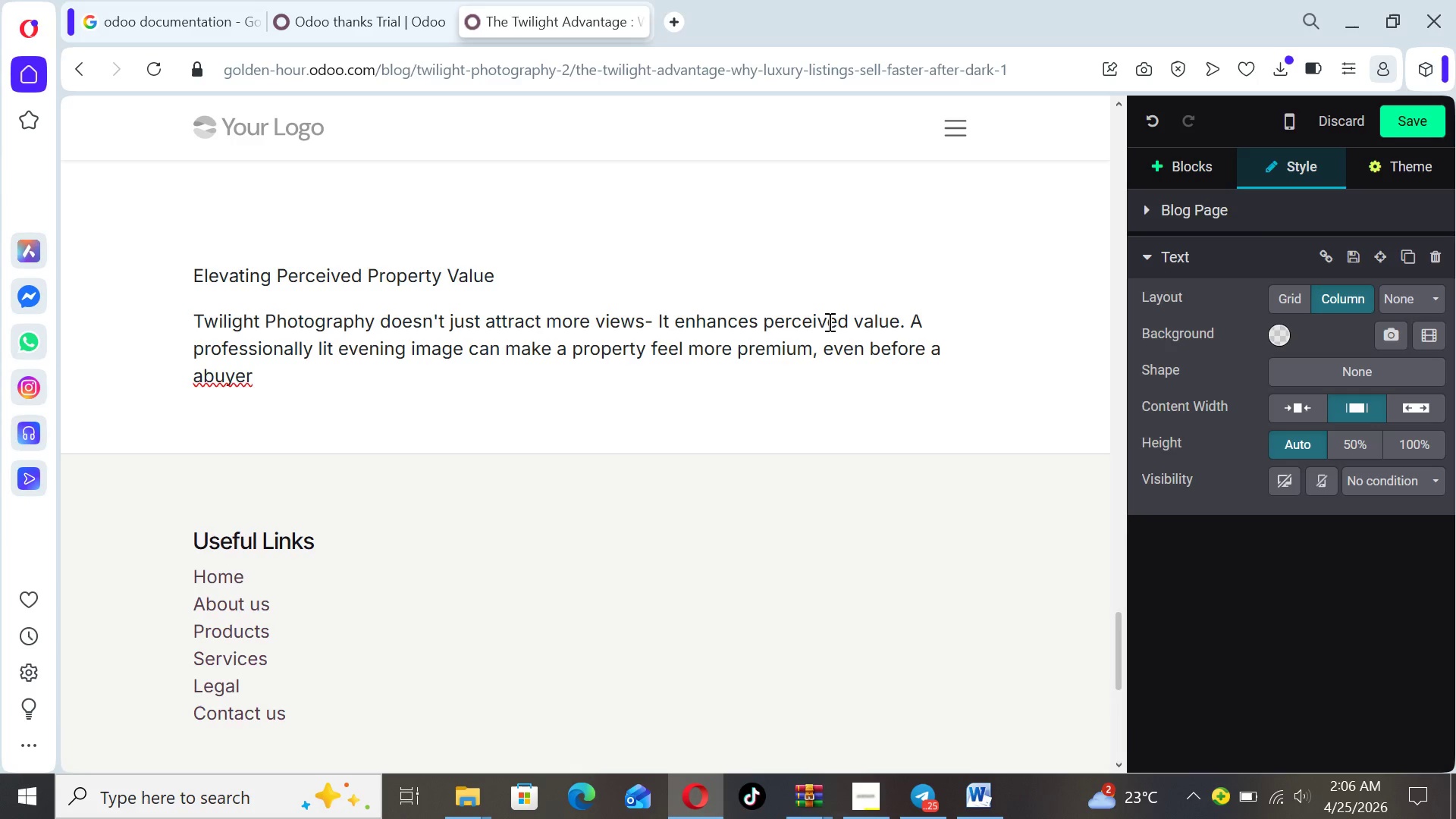 
key(Backspace)
 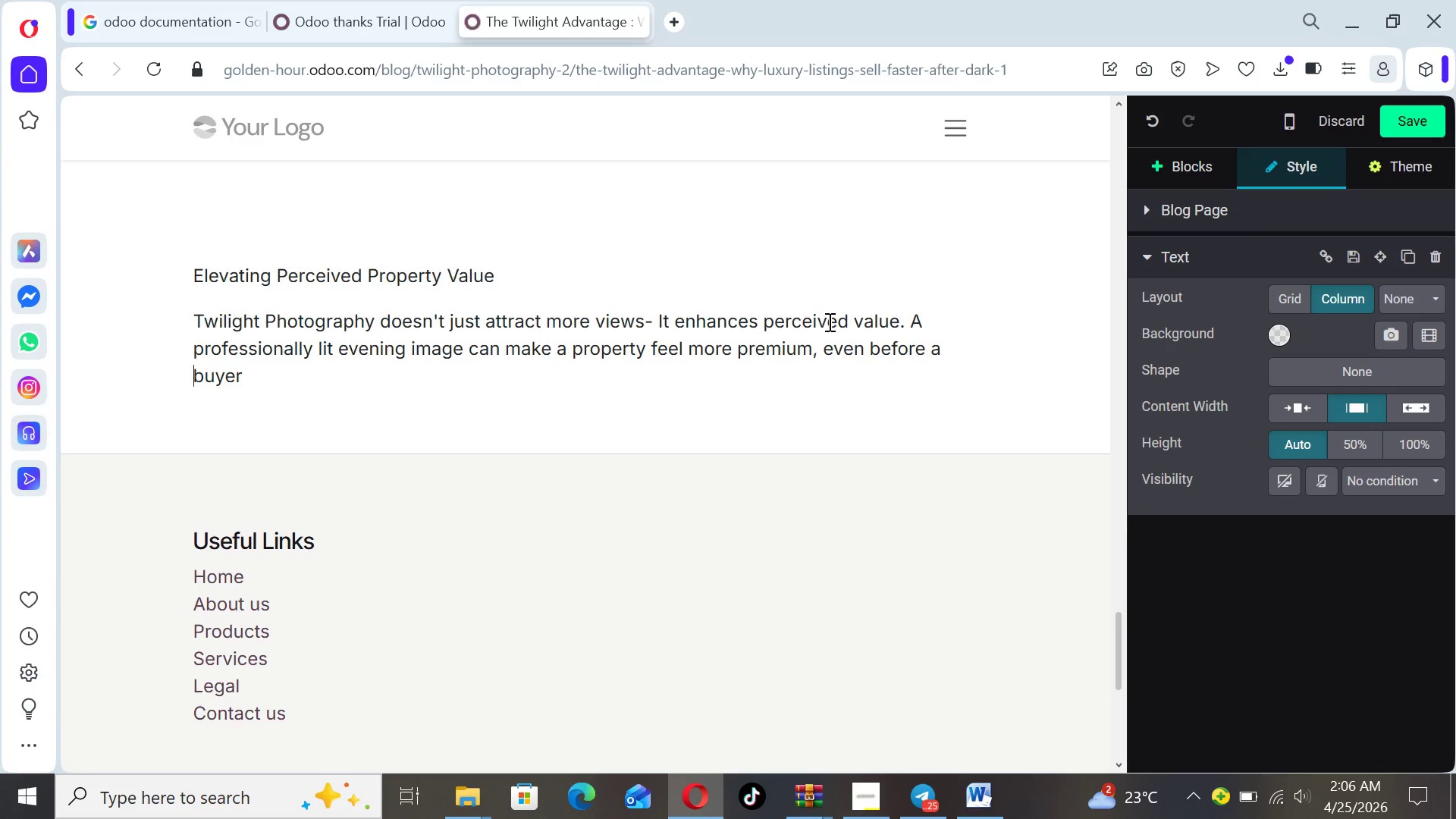 
key(Backspace)
 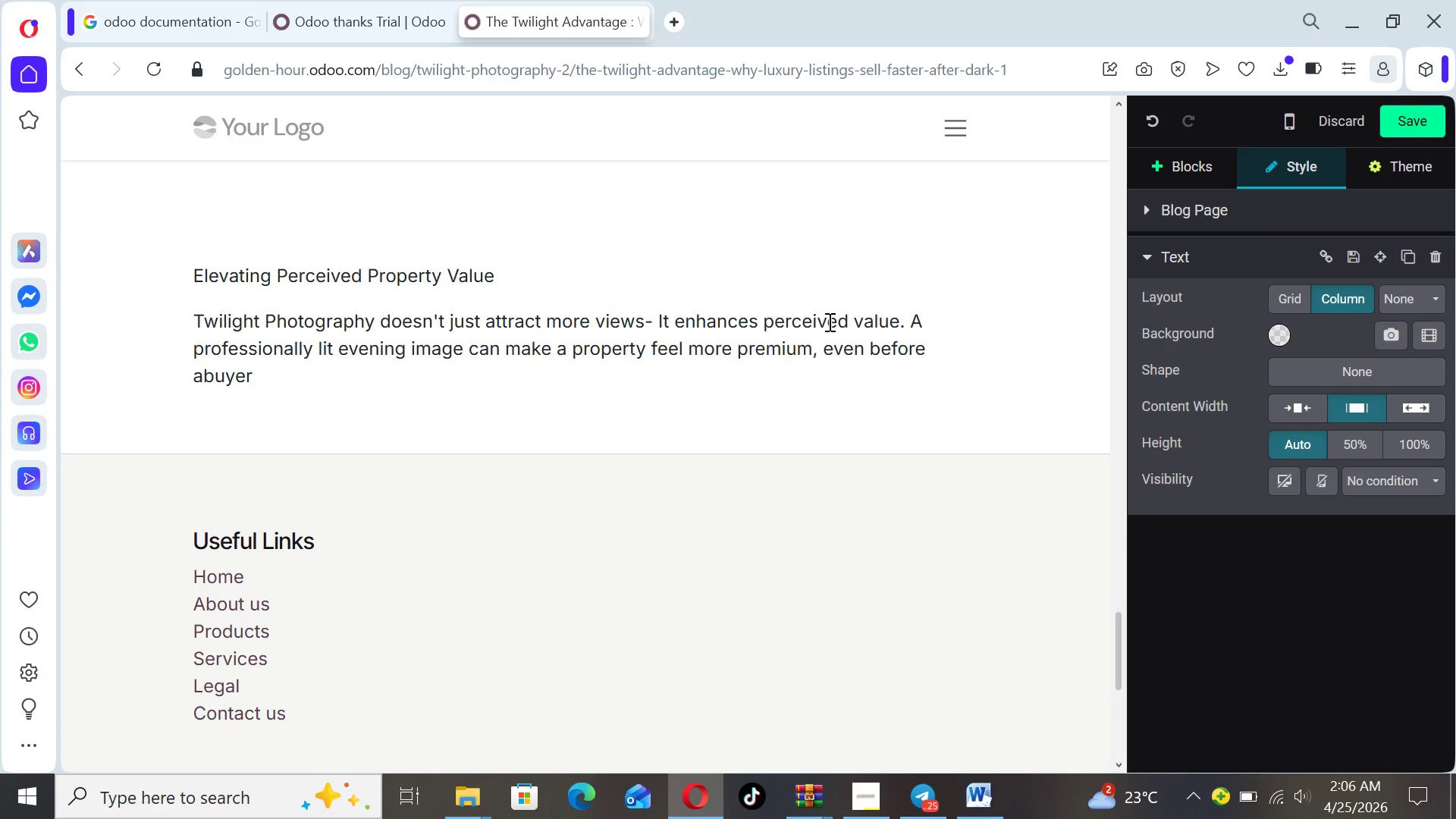 
key(Space)
 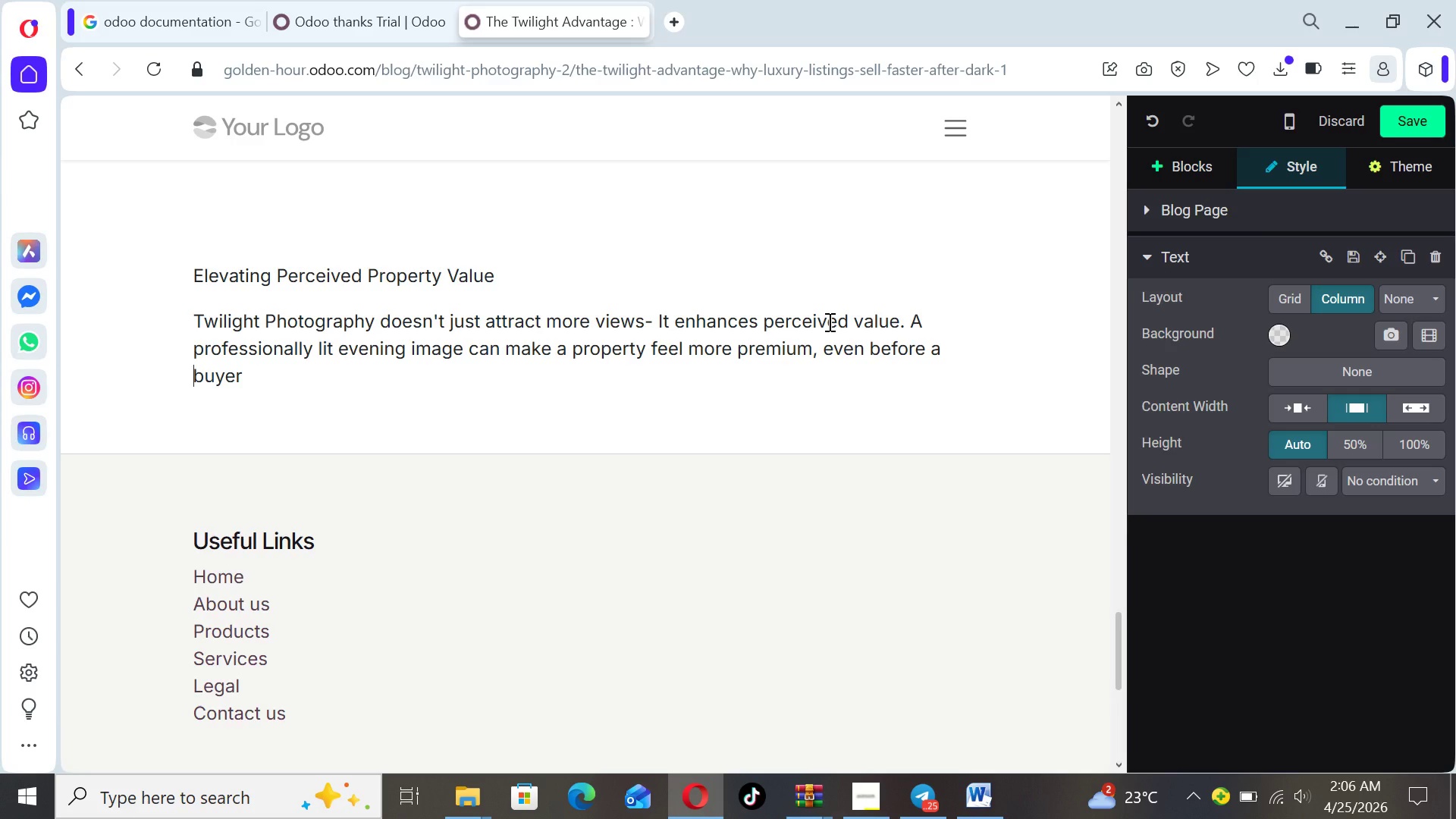 
hold_key(key=ArrowRight, duration=0.62)
 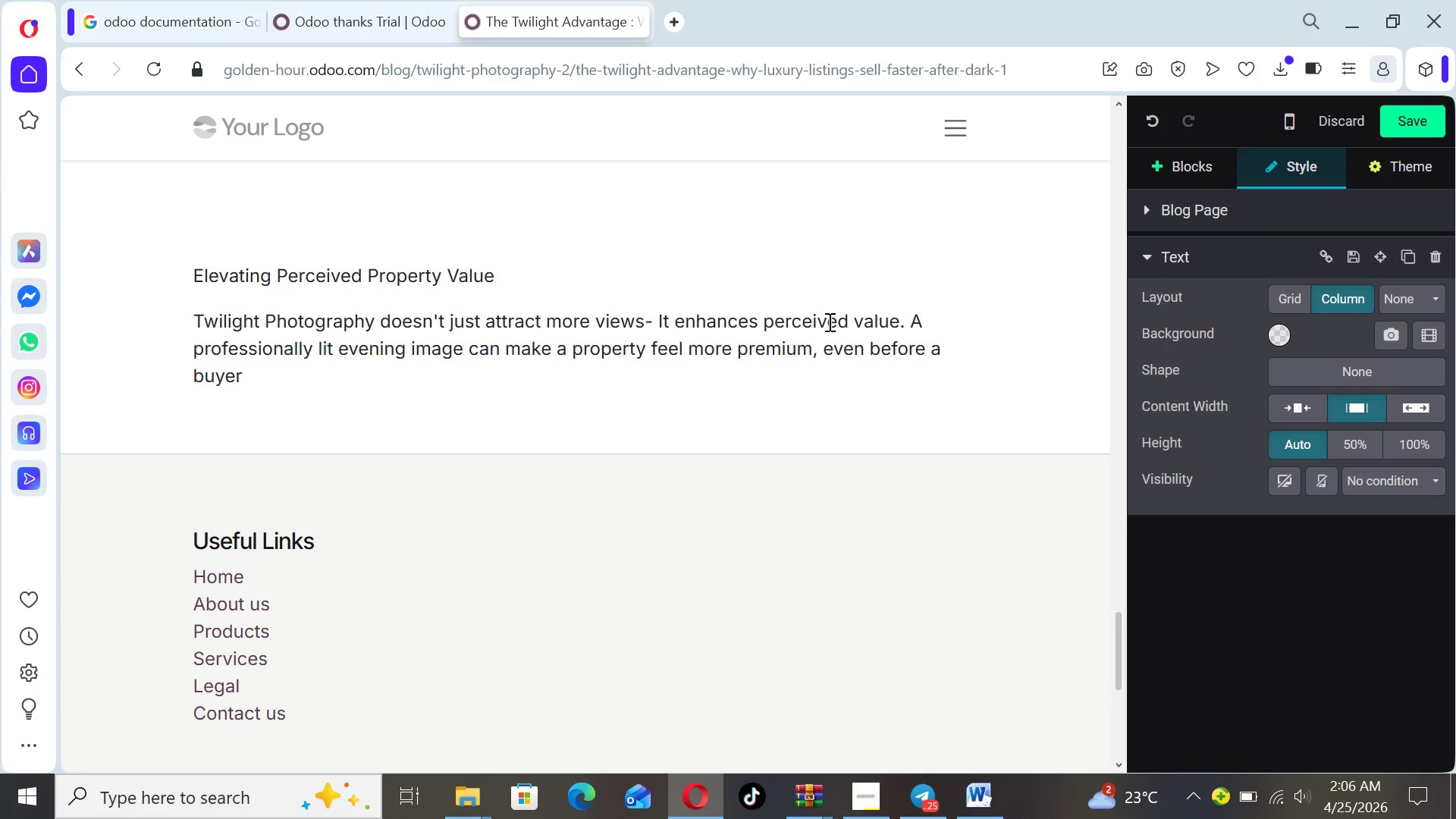 
type( steps inside.)
 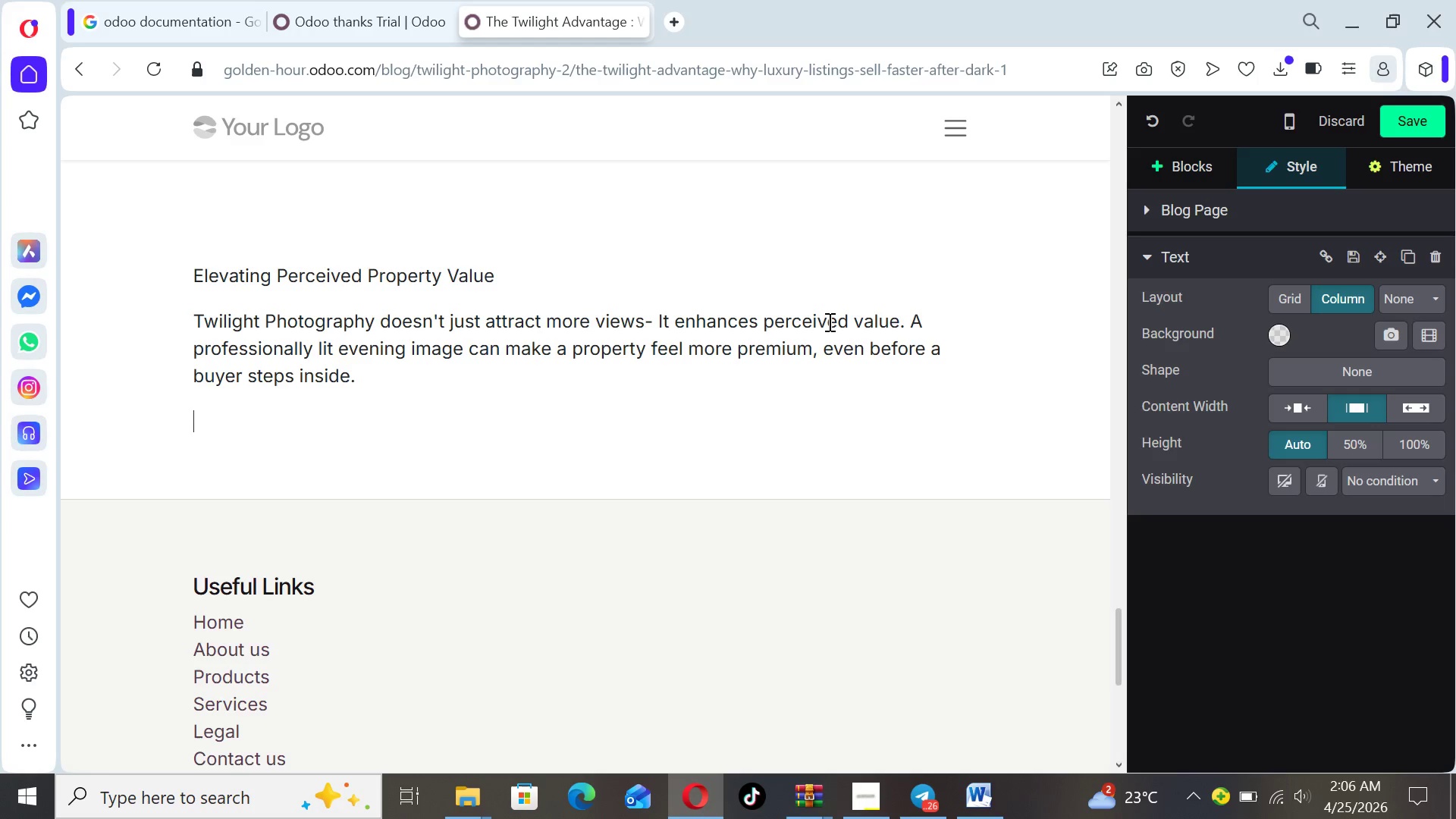 
key(Enter)
 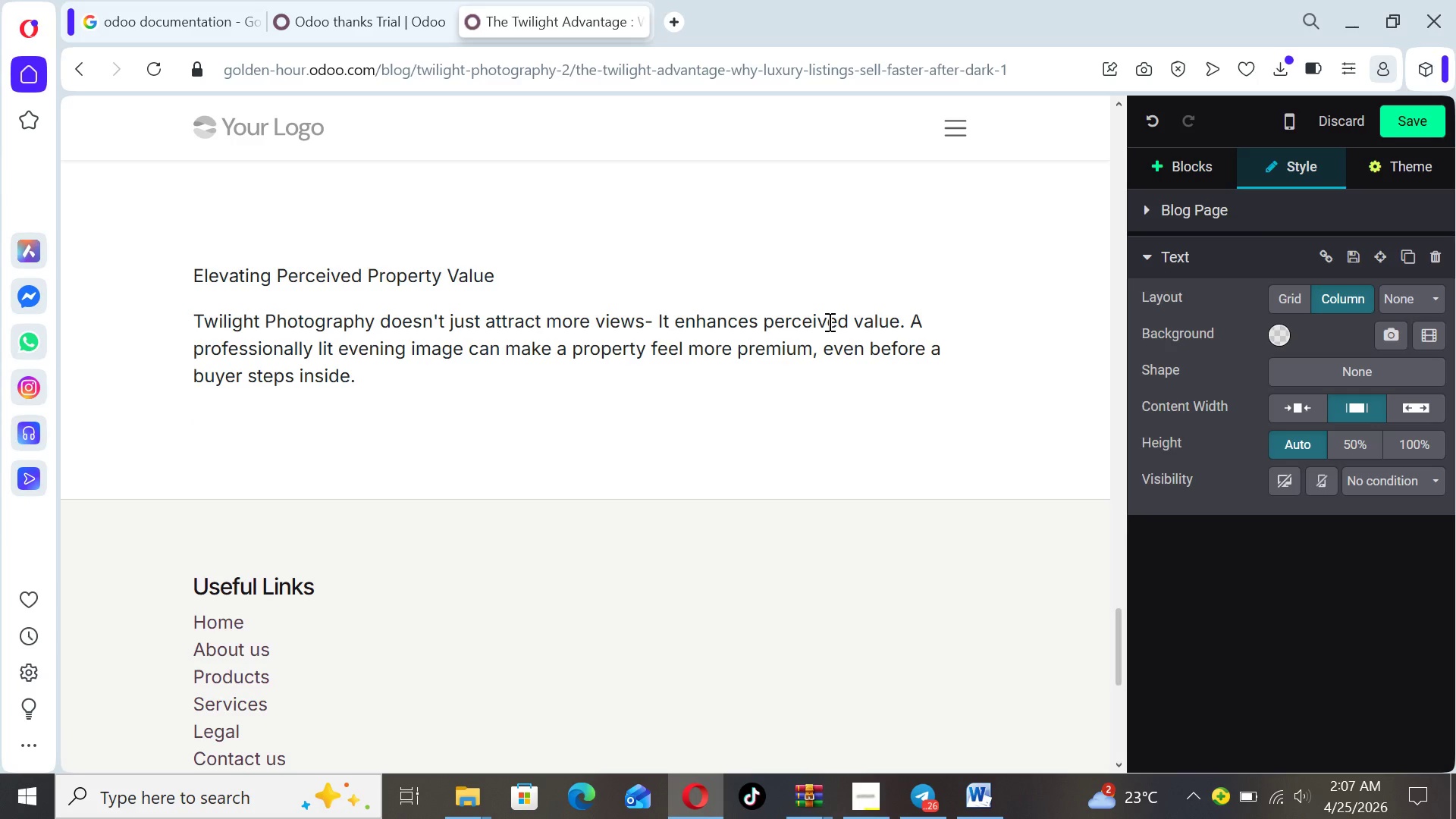 
wait(12.25)
 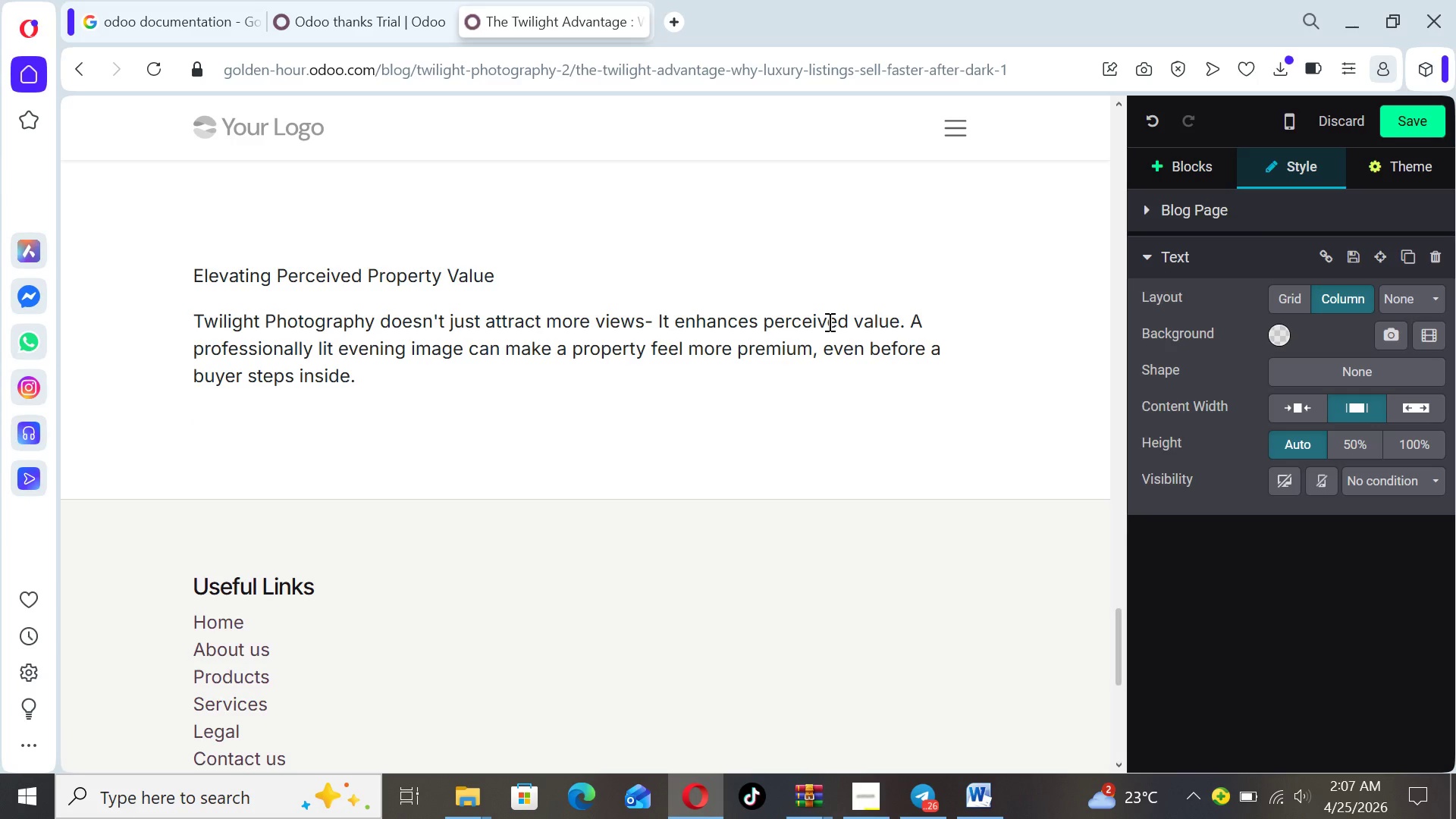 
type(This is espessialy)
 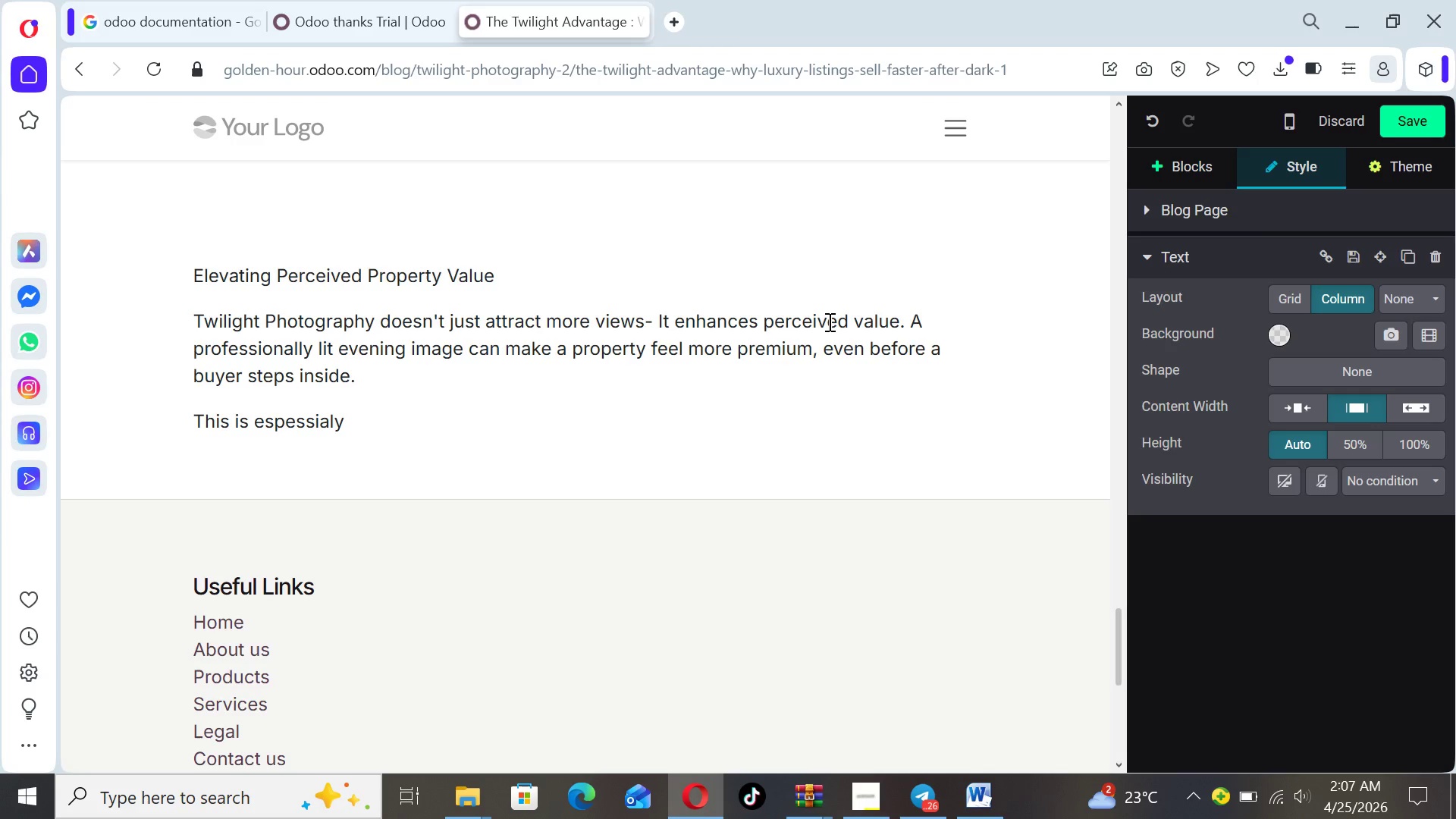 
key(ArrowLeft)
 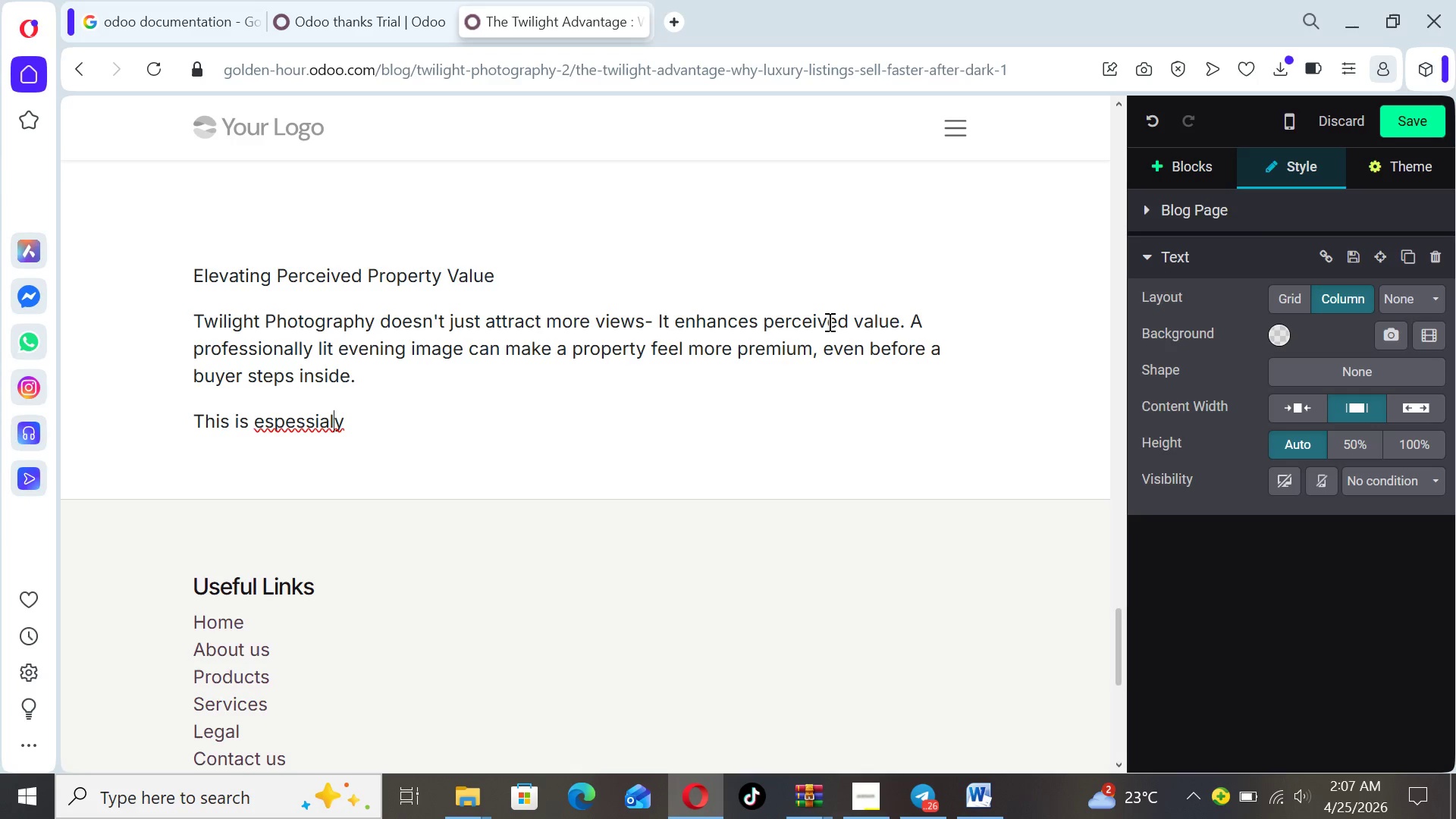 
key(ArrowLeft)
 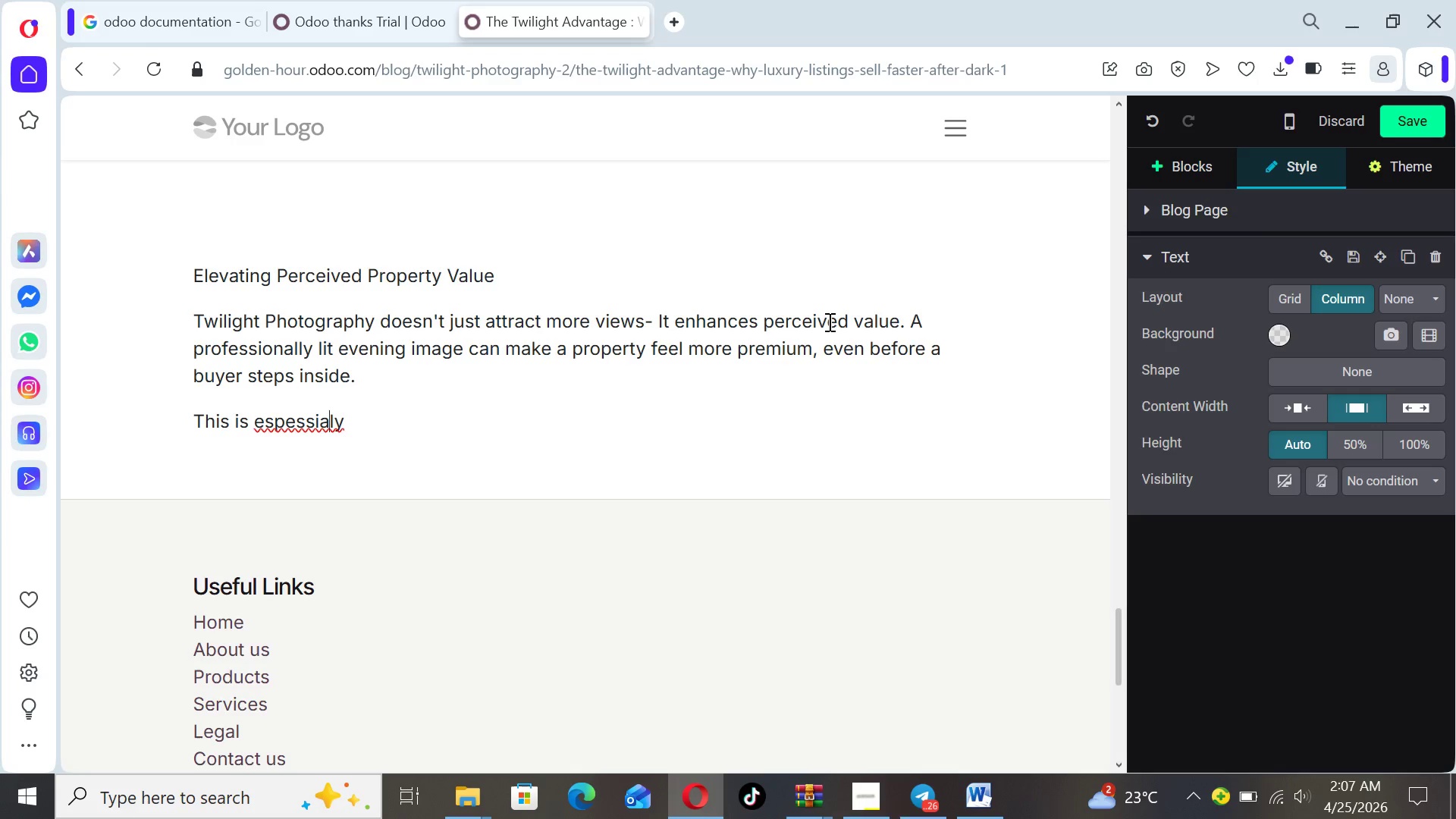 
key(ArrowLeft)
 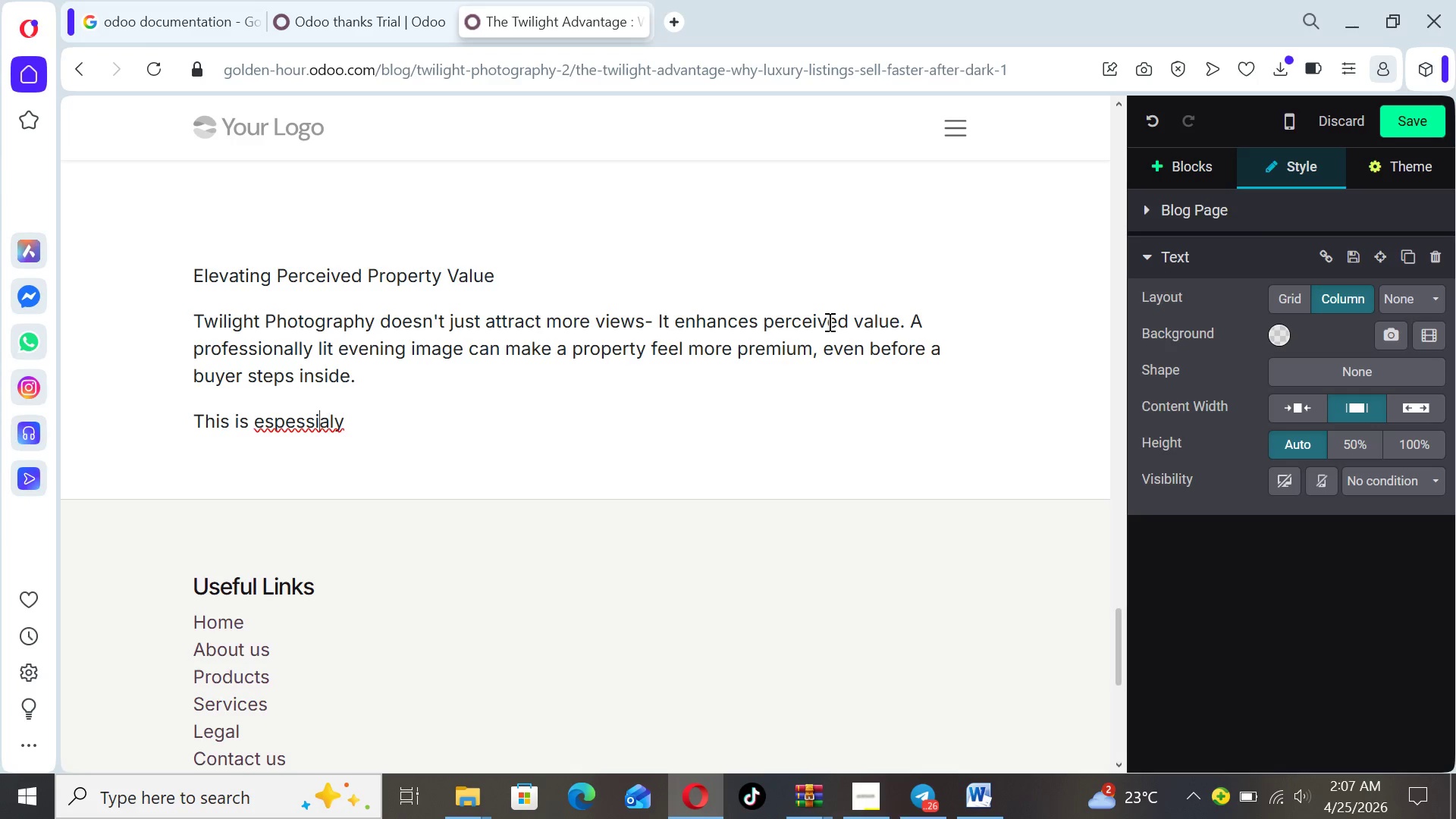 
key(ArrowLeft)
 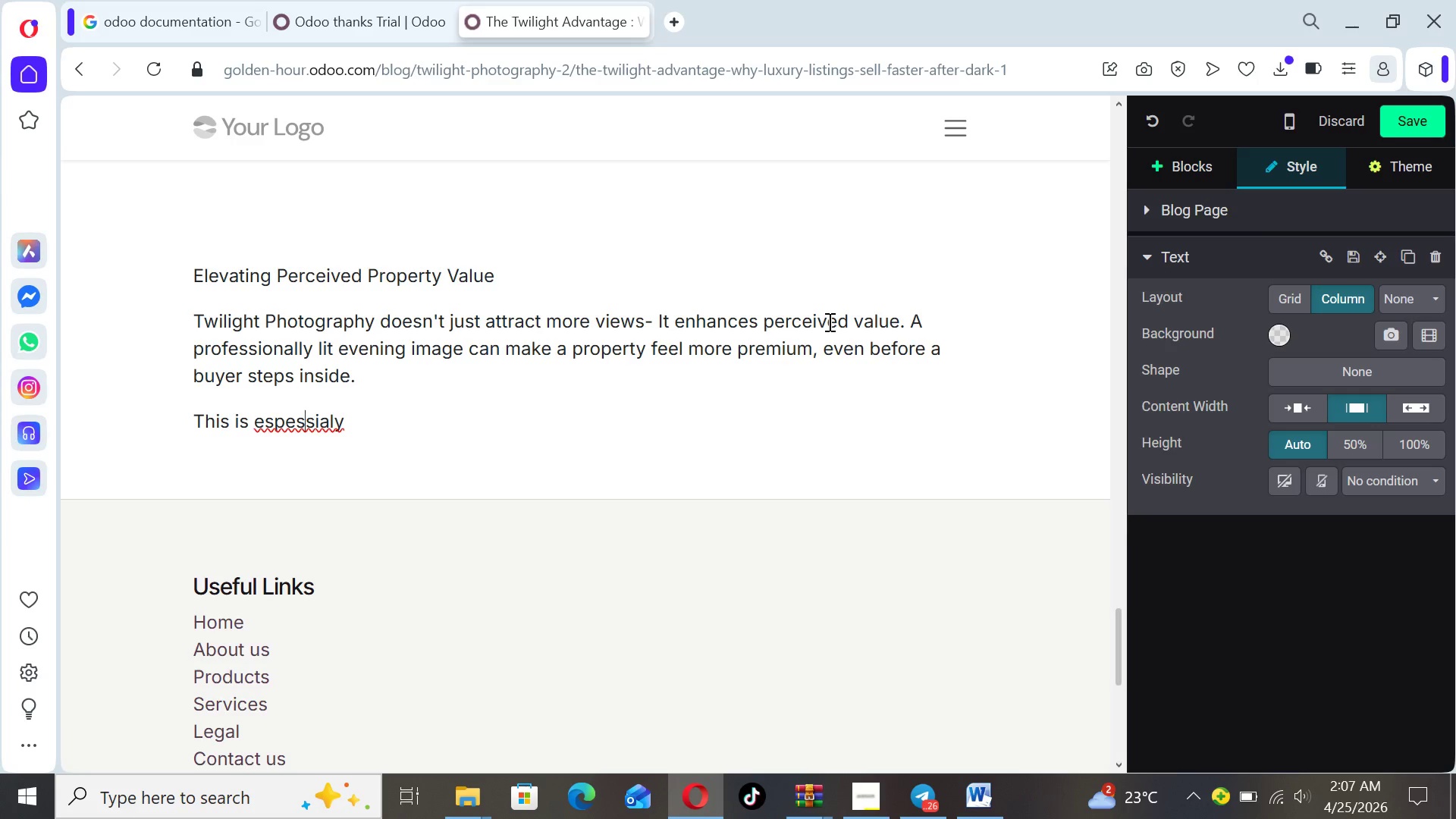 
key(ArrowLeft)
 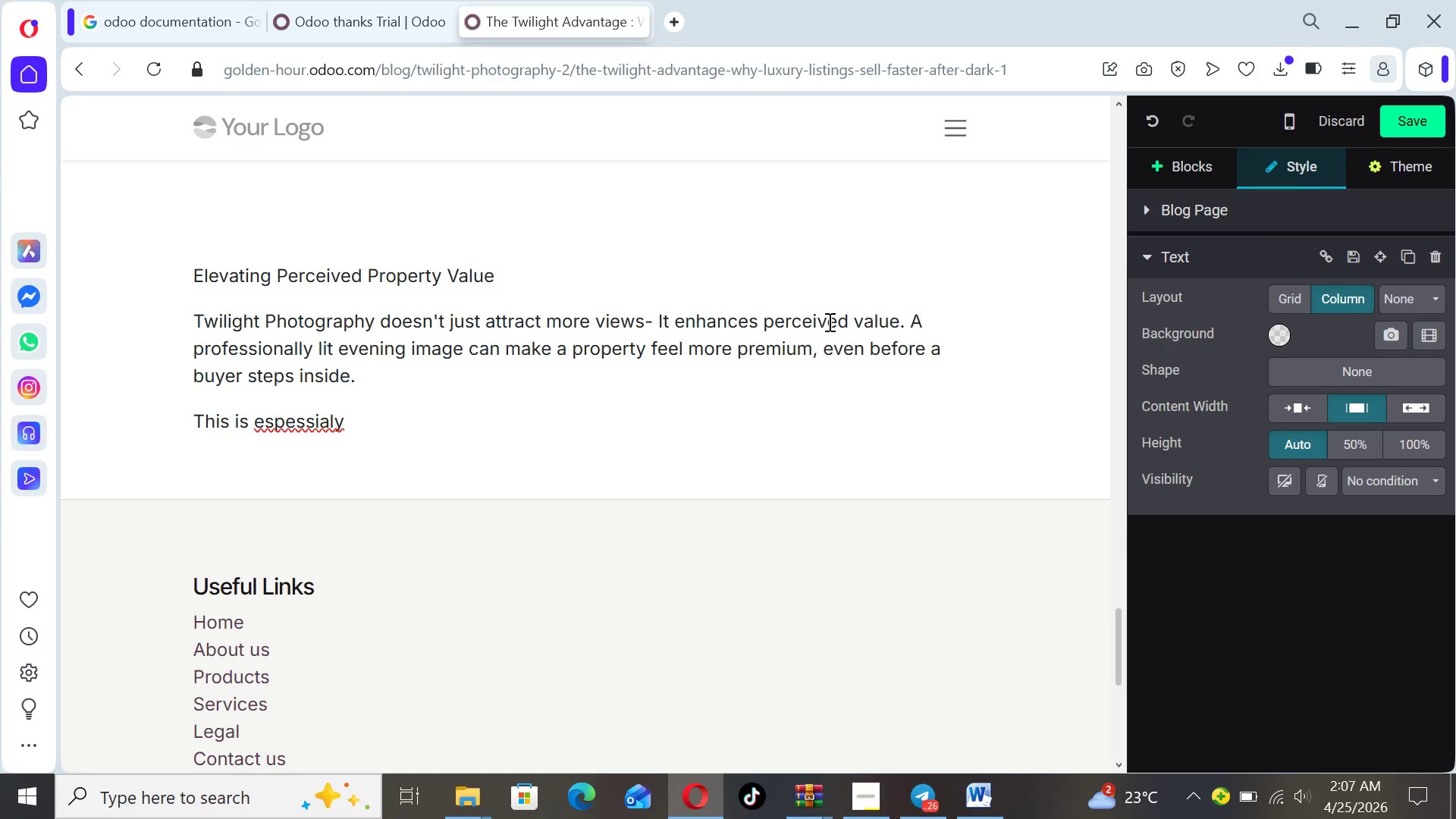 
key(Backspace)
 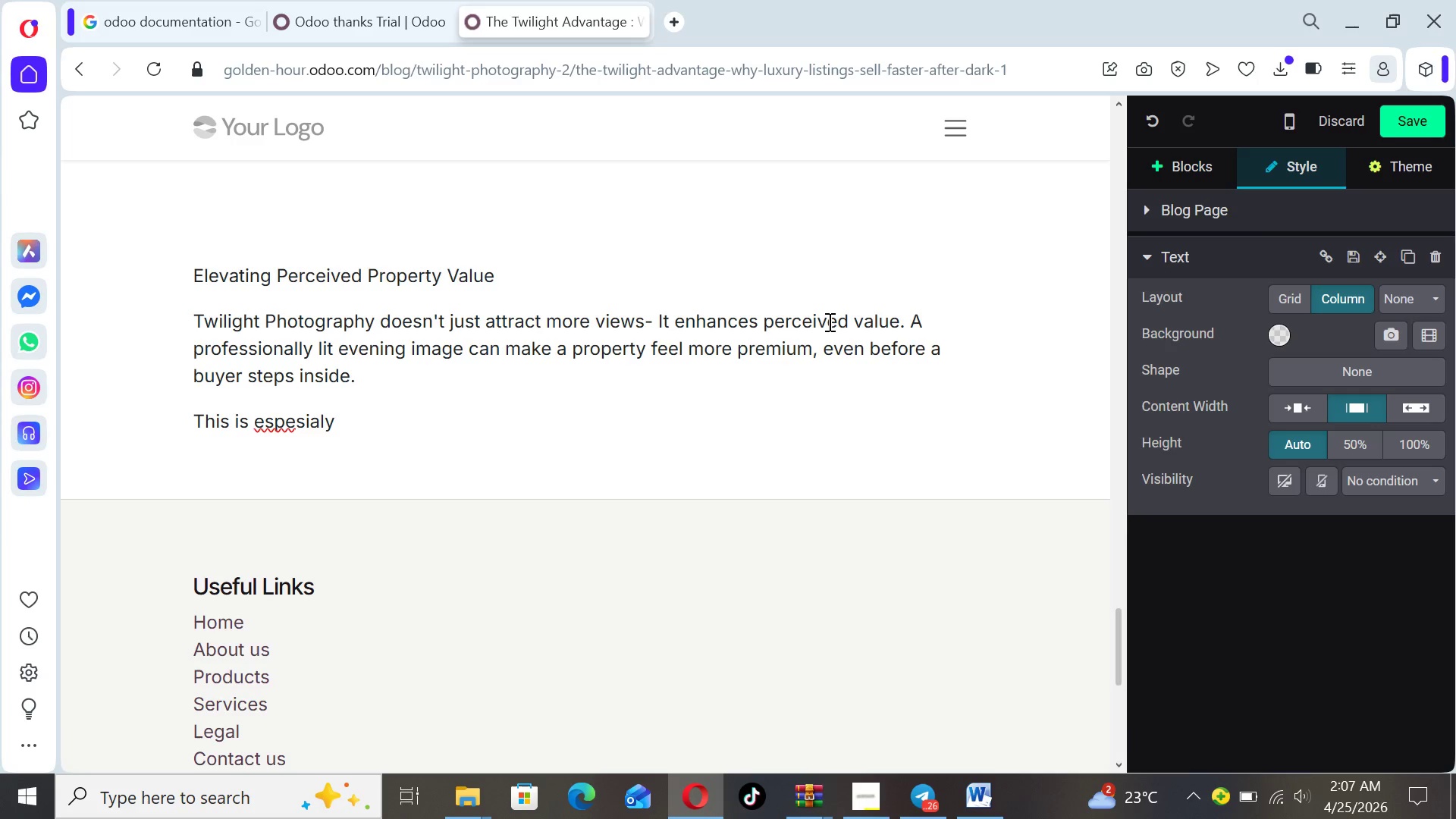 
key(ArrowRight)
 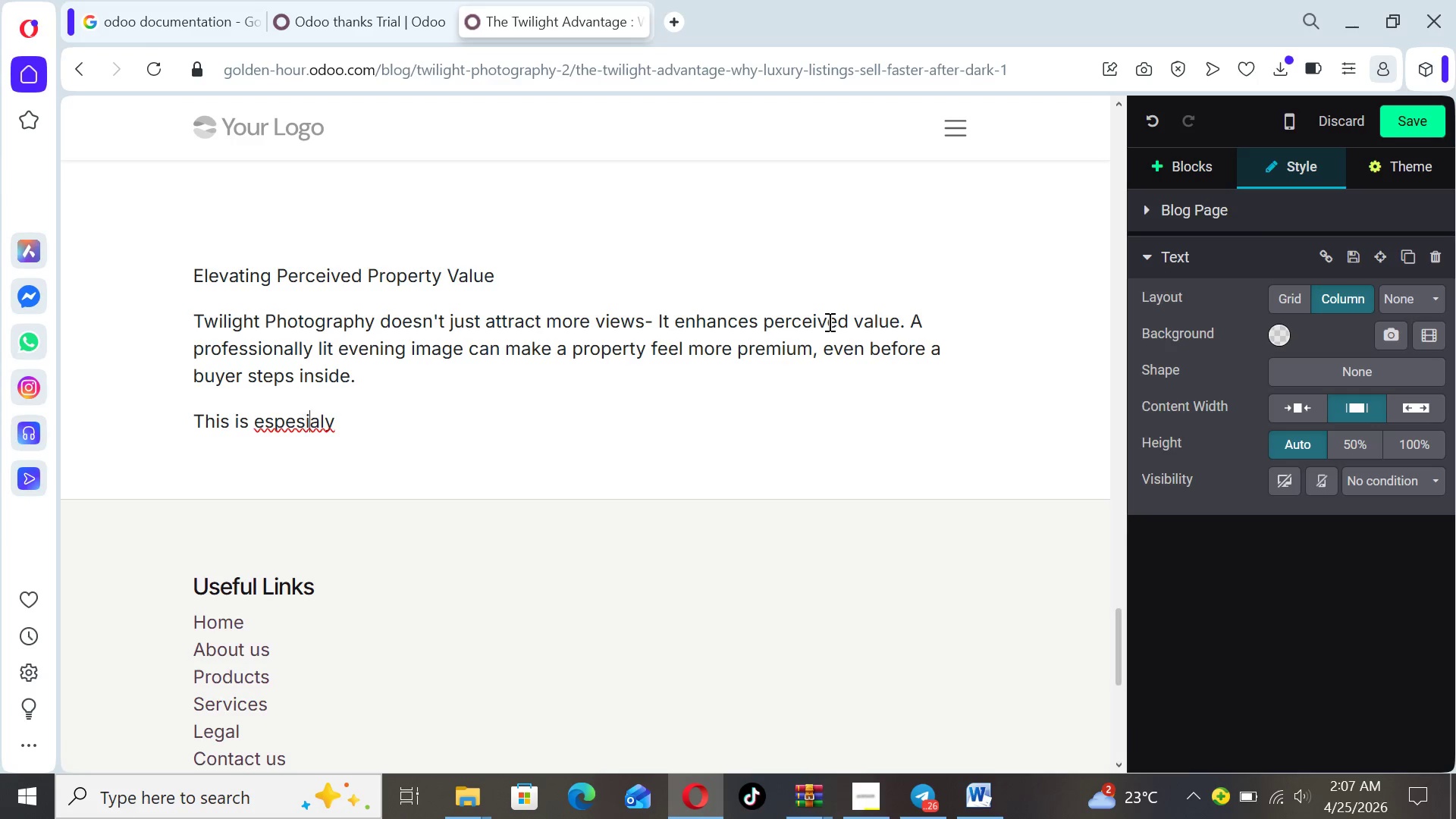 
key(ArrowRight)
 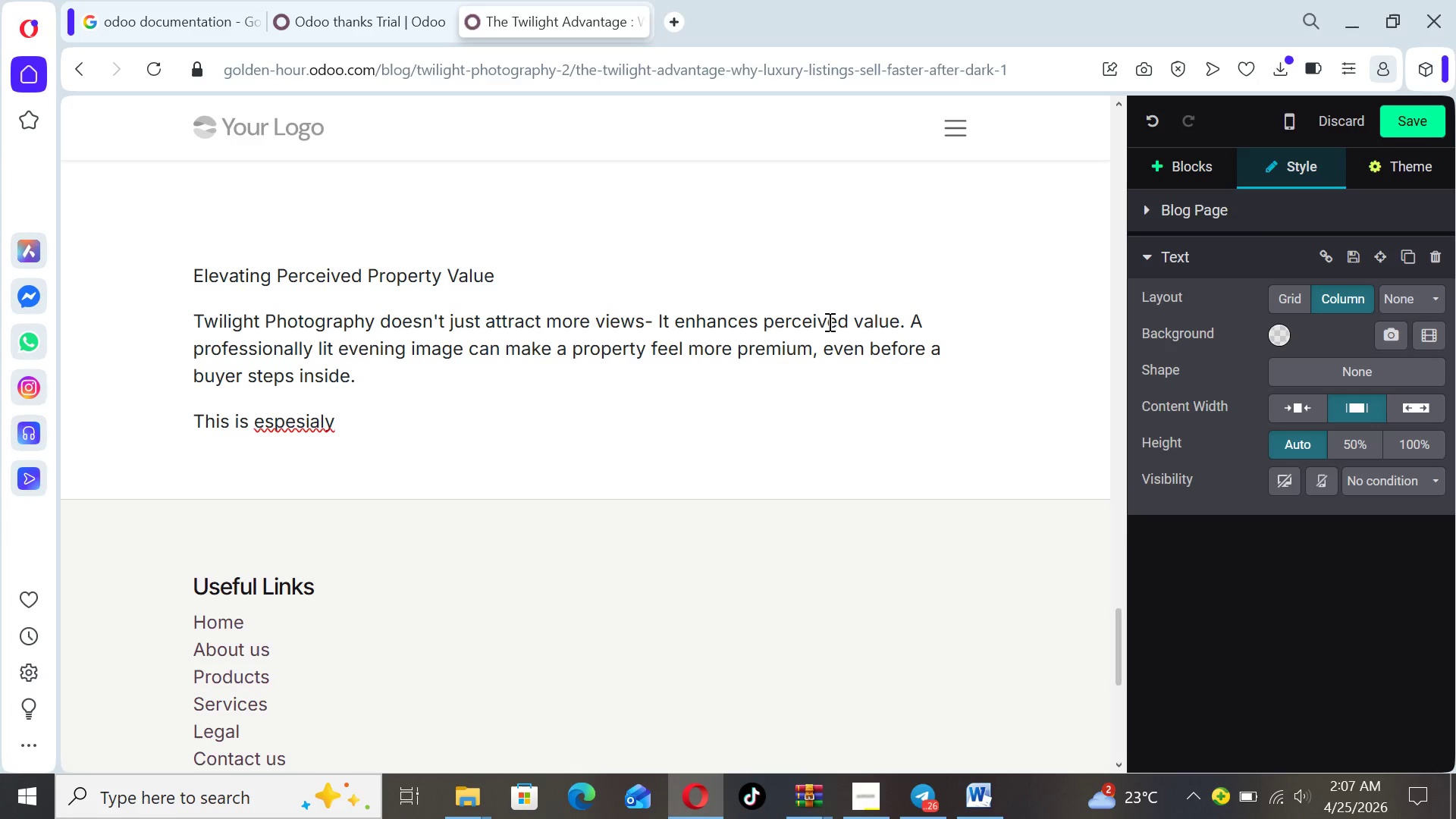 
key(ArrowRight)
 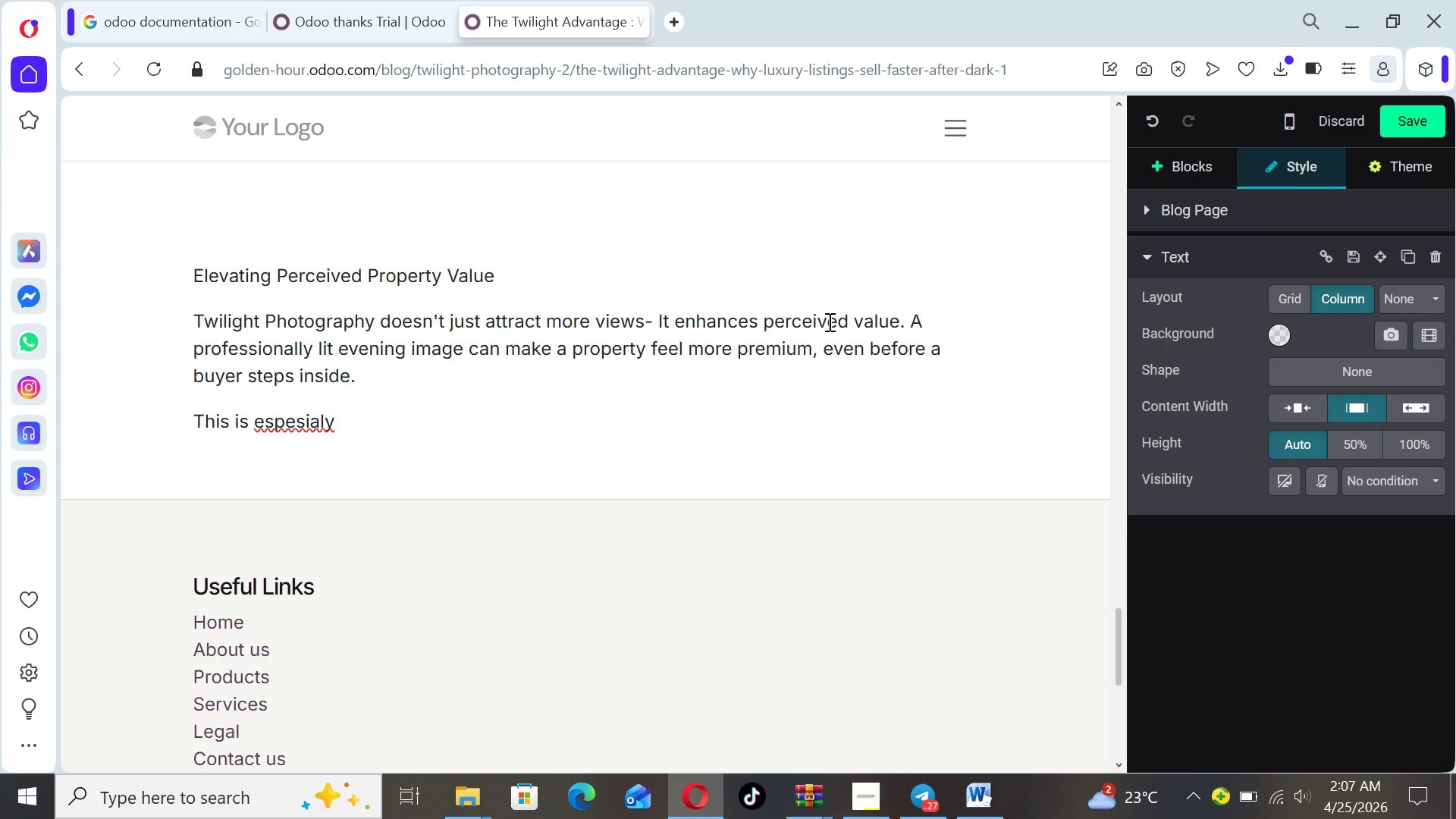 
wait(6.75)
 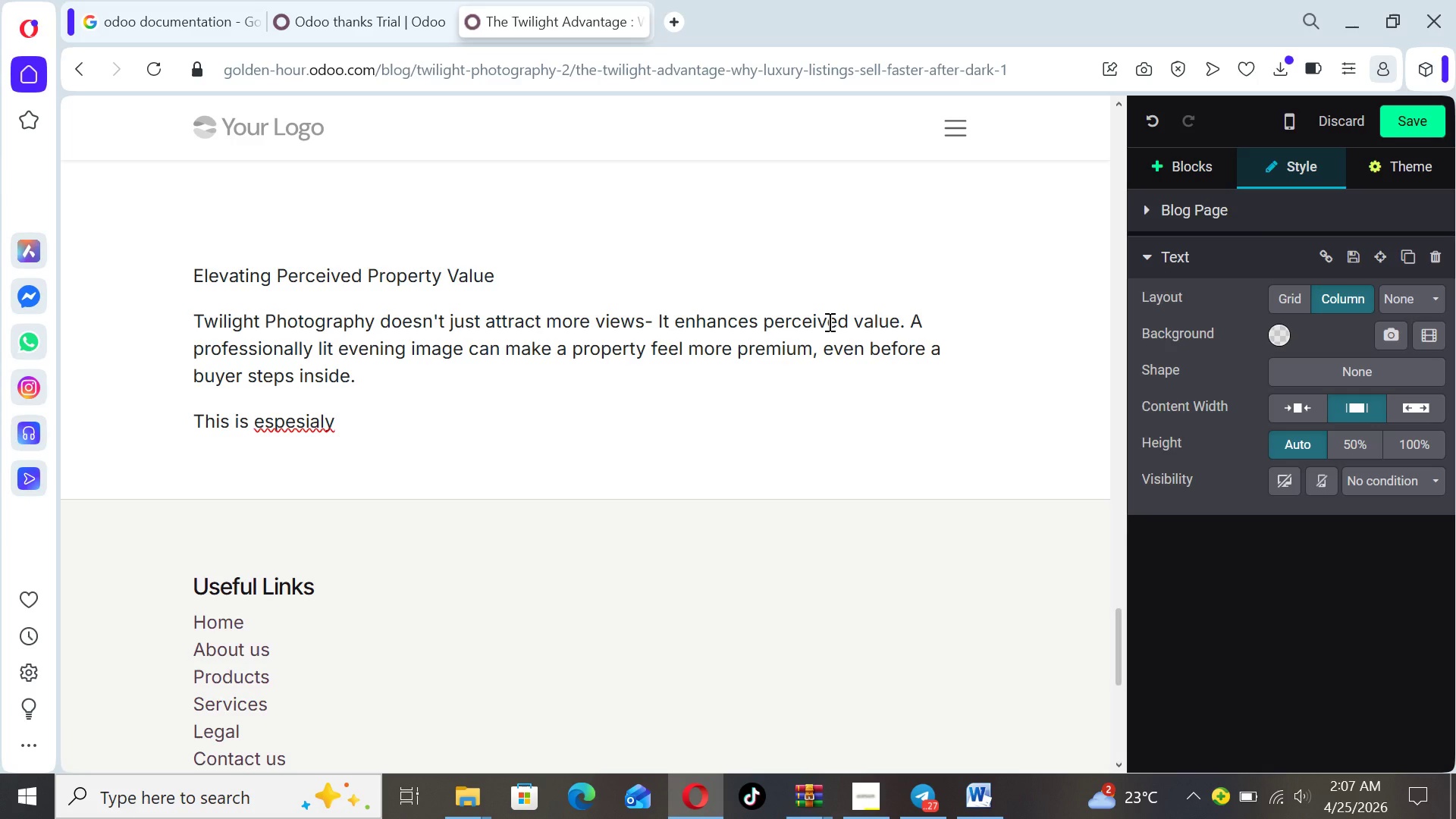 
key(ArrowLeft)
 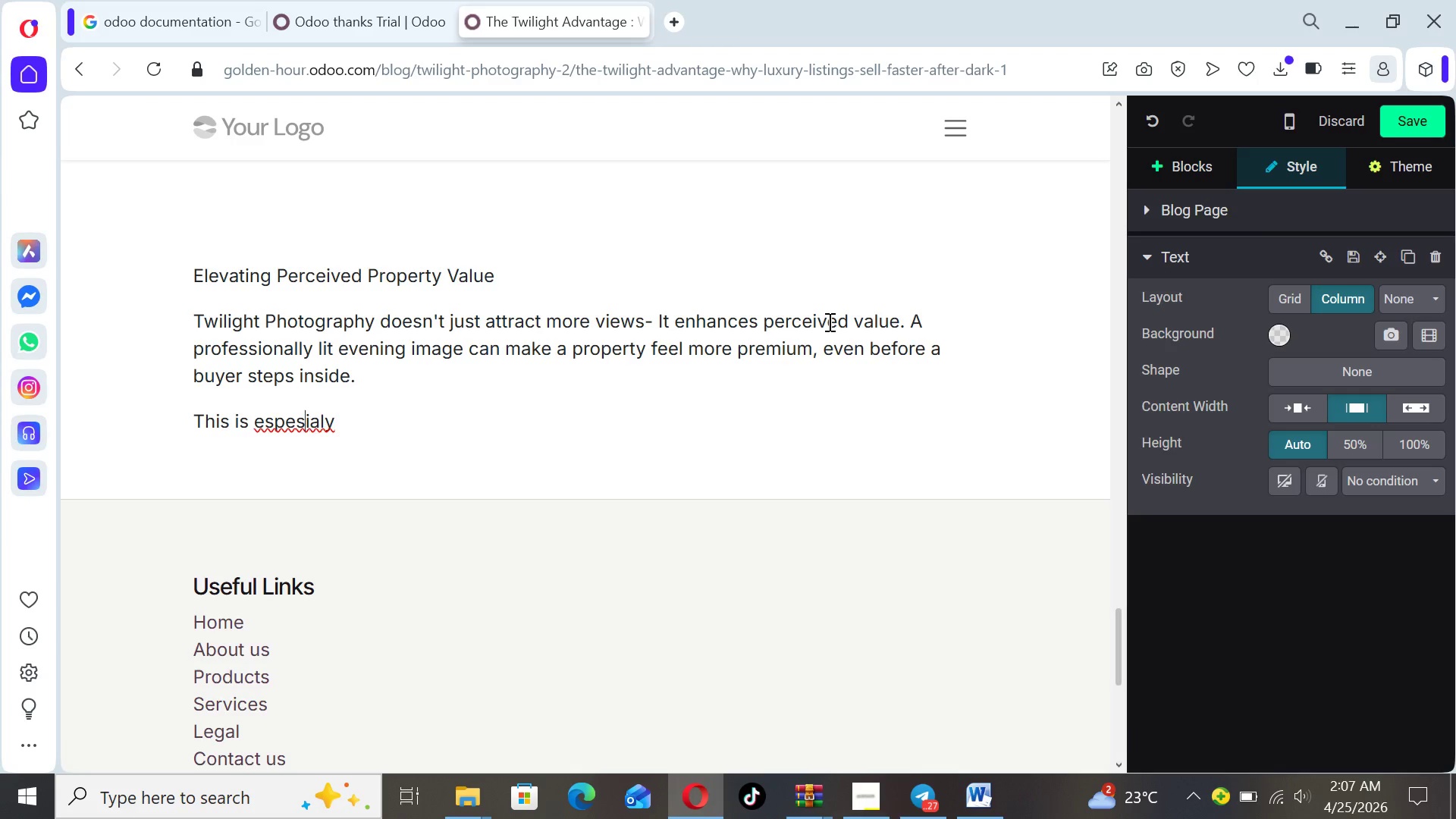 
key(ArrowLeft)
 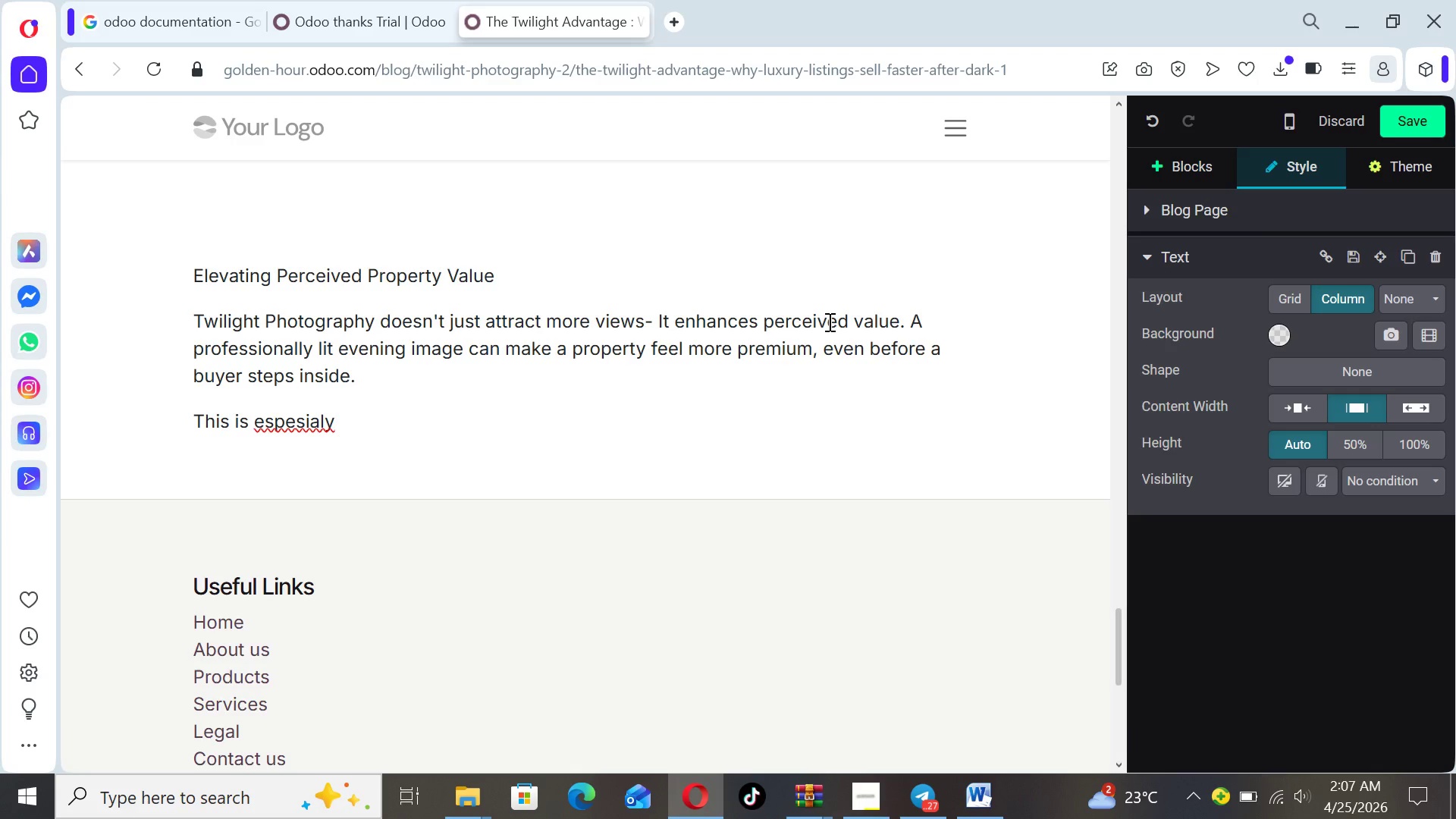 
key(Backspace)
 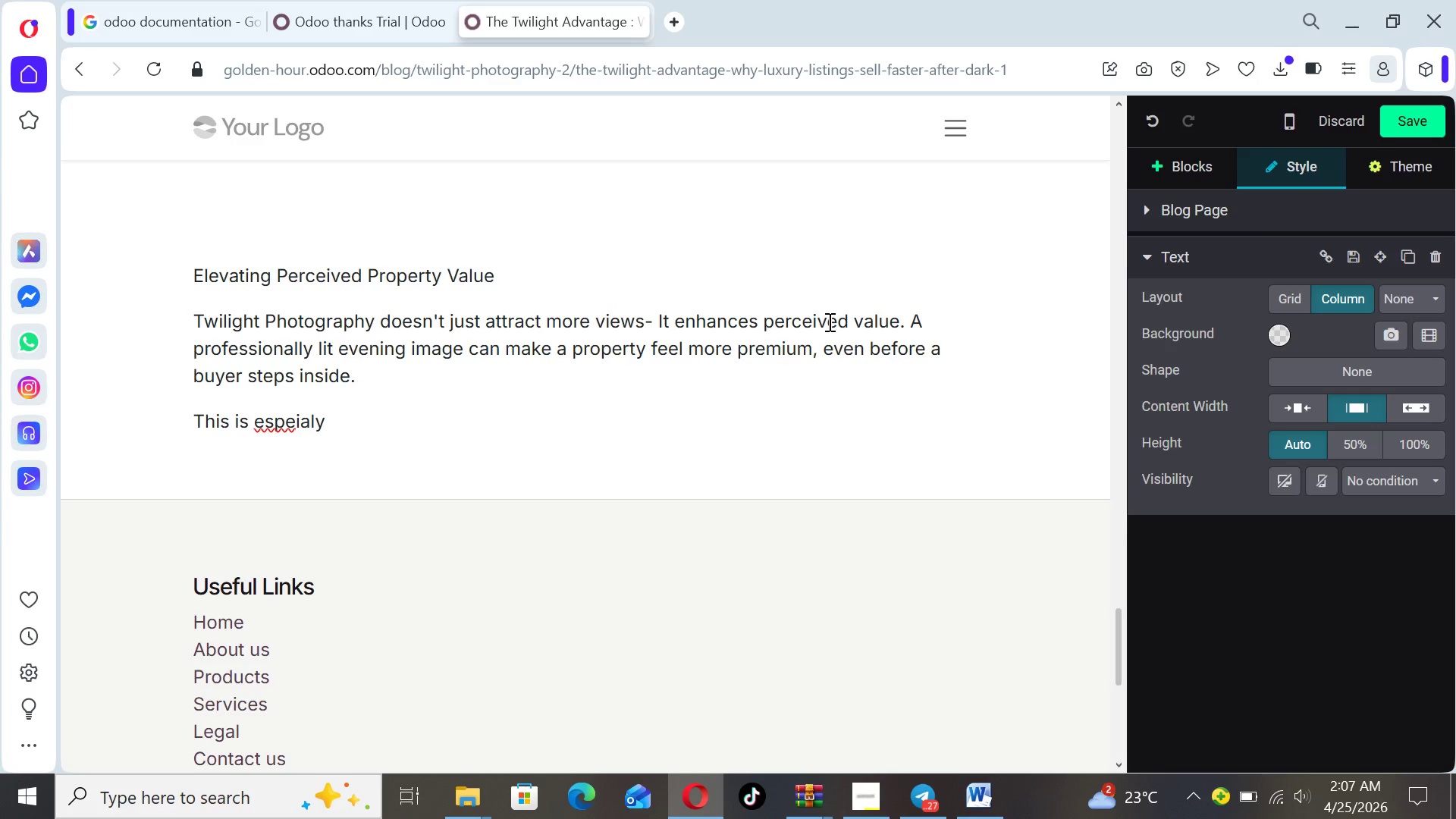 
key(C)
 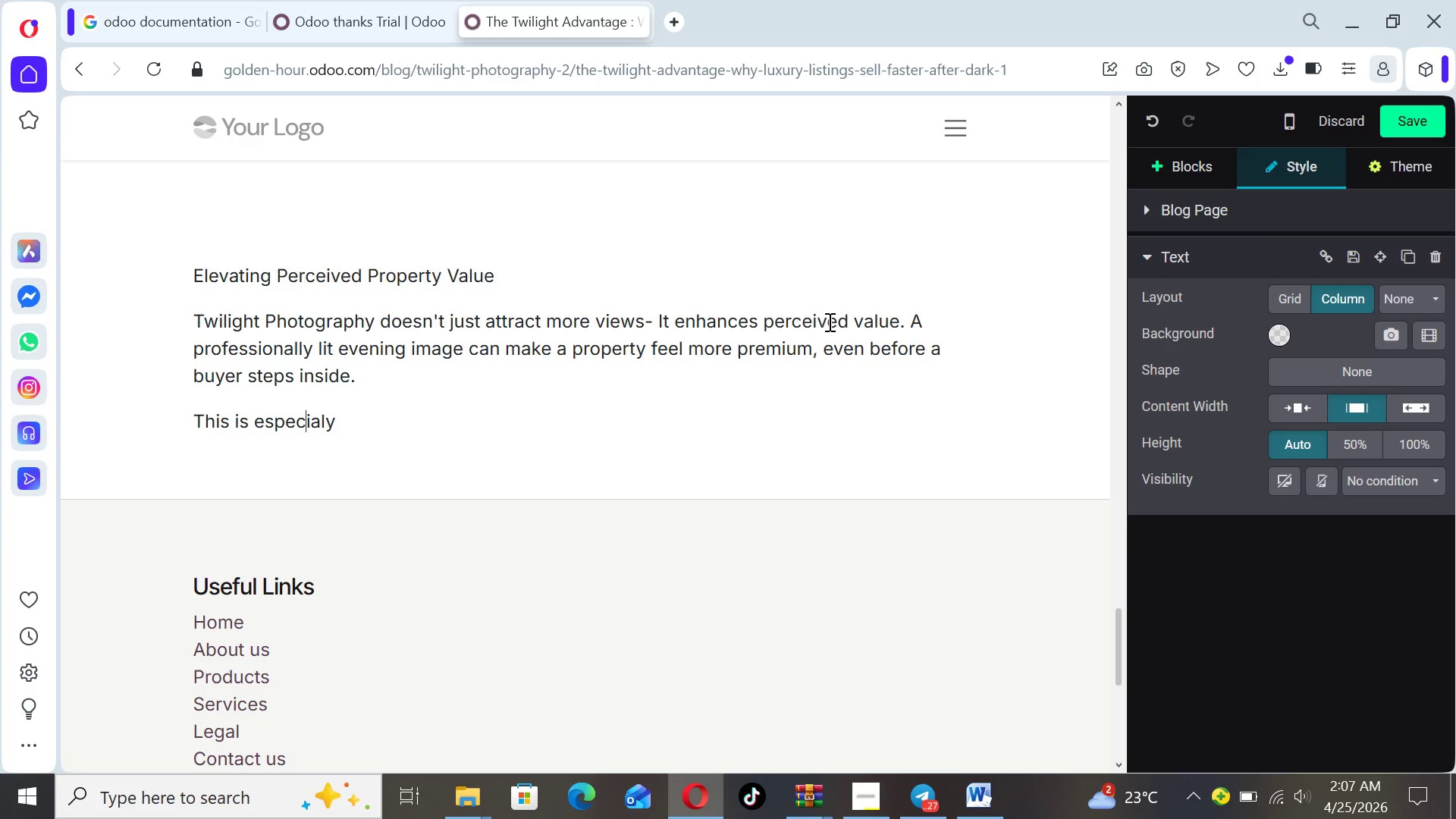 
key(ArrowRight)
 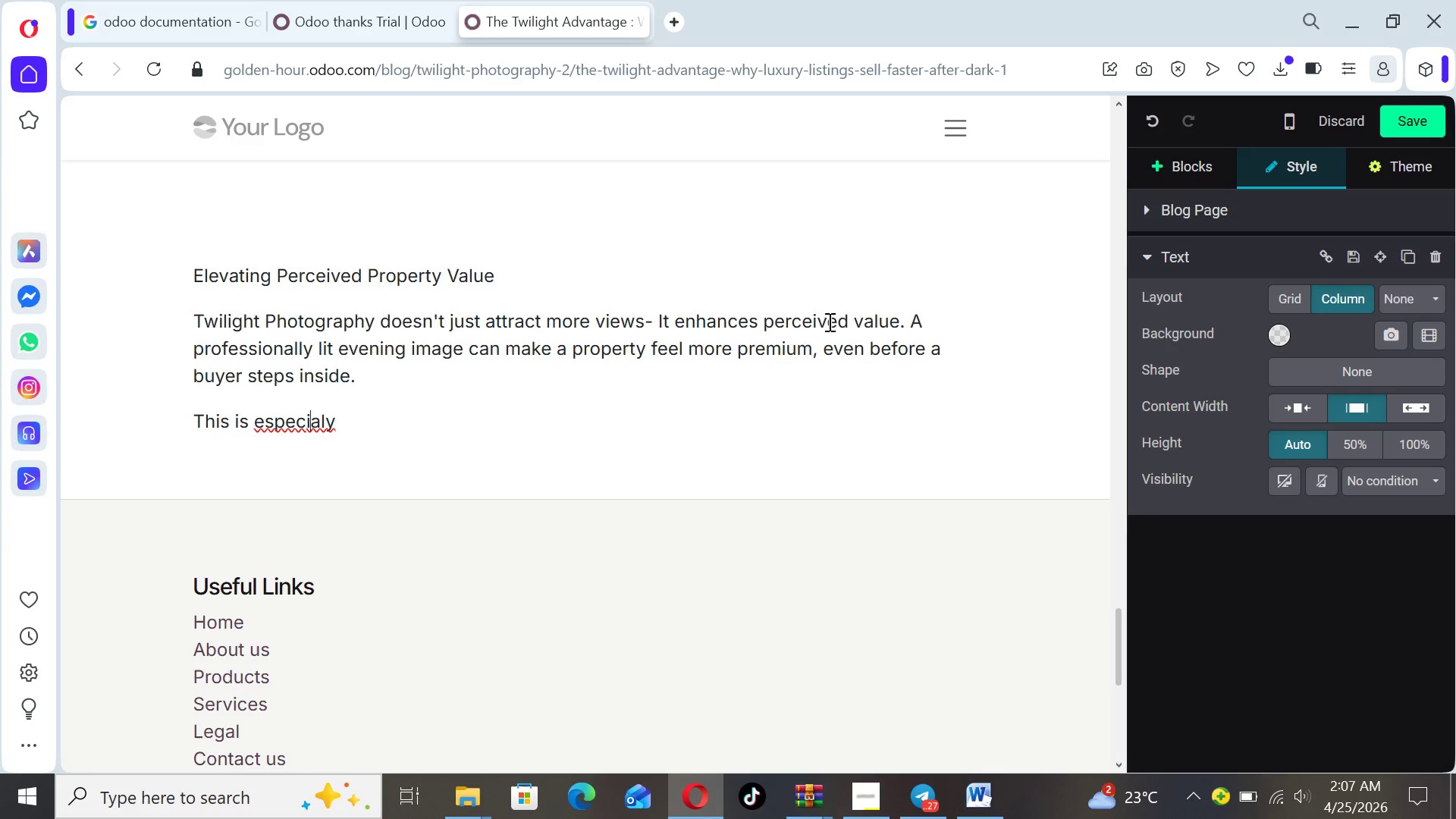 
key(ArrowRight)
 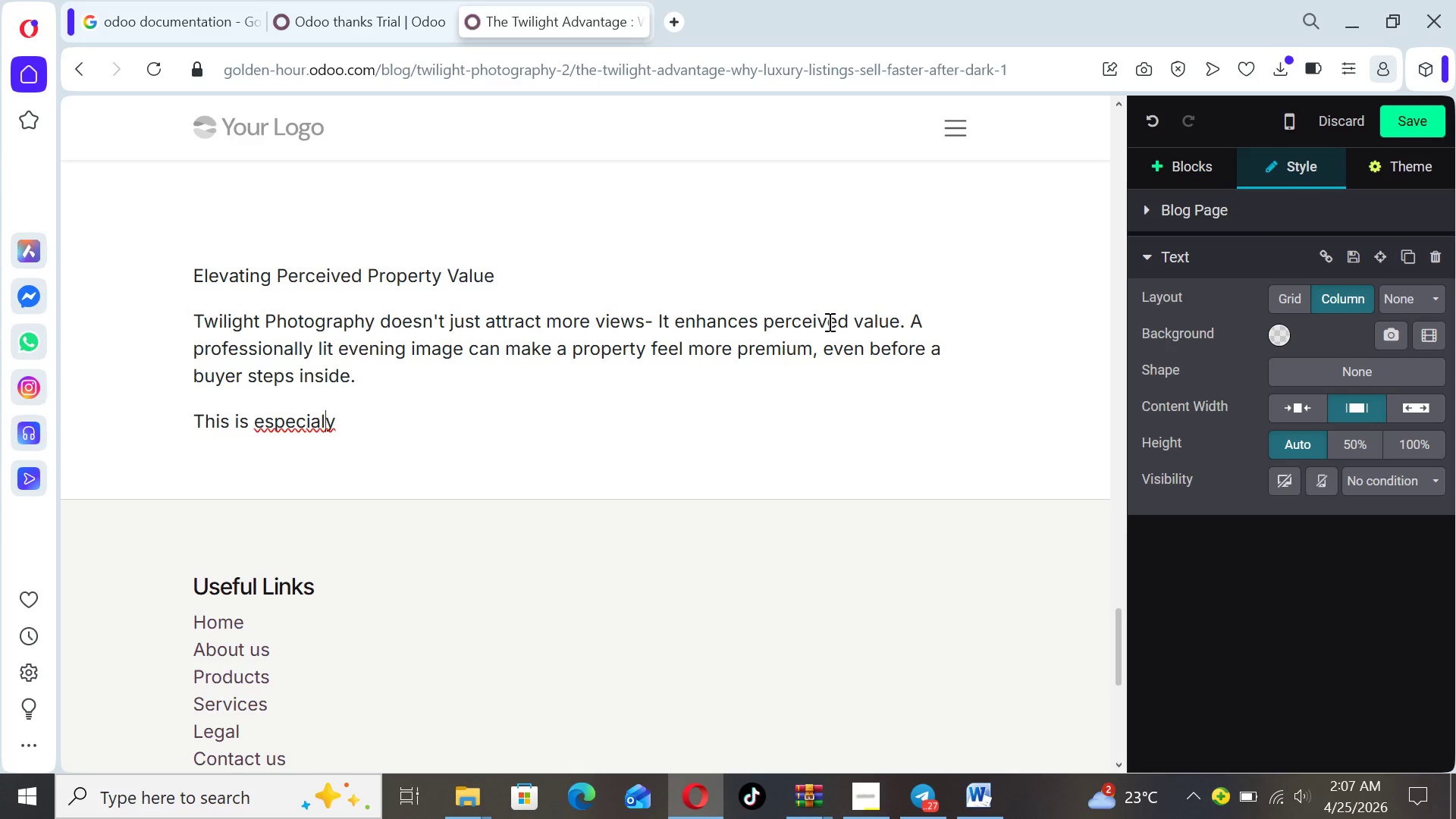 
key(ArrowRight)
 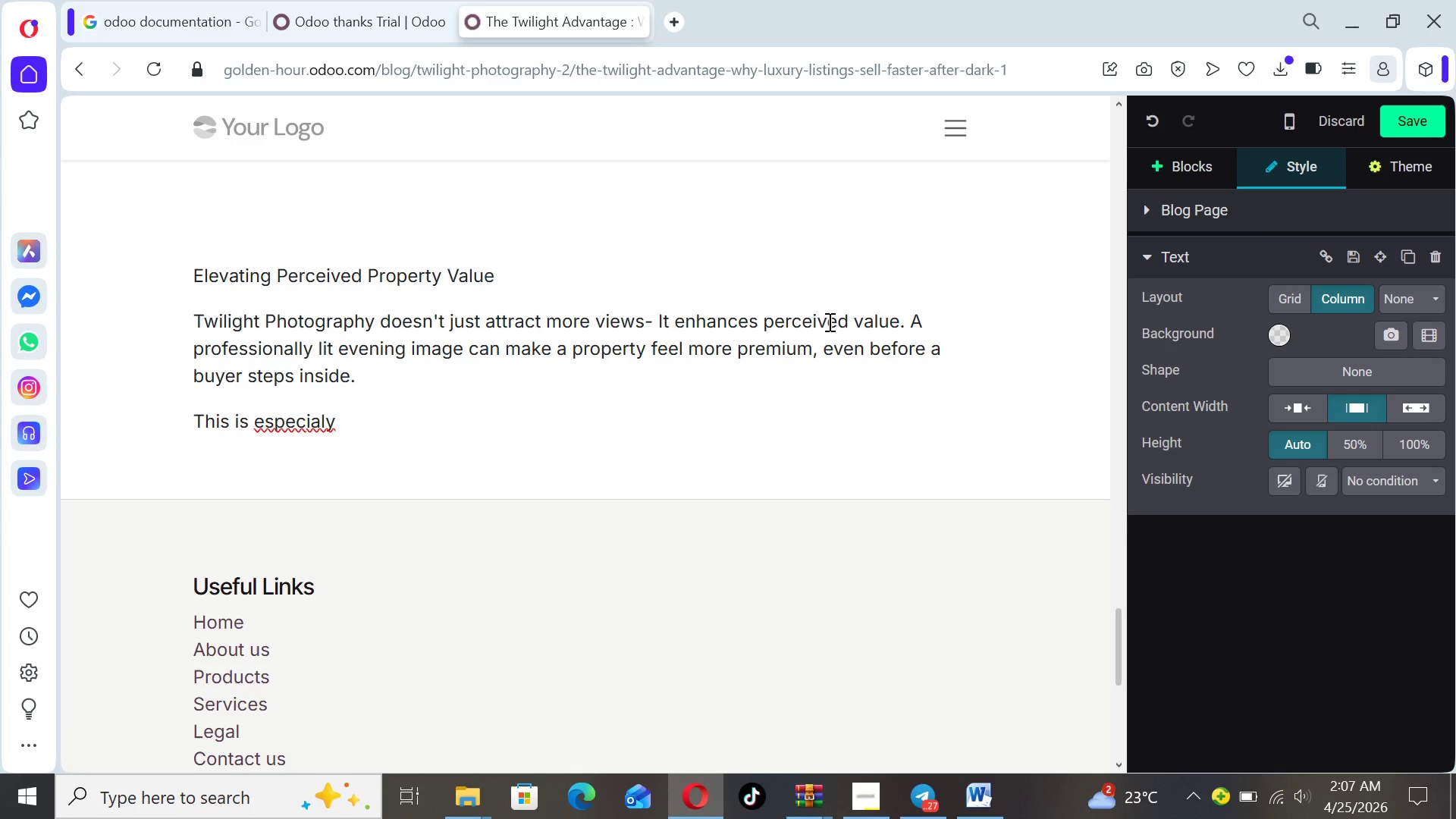 
key(L)
 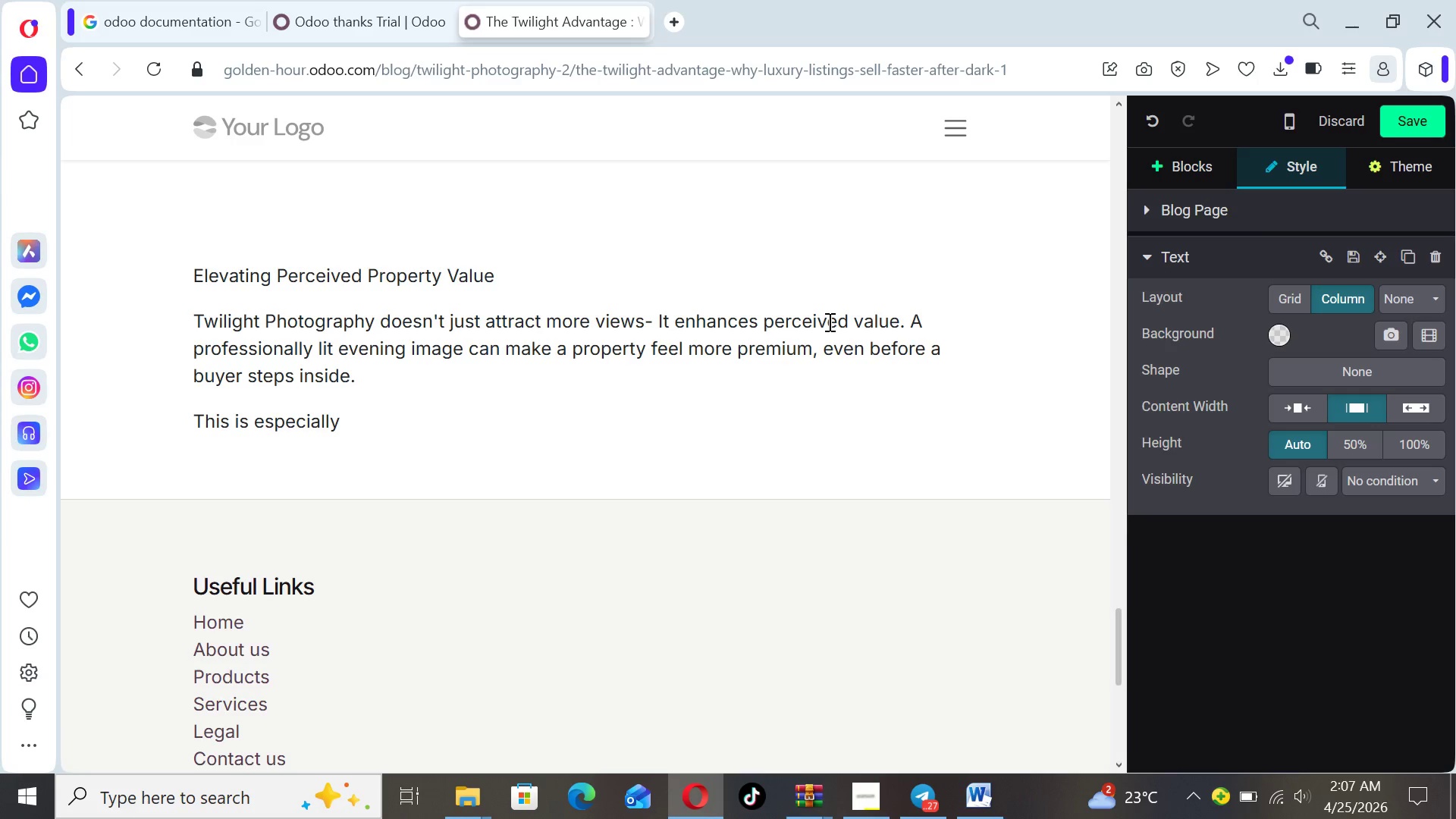 
key(ArrowRight)
 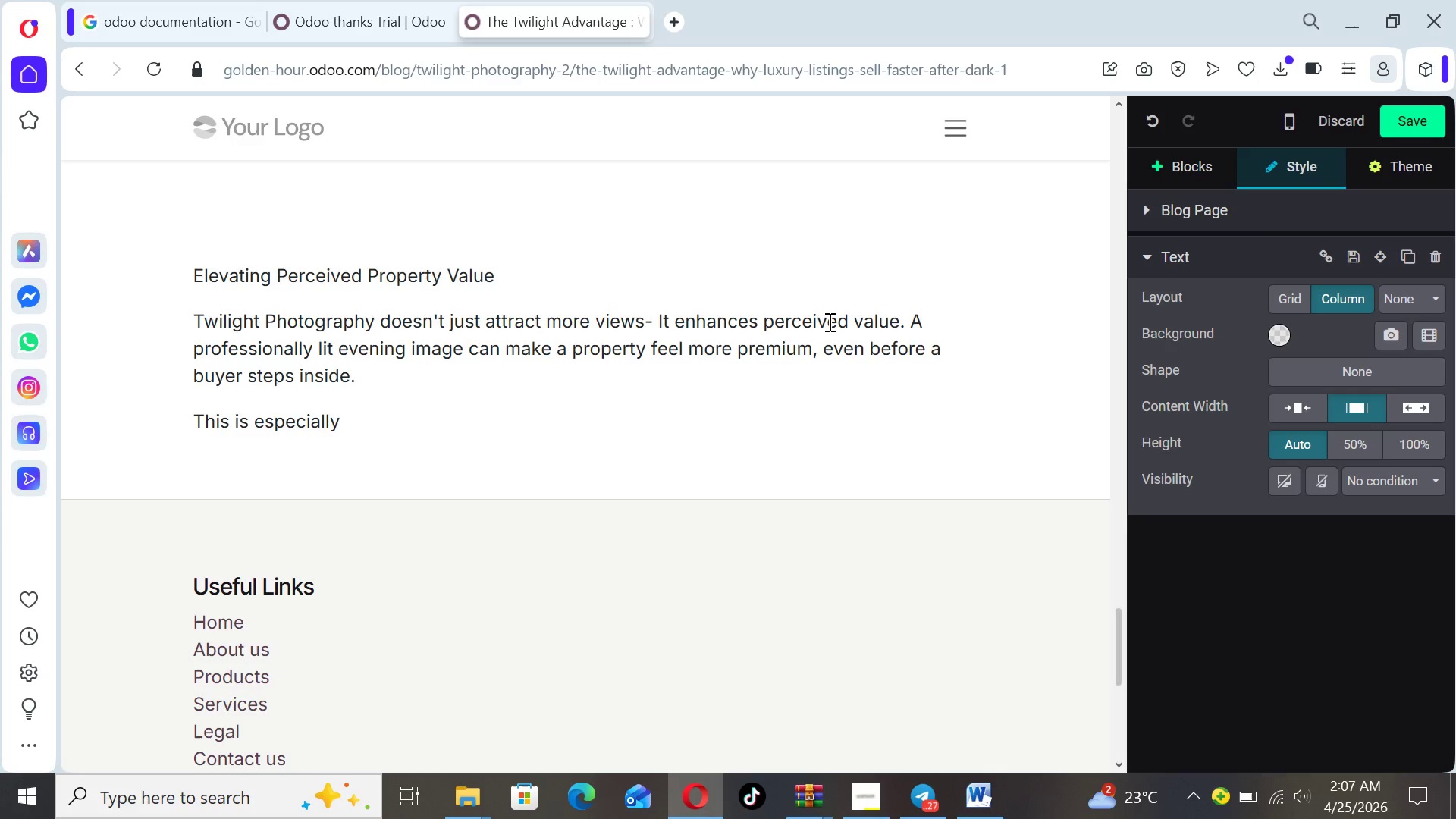 
type( important for high end listings)
 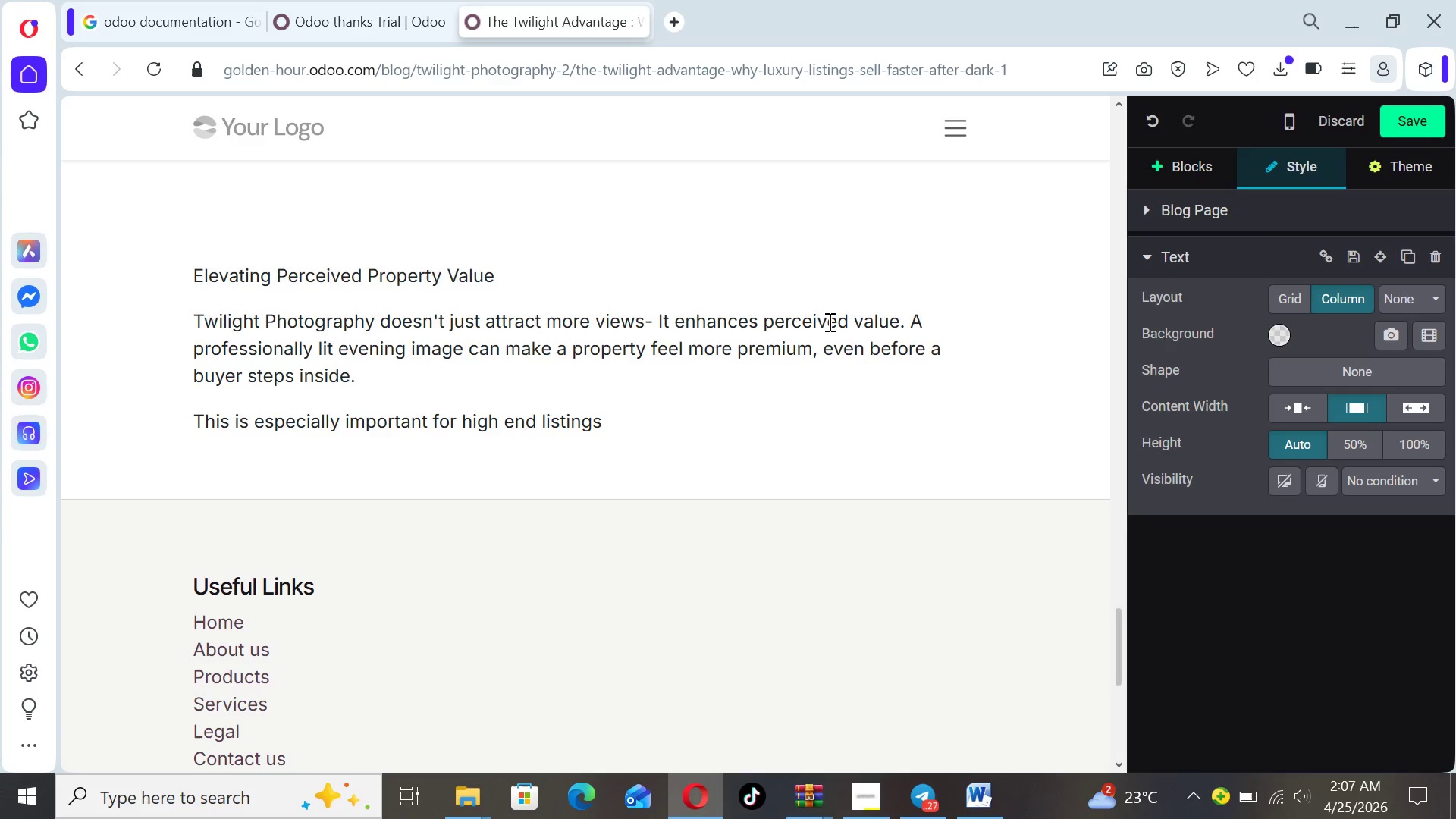 
hold_key(key=ArrowLeft, duration=0.73)
 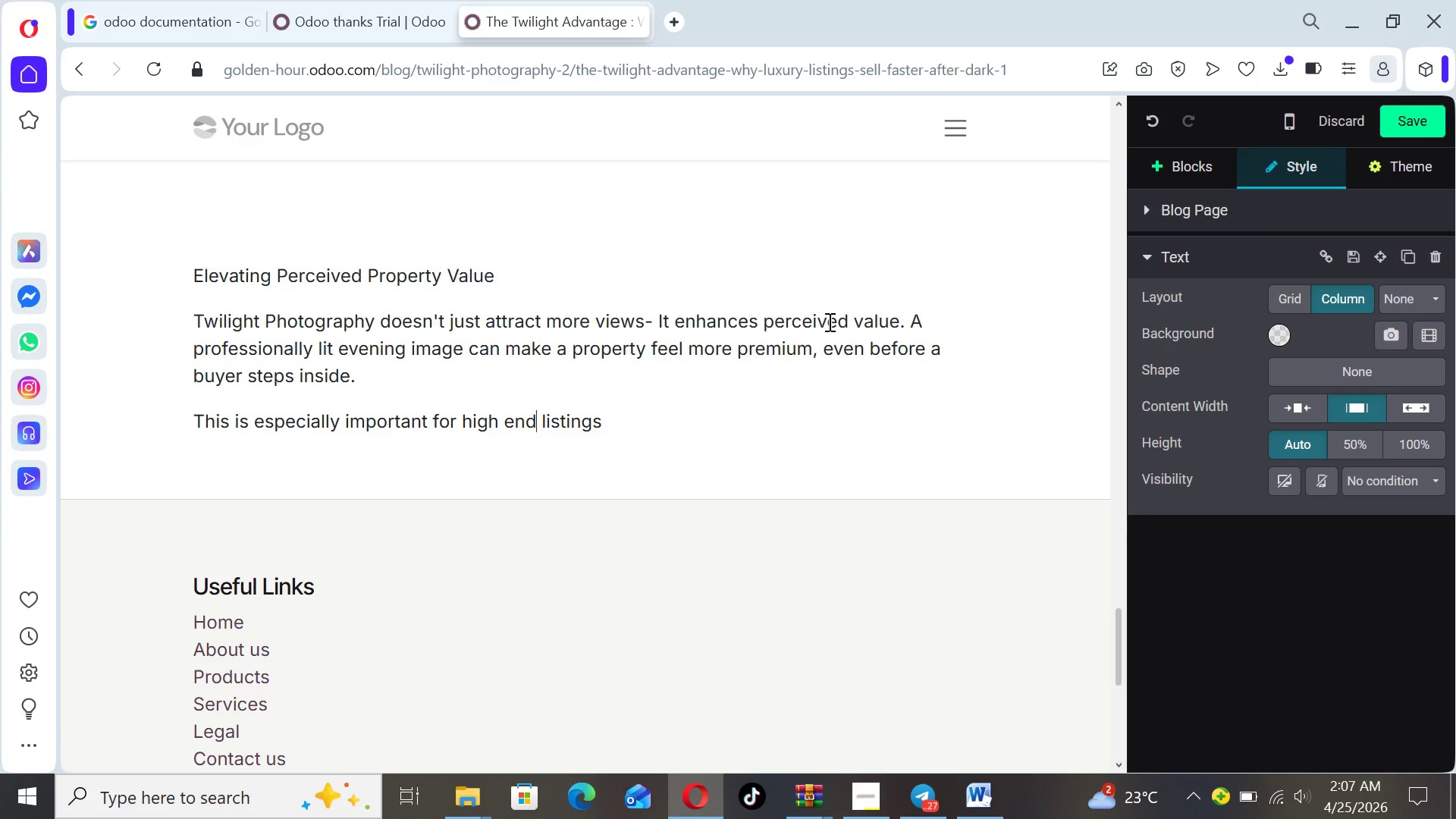 
hold_key(key=ArrowLeft, duration=0.59)
 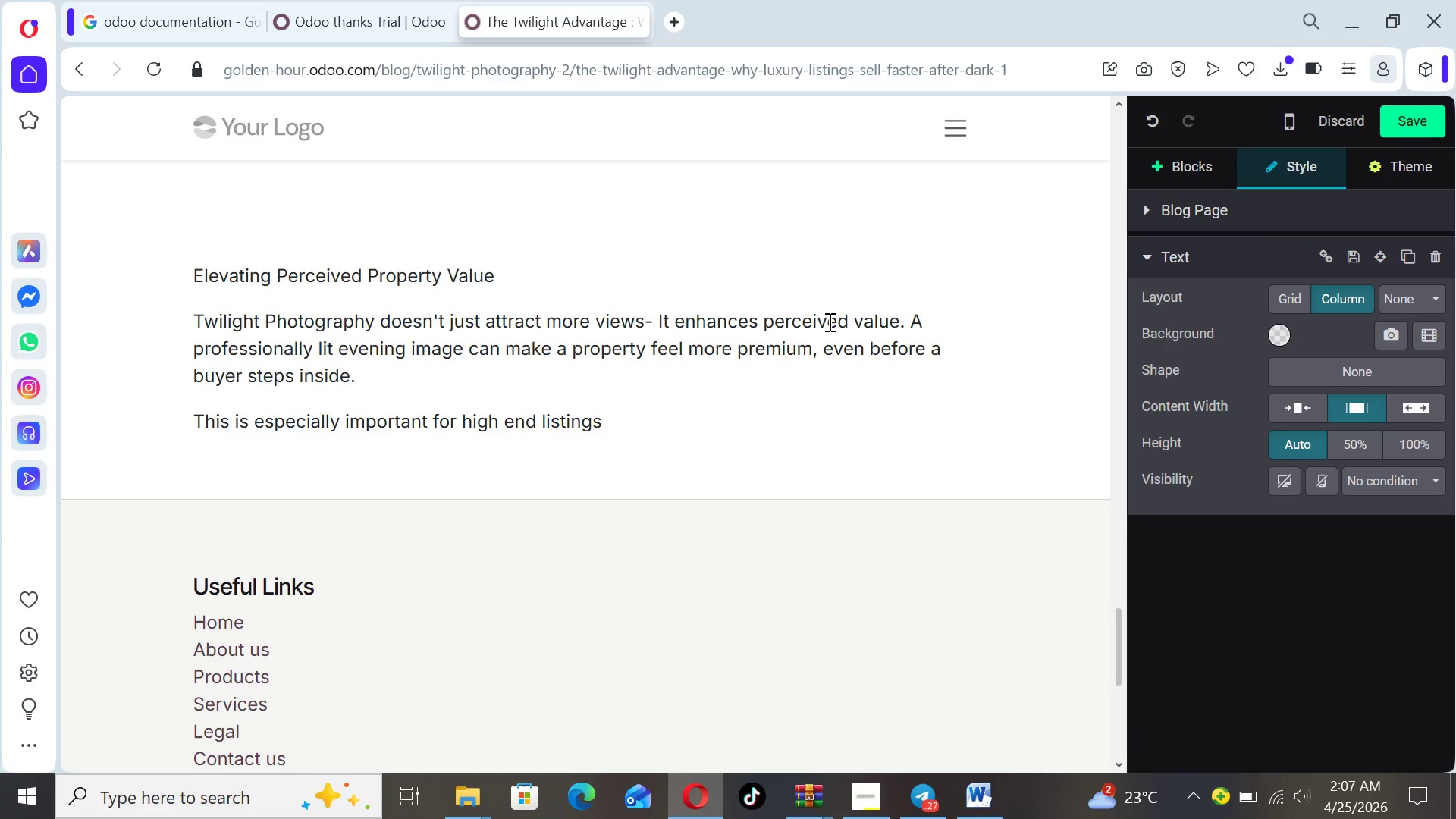 
key(ArrowLeft)
 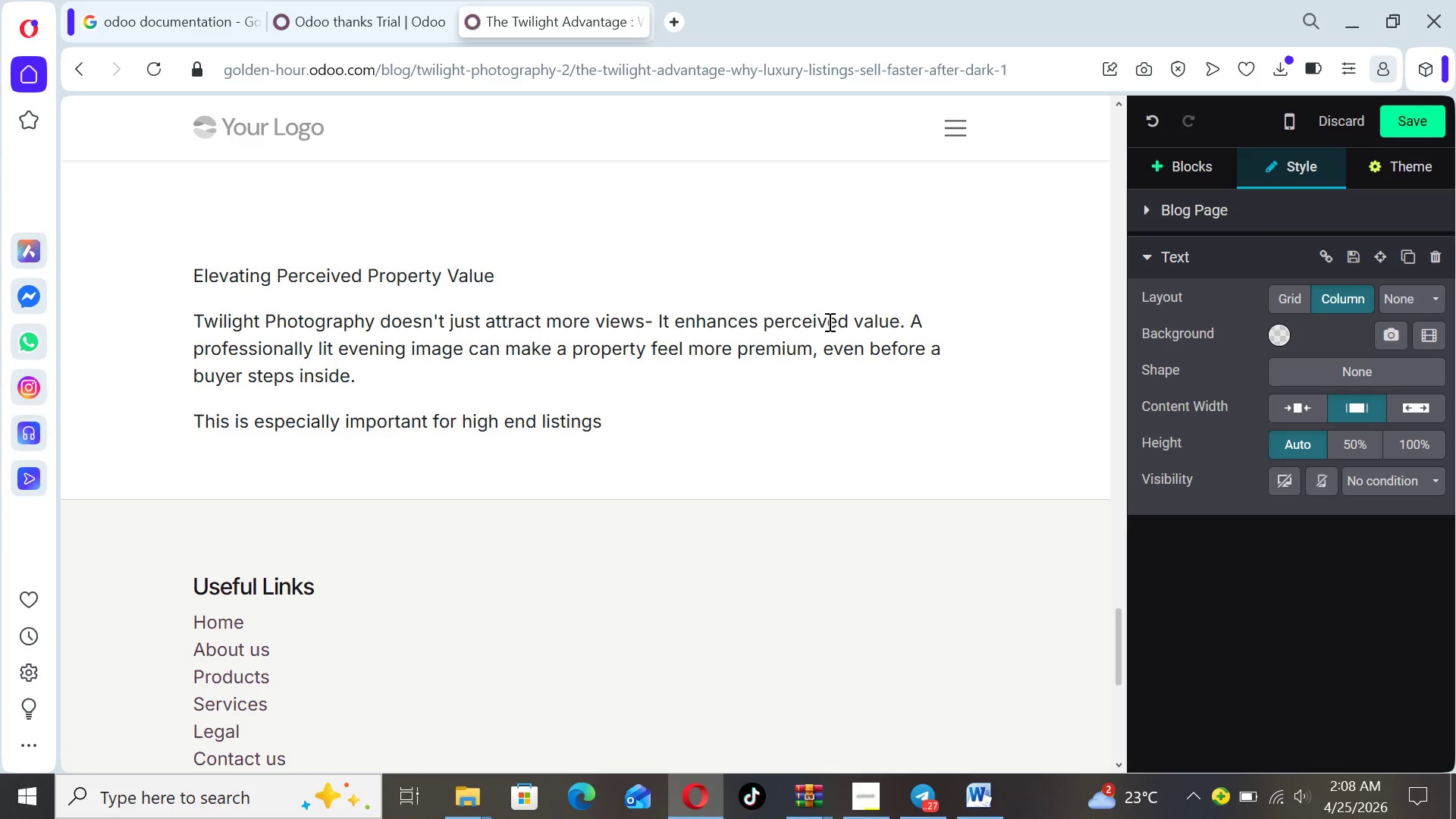 
key(Minus)
 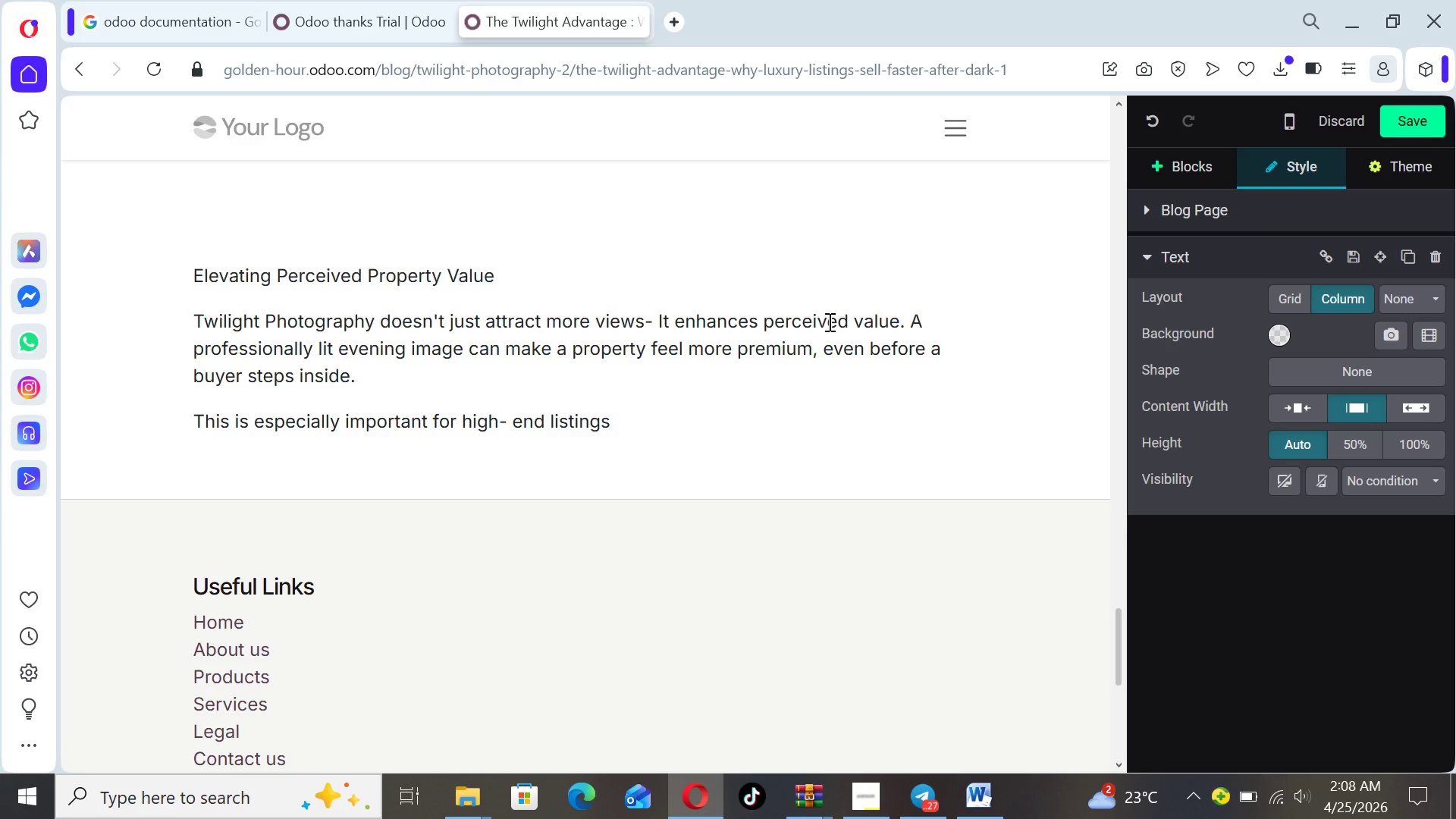 
hold_key(key=ArrowRight, duration=0.75)
 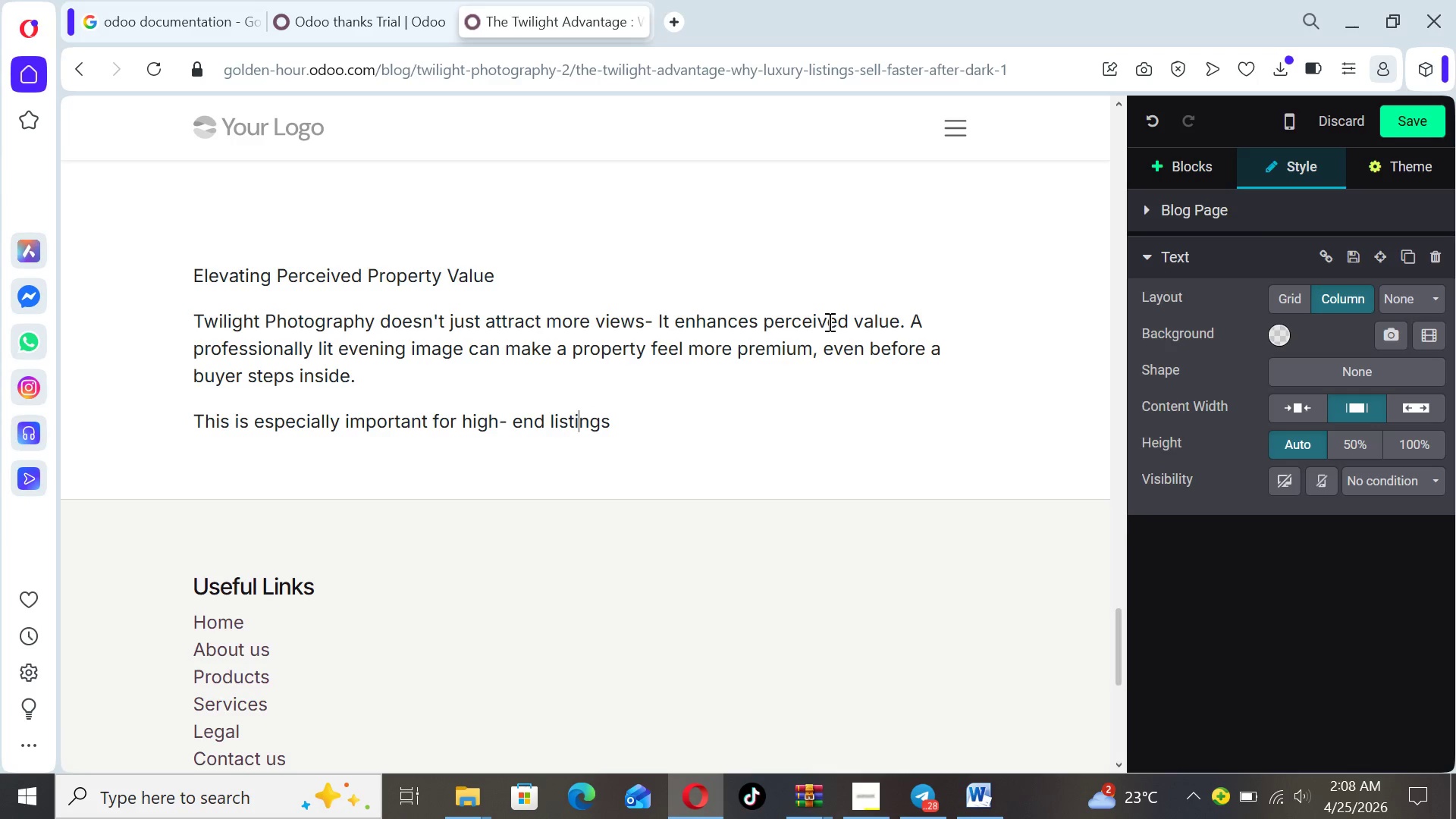 
hold_key(key=ArrowRight, duration=0.58)
 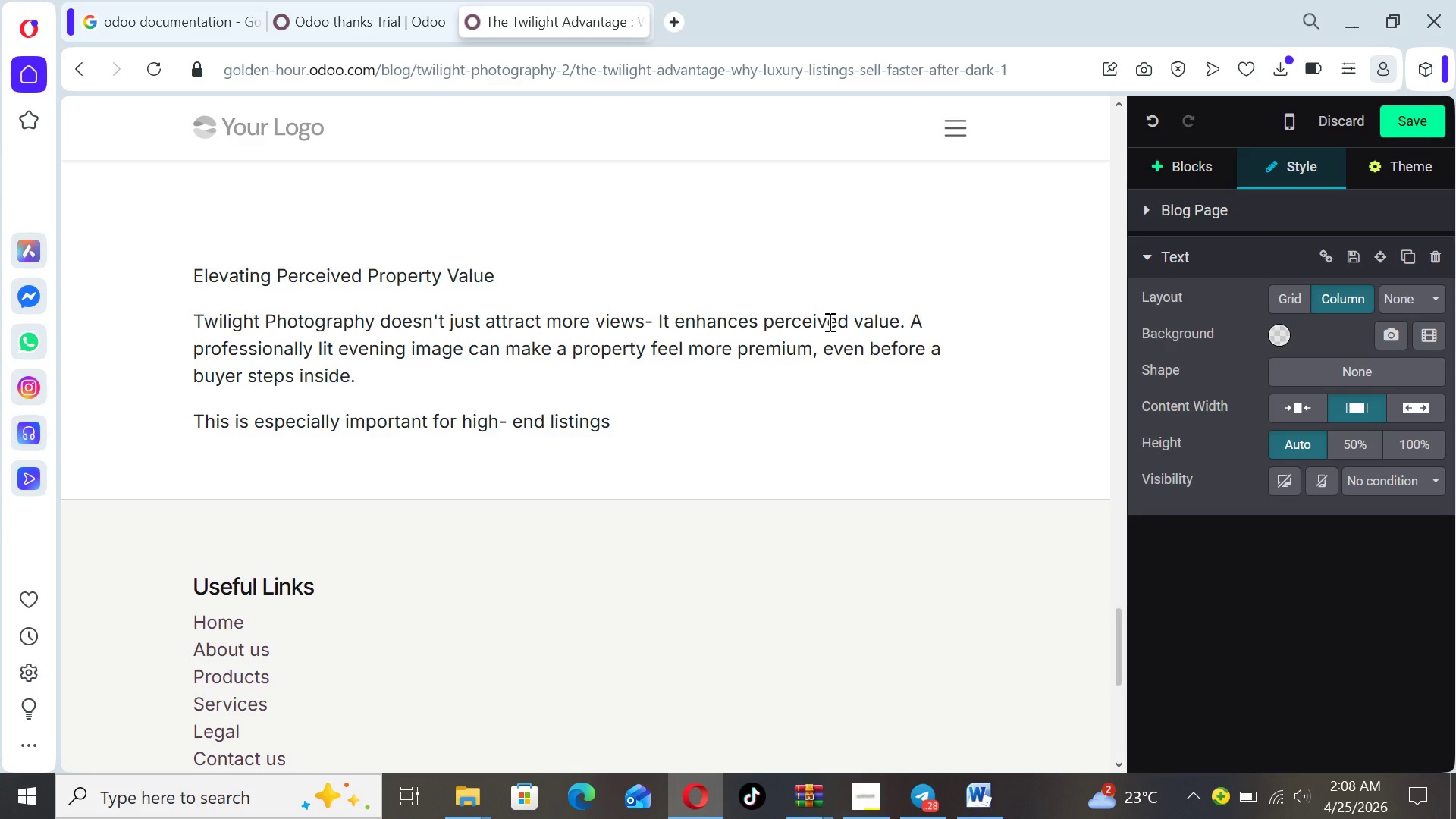 
type(, where presen )
key(Backspace)
type(tation )
 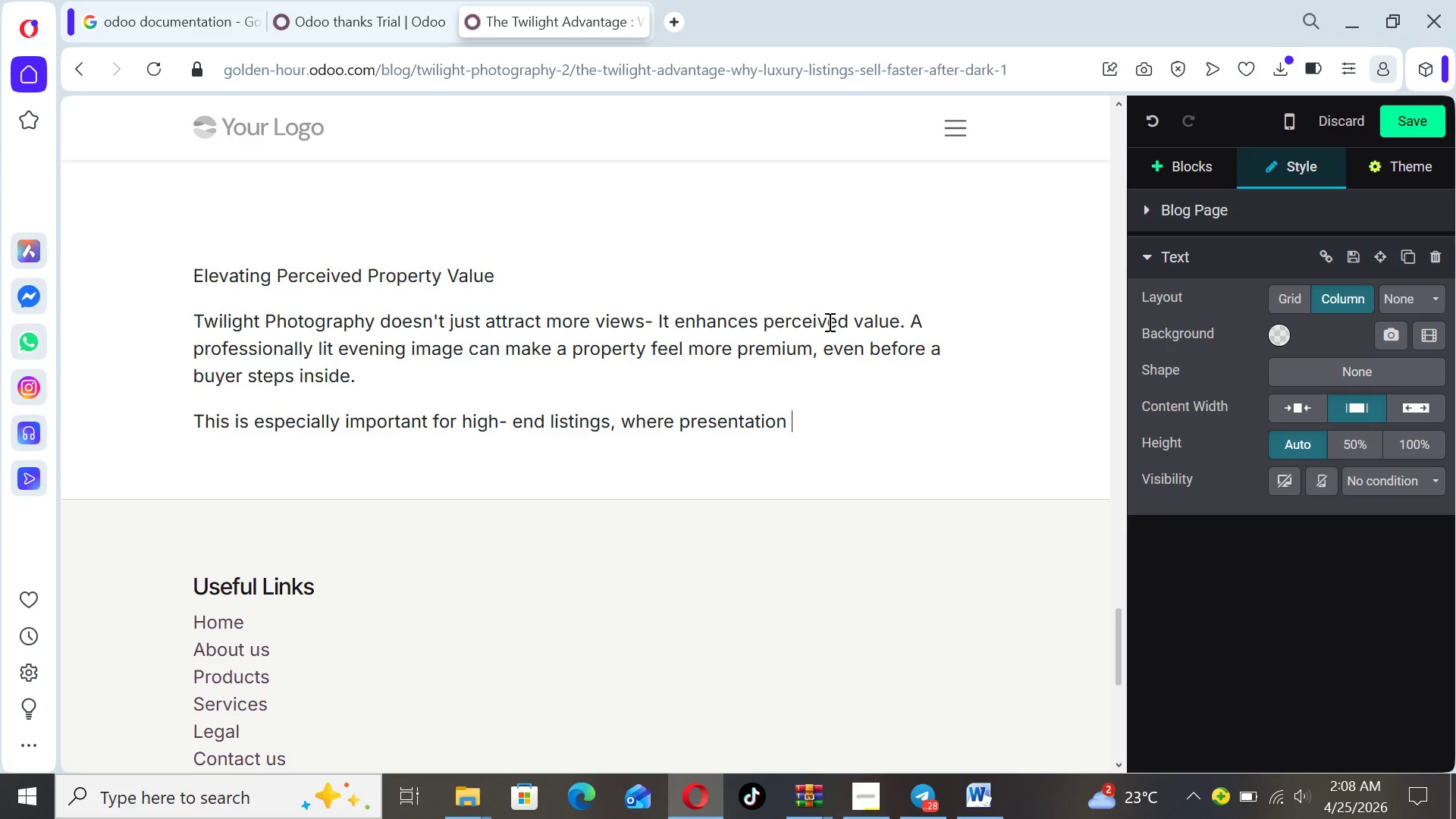 
type(plays a key role )
 